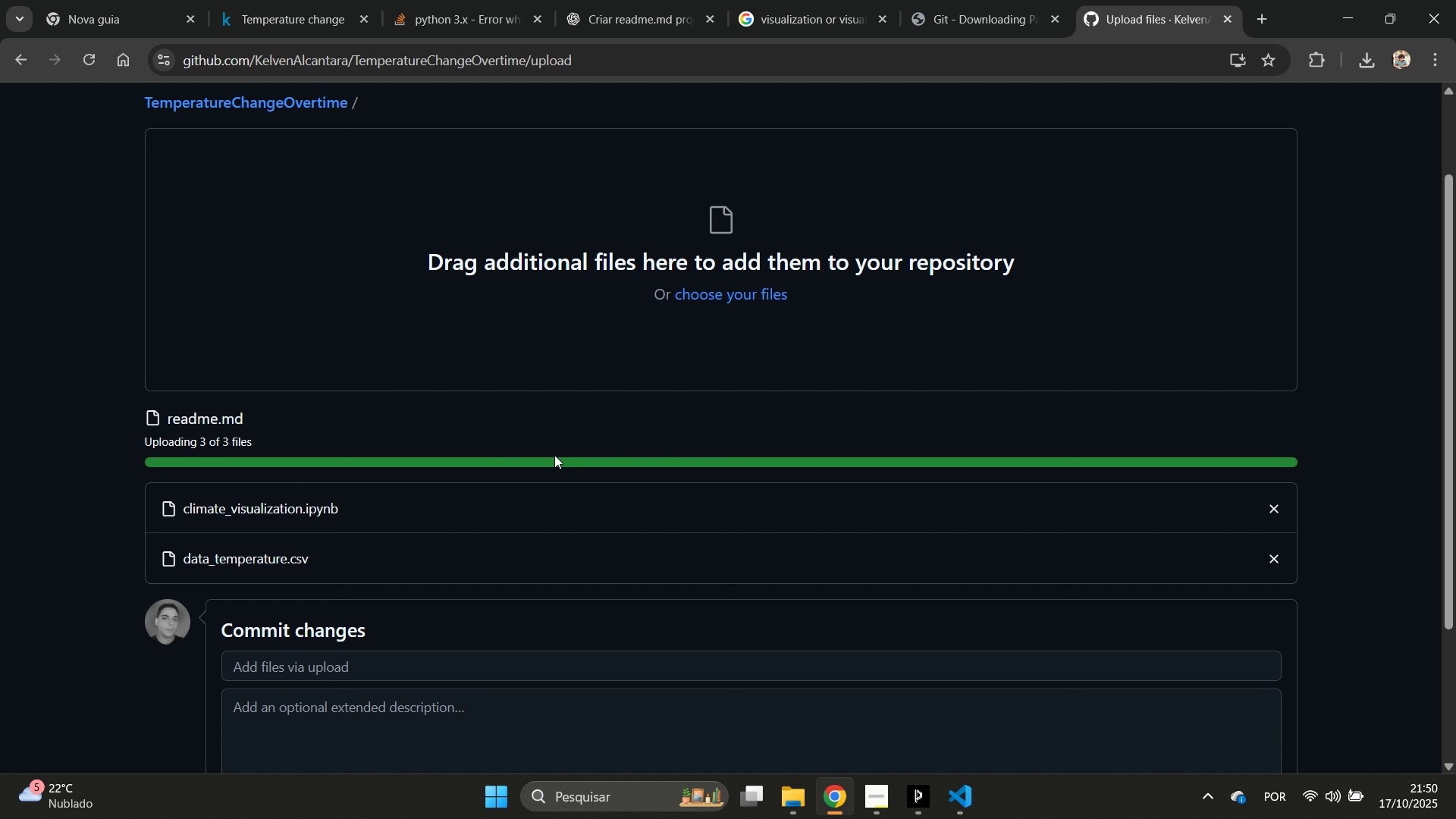 
scroll: coordinate [546, 461], scroll_direction: down, amount: 1.0
 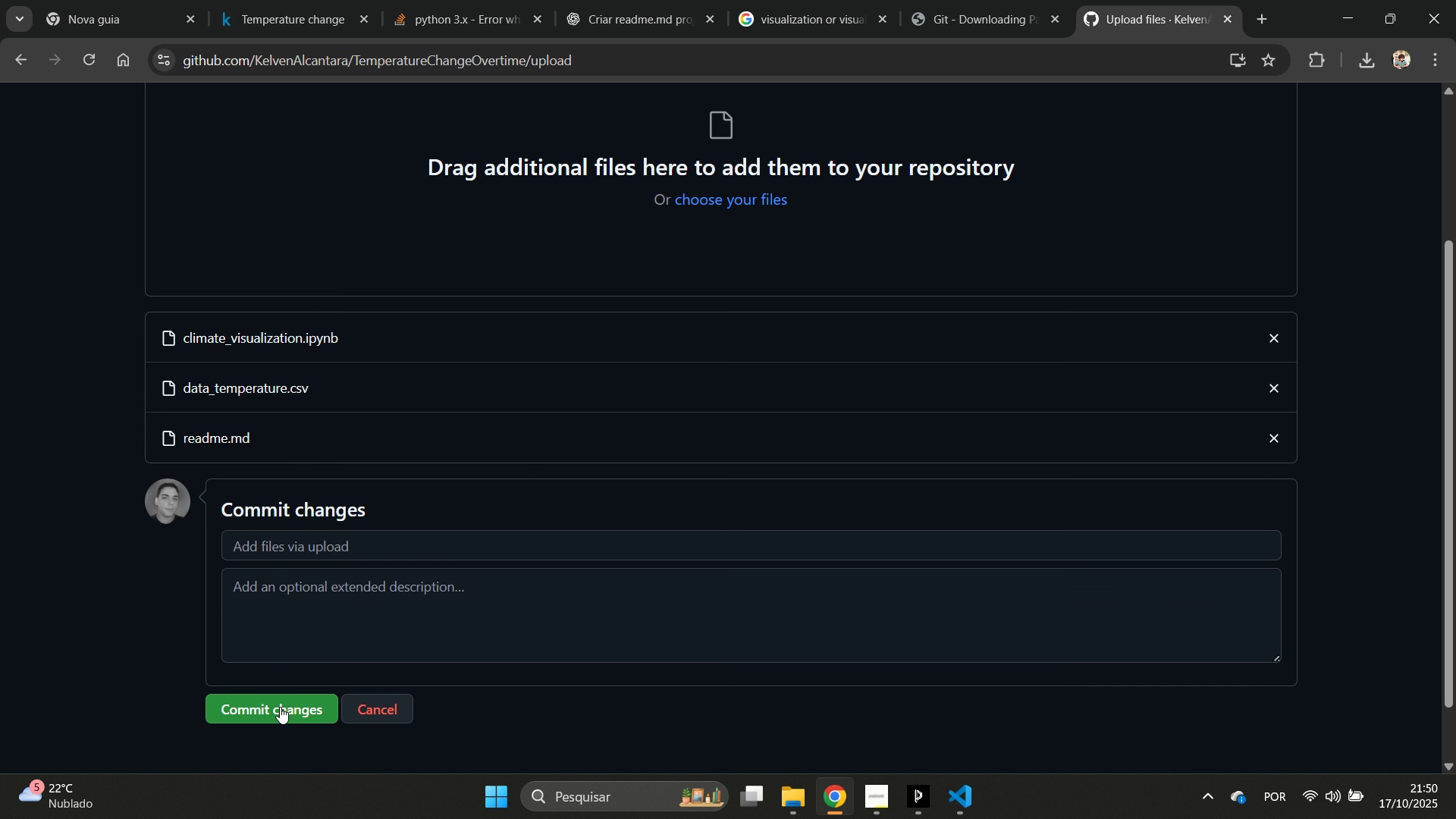 
wait(5.34)
 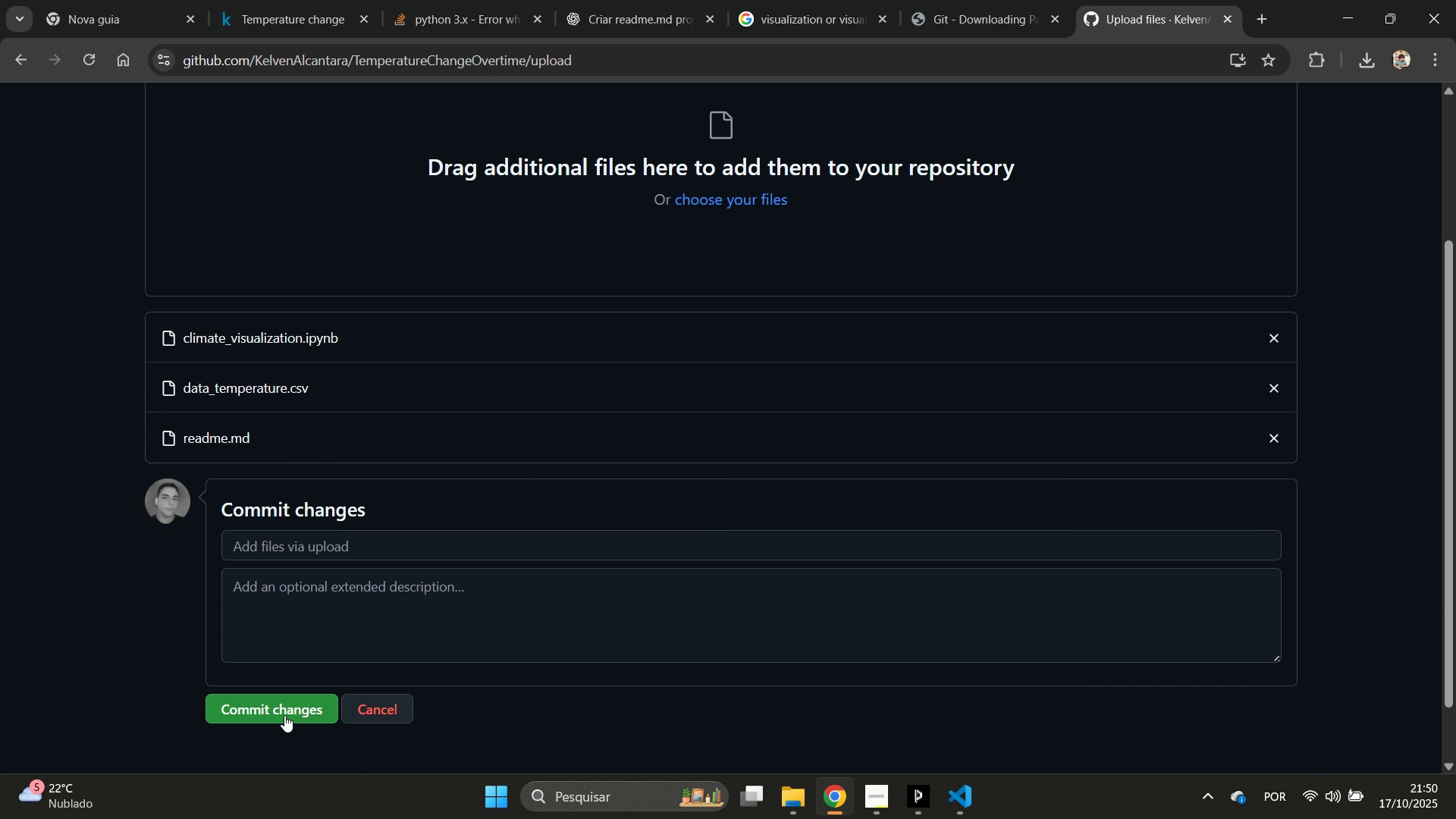 
left_click([378, 712])
 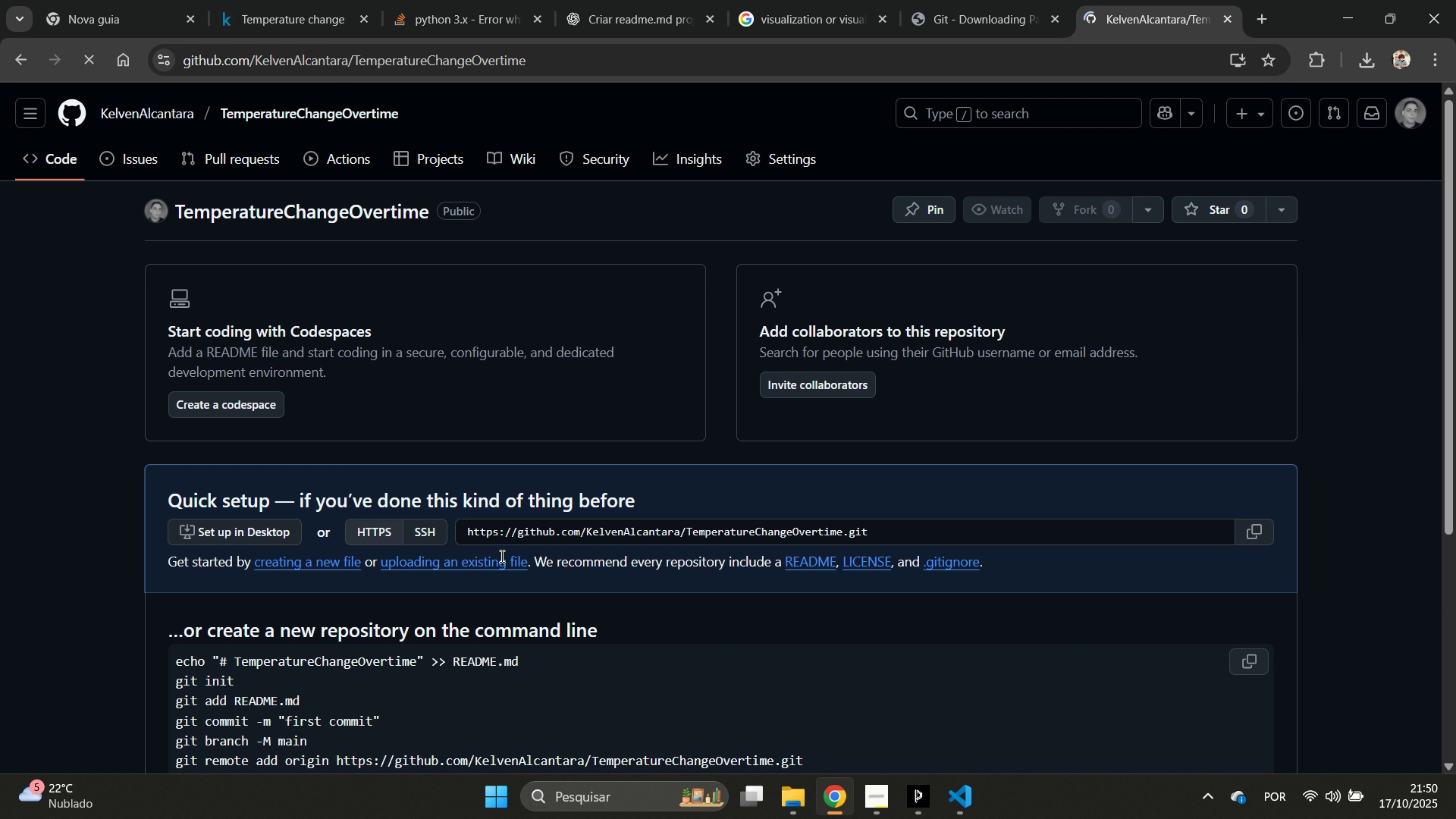 
scroll: coordinate [490, 551], scroll_direction: down, amount: 3.0
 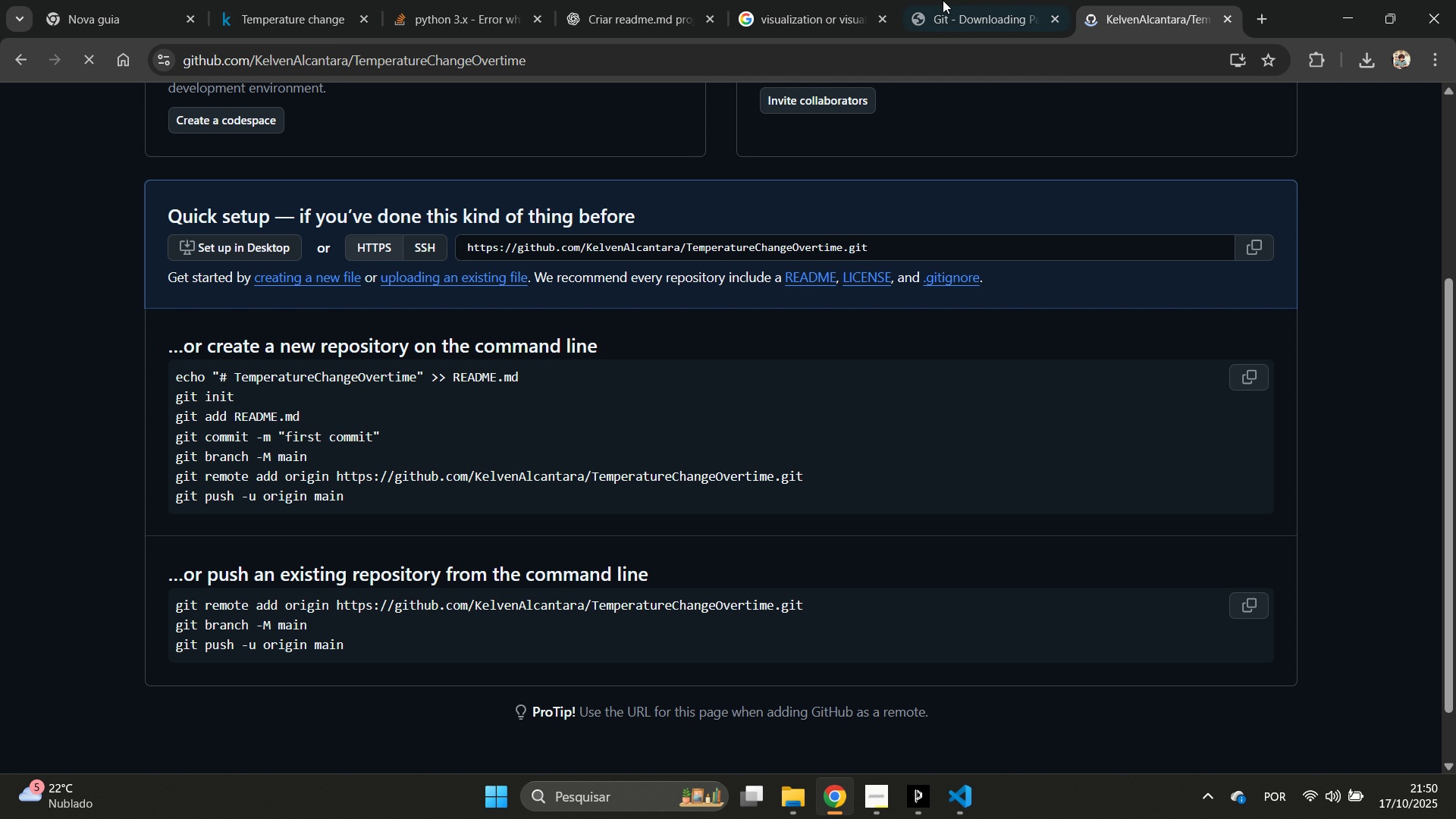 
left_click([920, 0])
 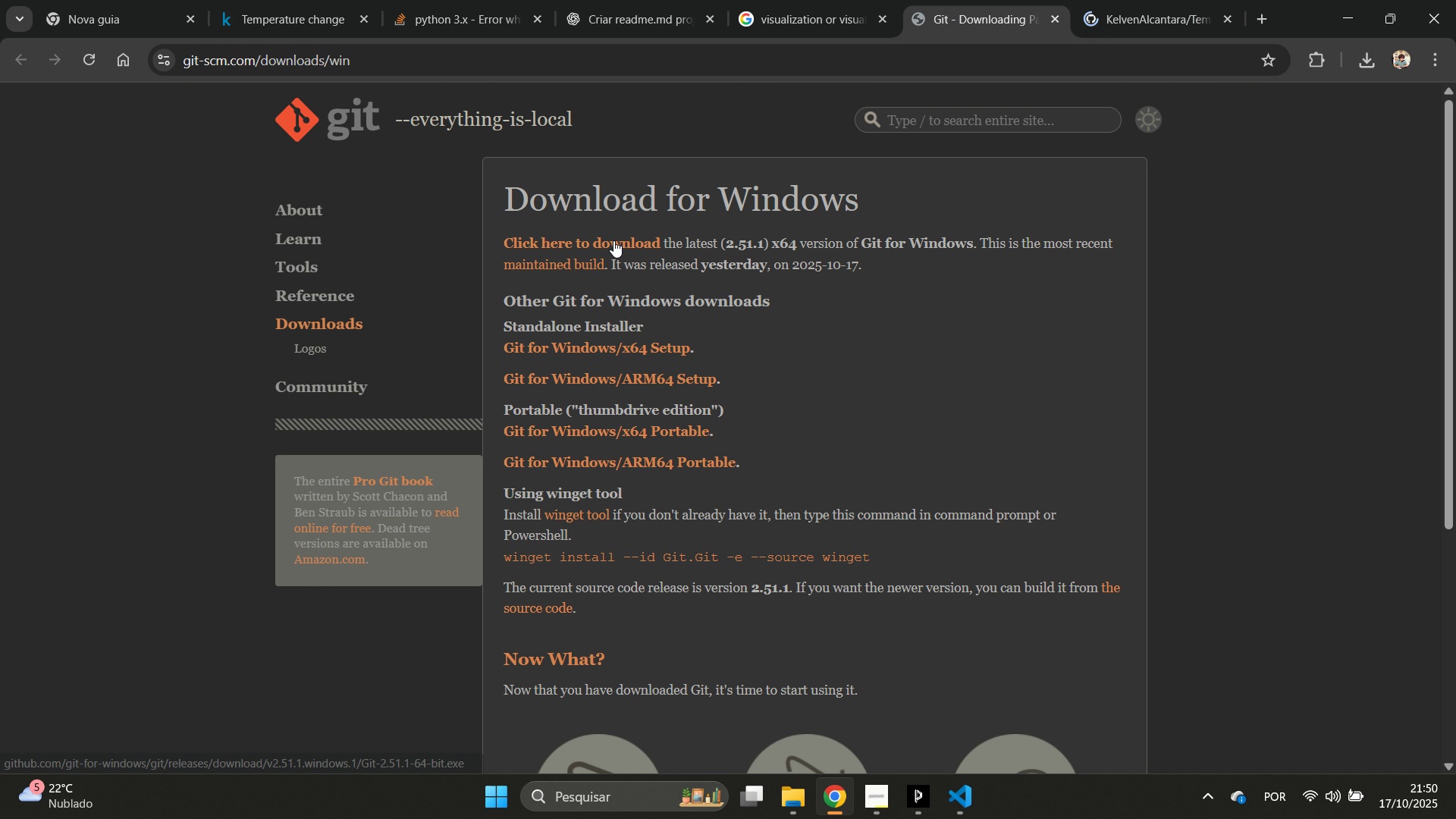 
left_click([613, 243])
 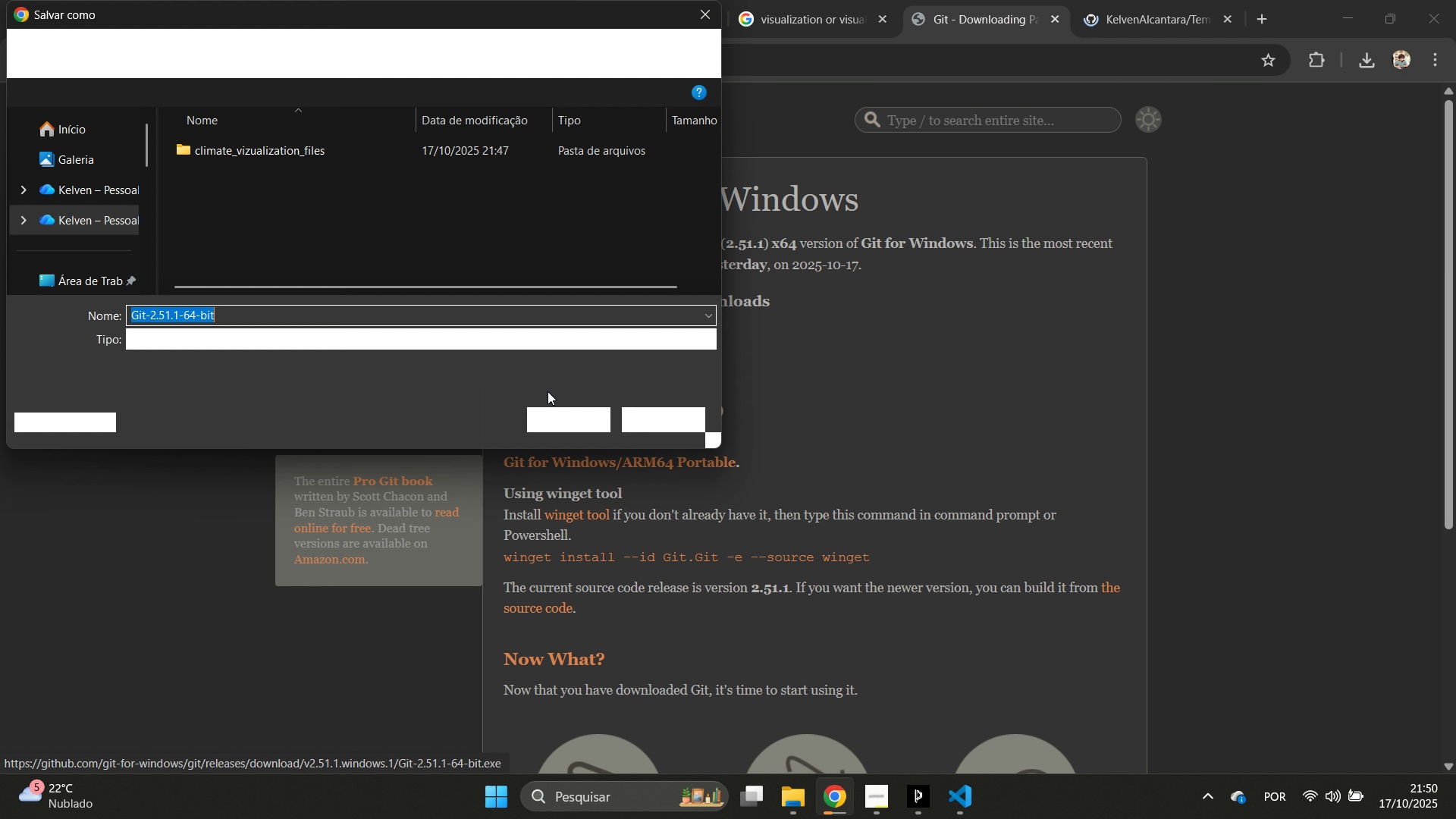 
left_click([593, 415])
 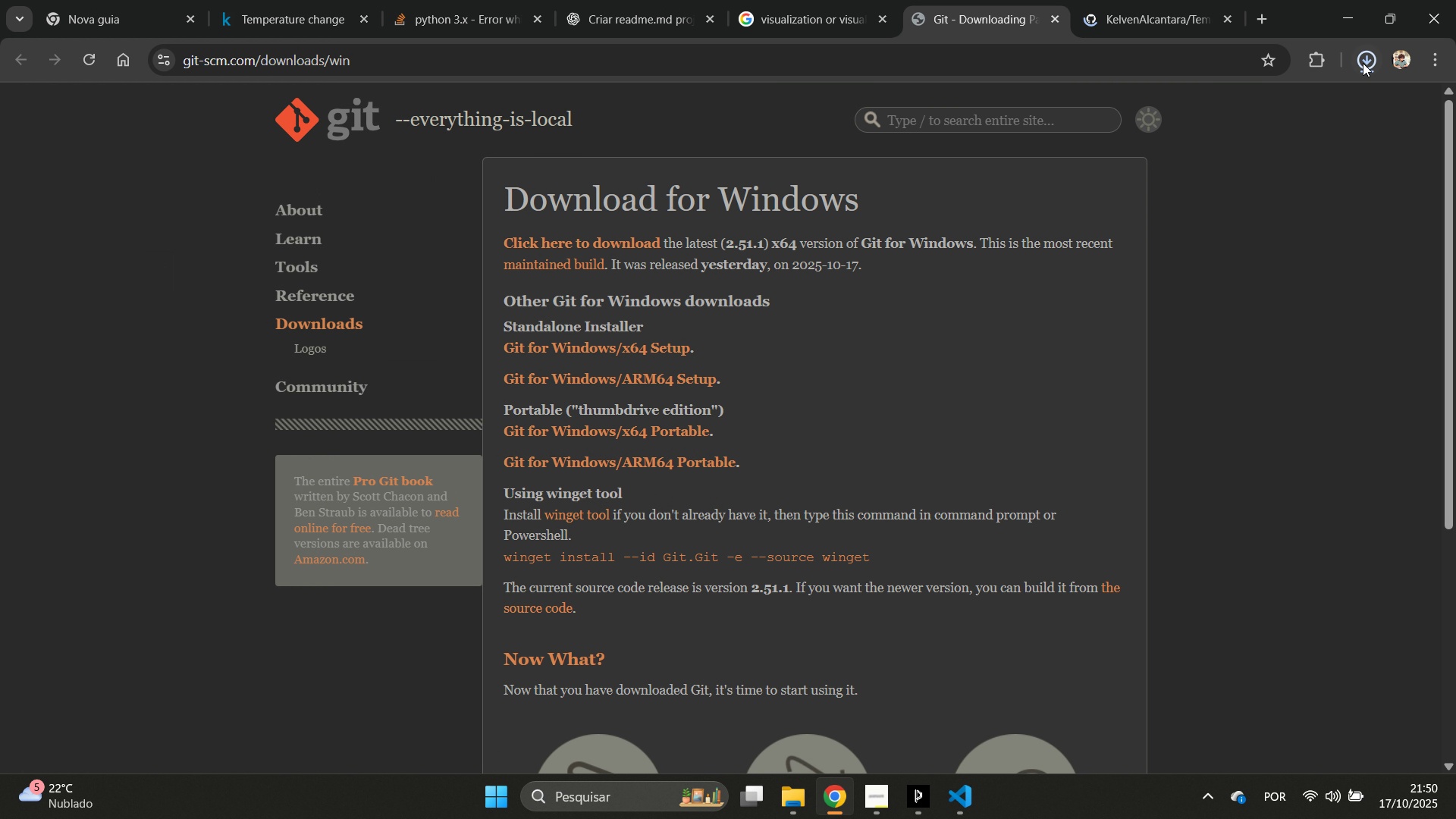 
left_click([1363, 63])
 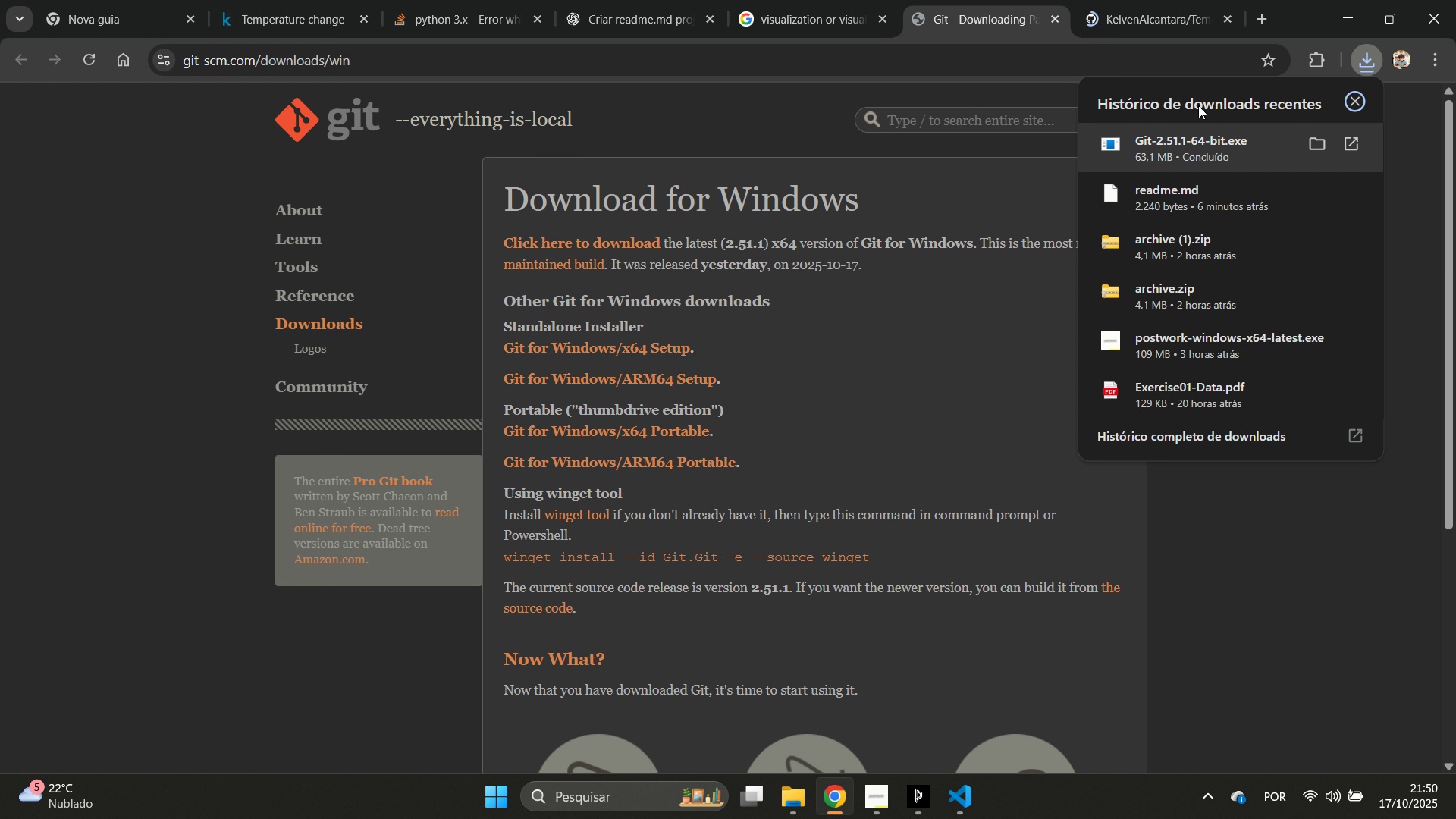 
double_click([1073, 0])
 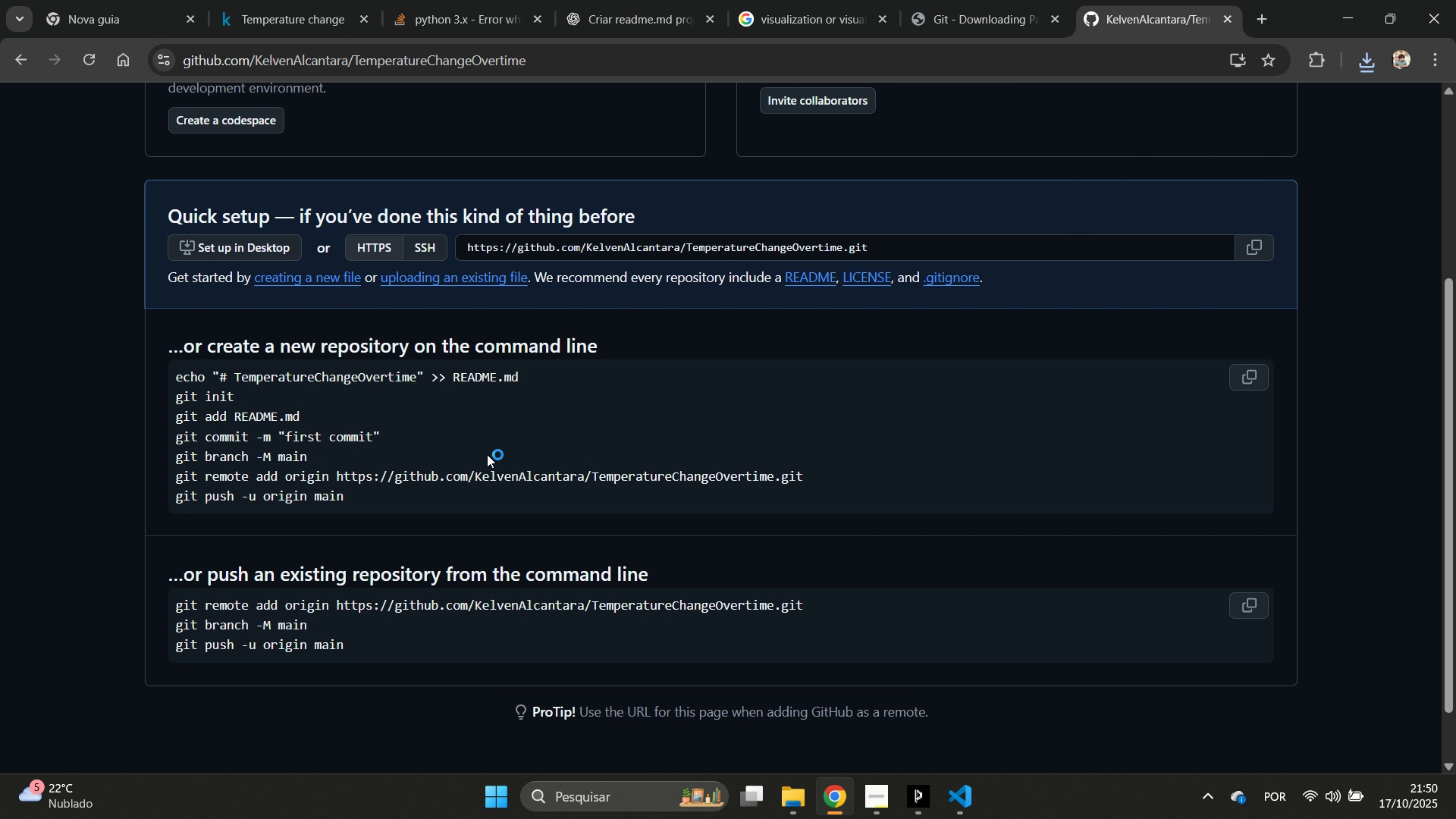 
wait(5.81)
 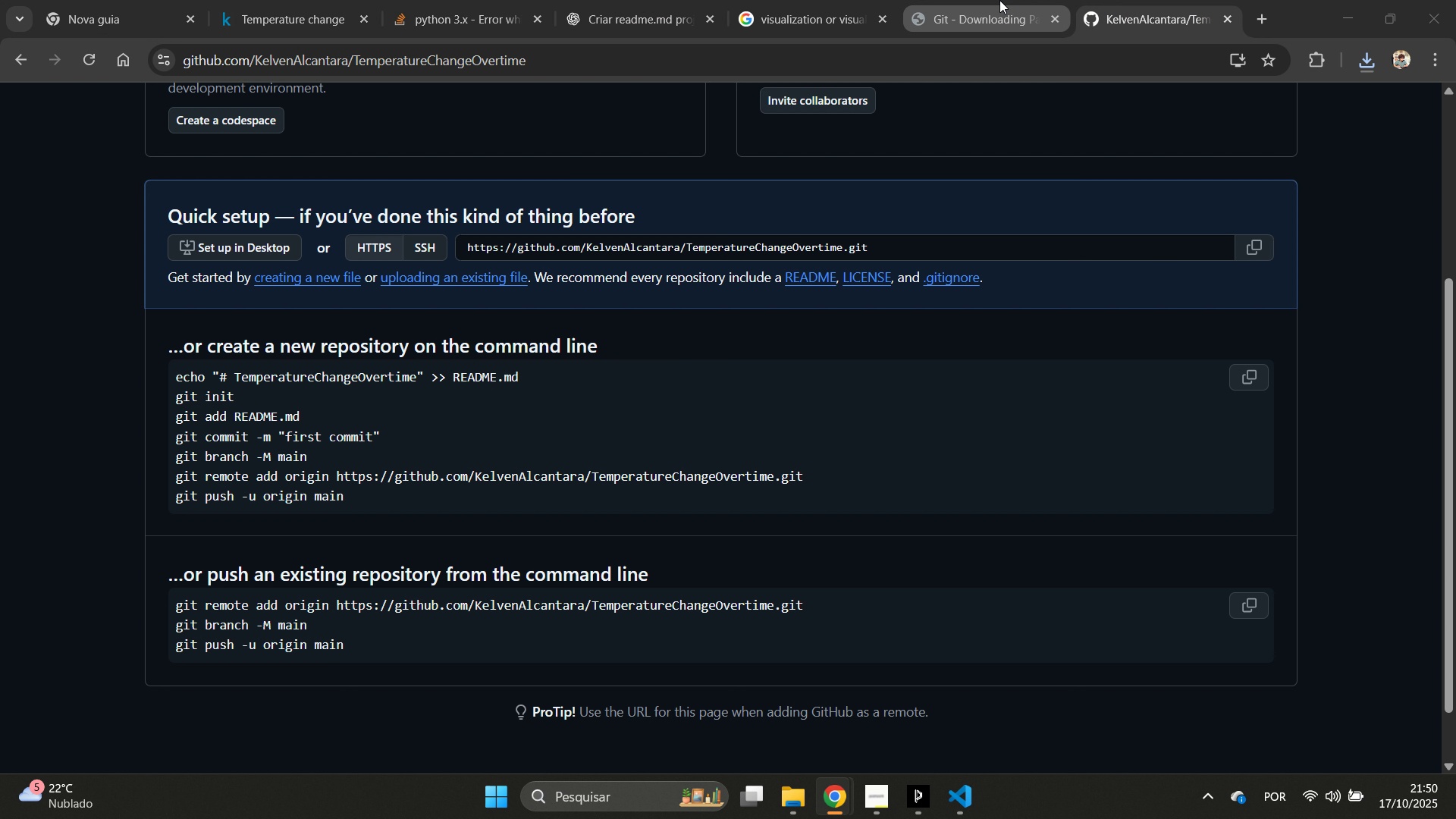 
left_click([1373, 62])
 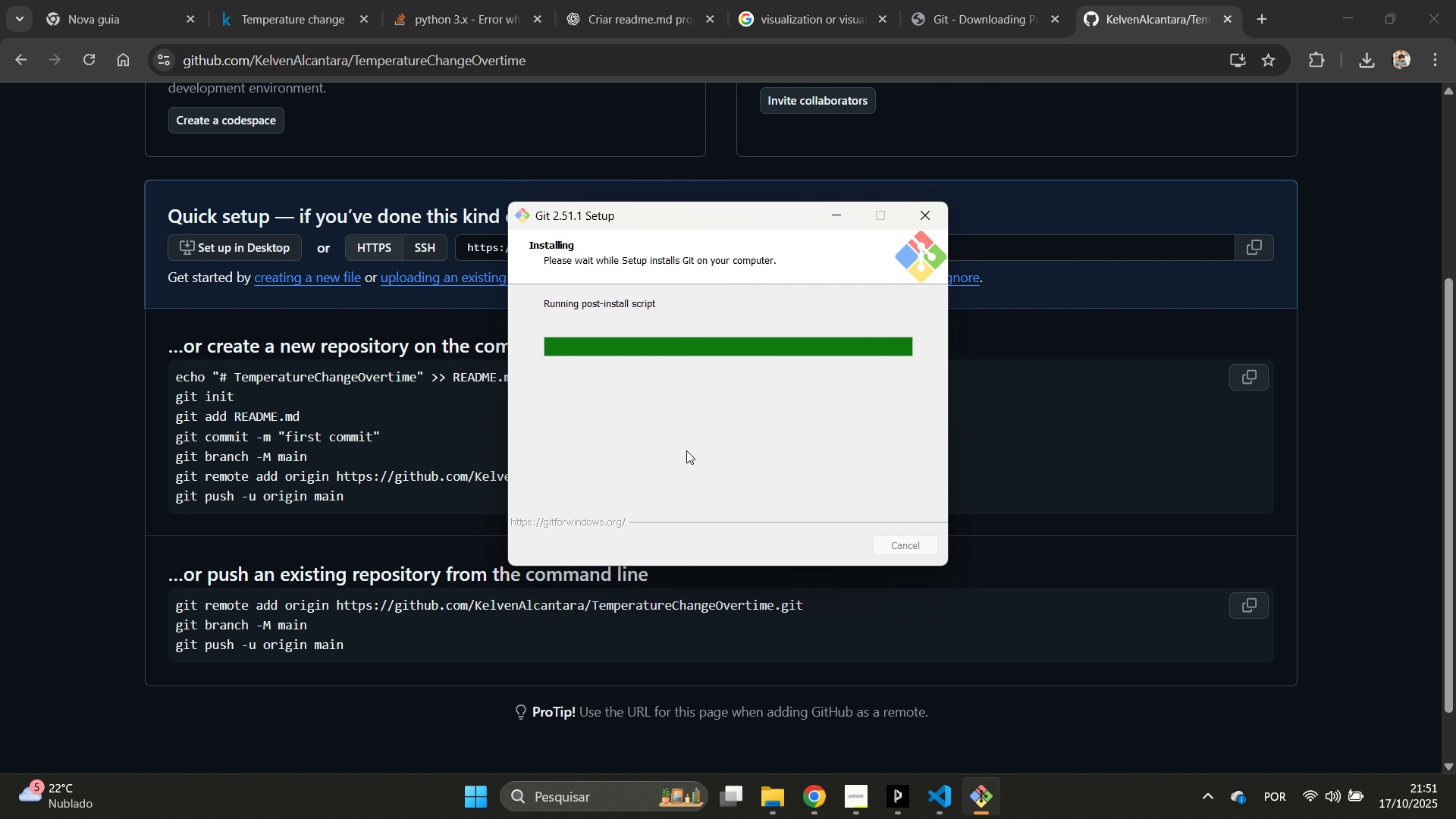 
wait(92.99)
 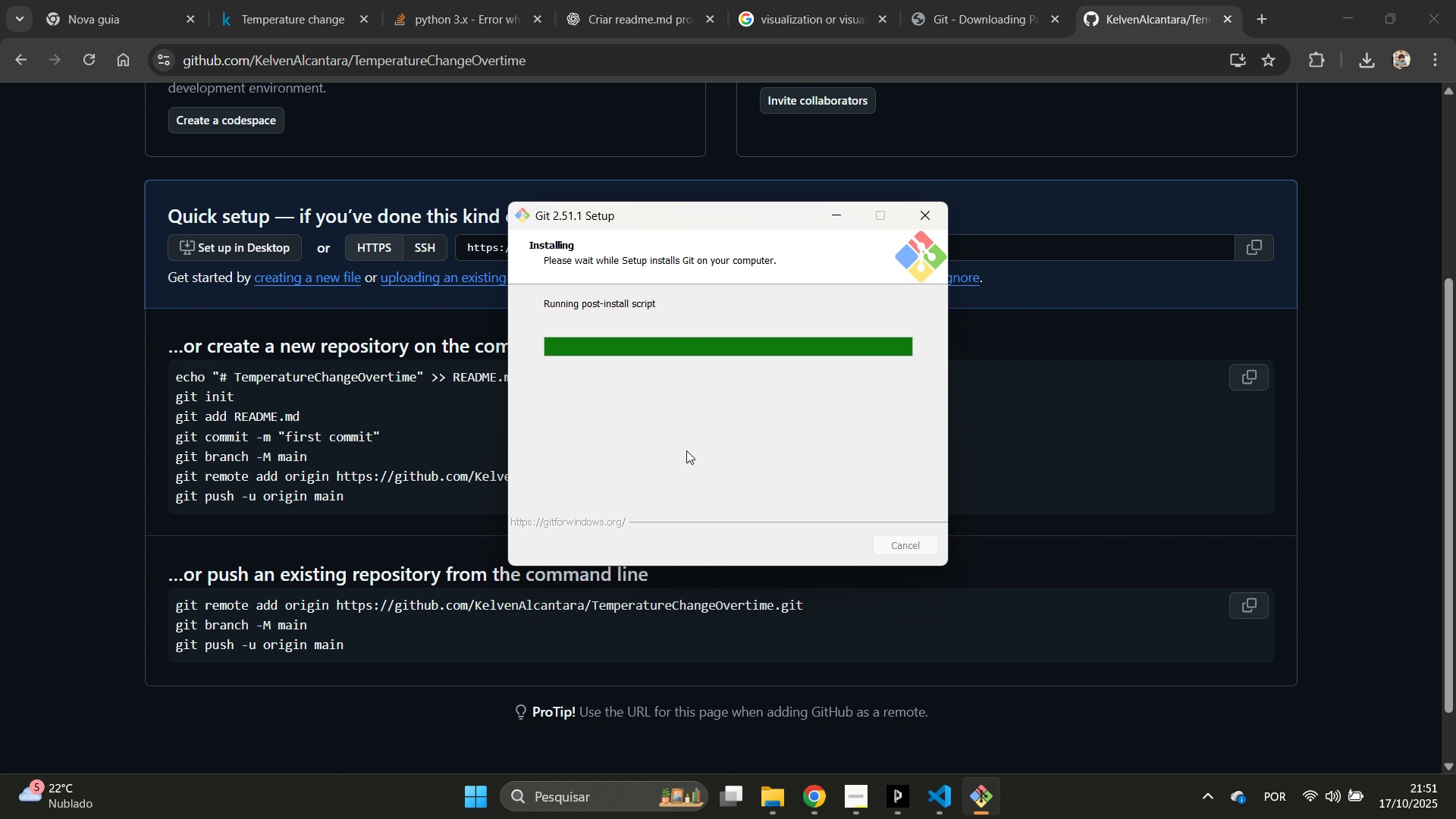 
left_click_drag(start_coordinate=[344, 654], to_coordinate=[178, 605])
 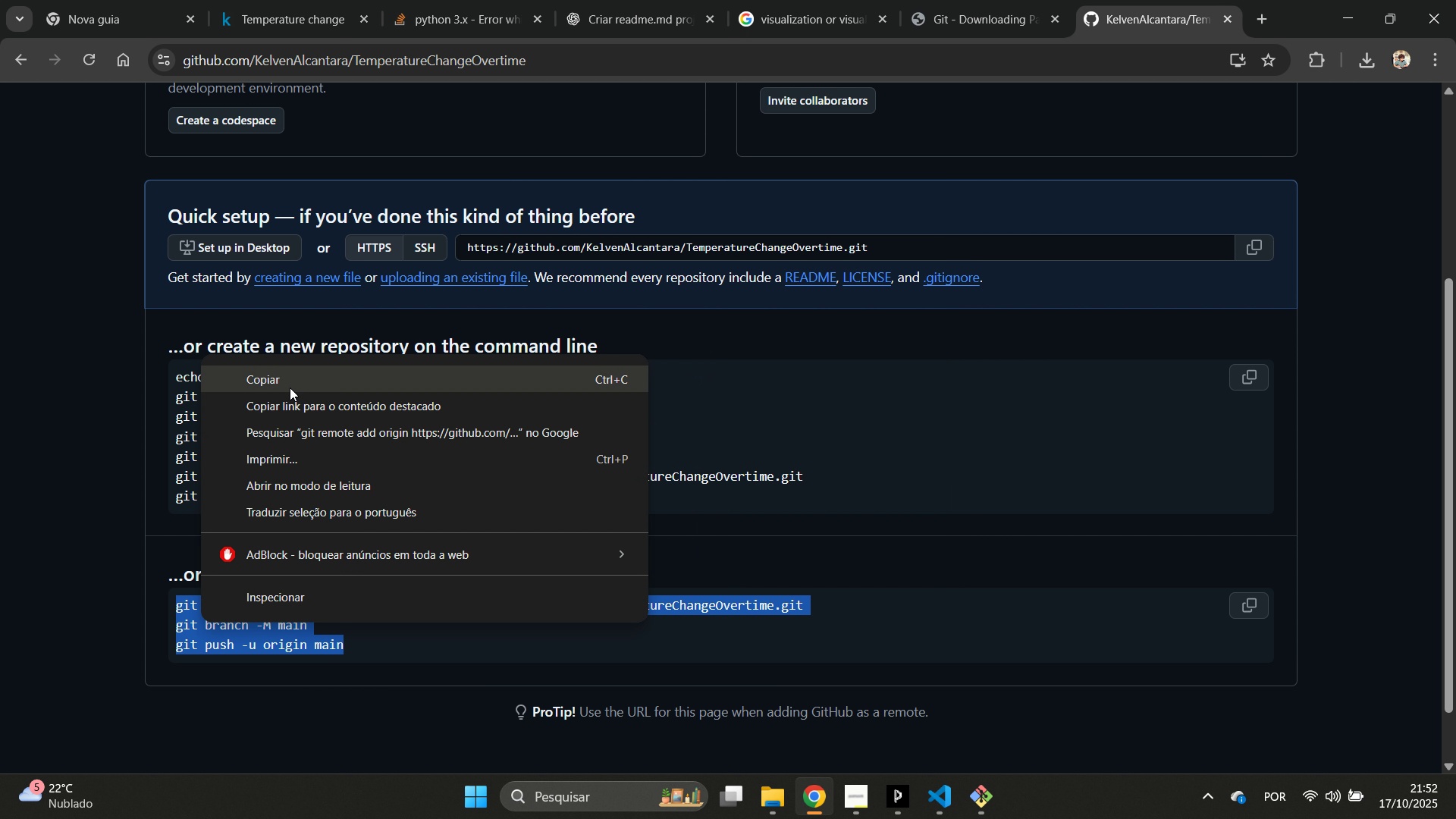 
left_click([290, 382])
 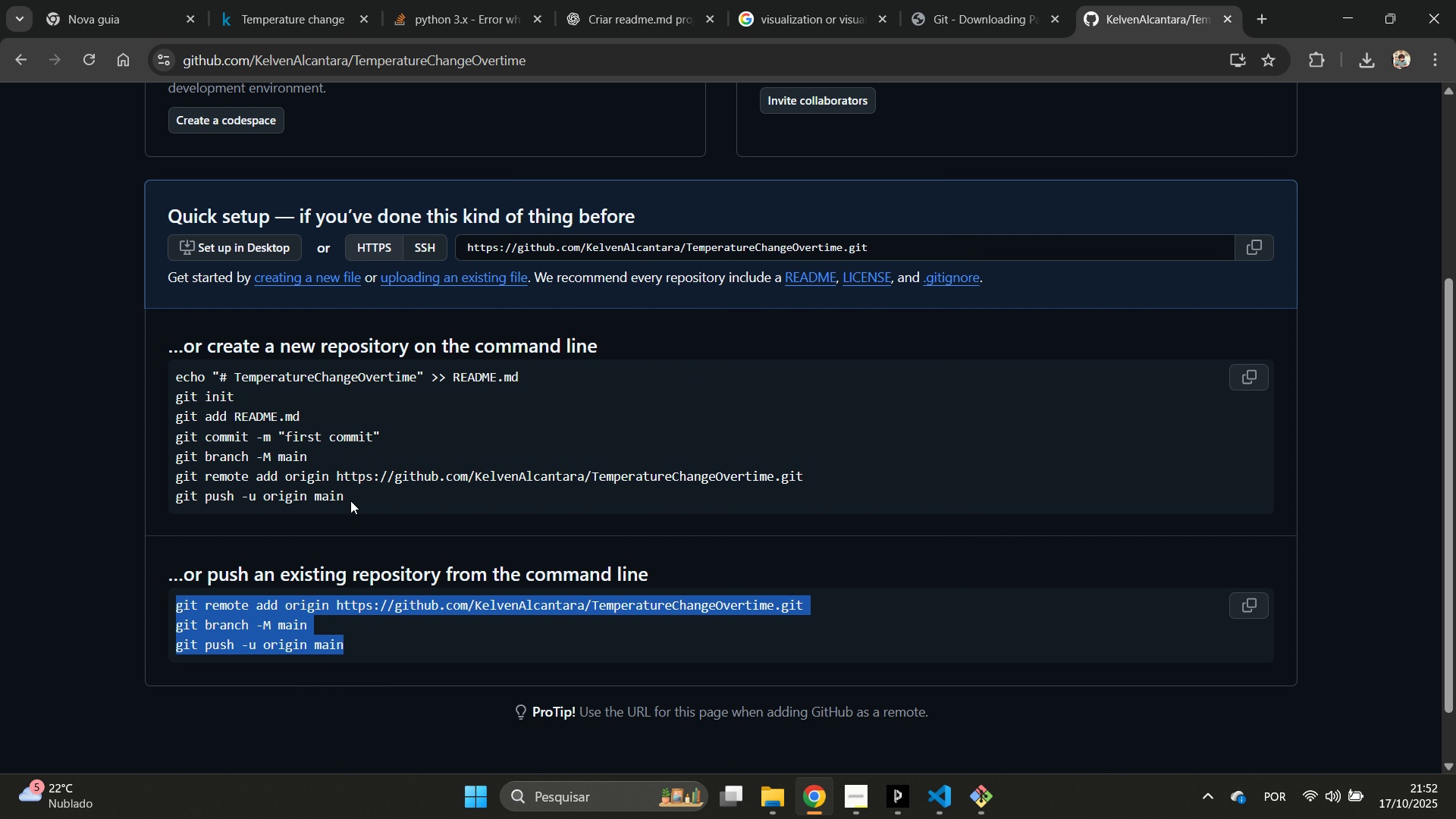 
left_click_drag(start_coordinate=[350, 510], to_coordinate=[162, 402])
 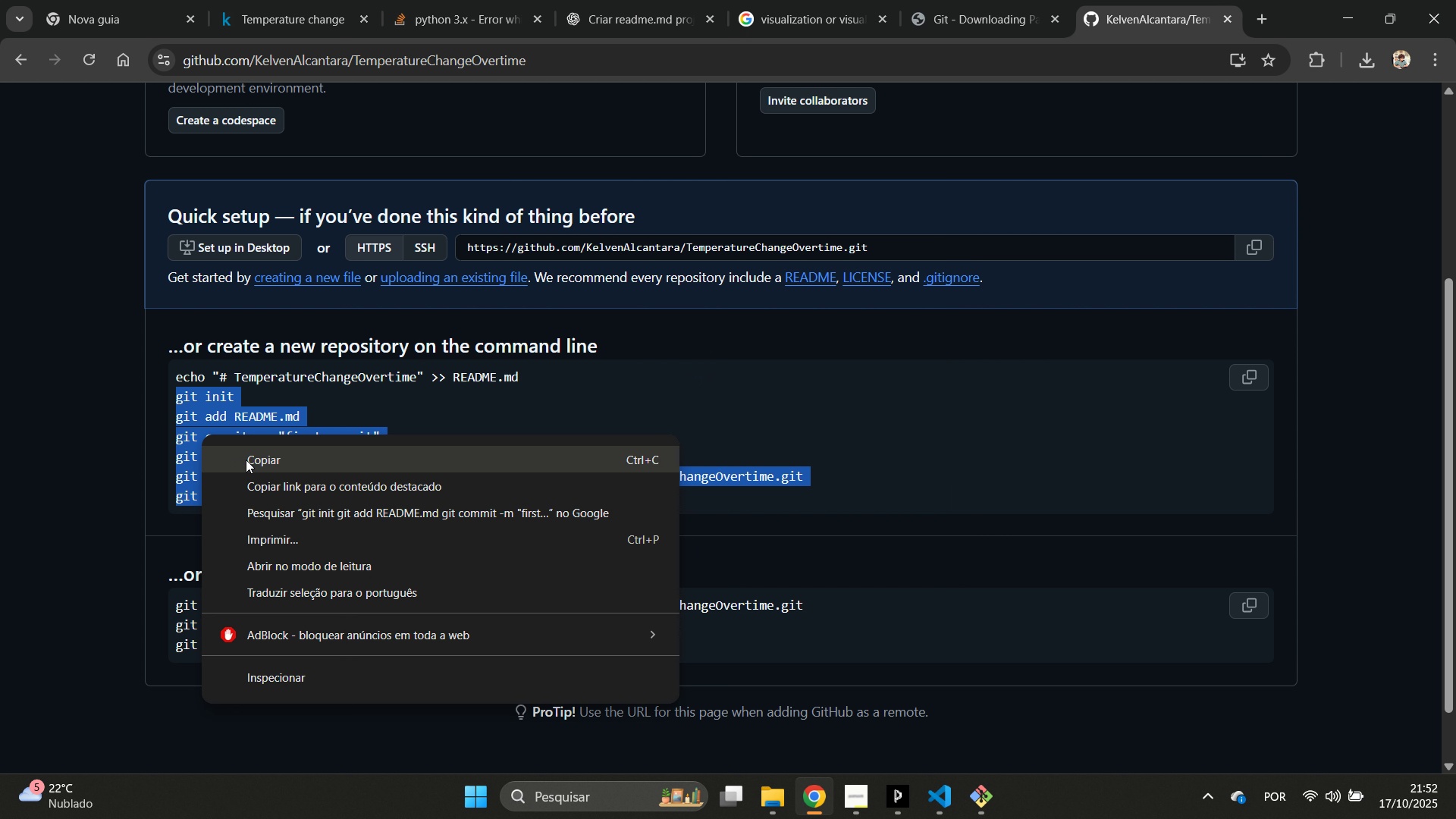 
left_click([246, 460])
 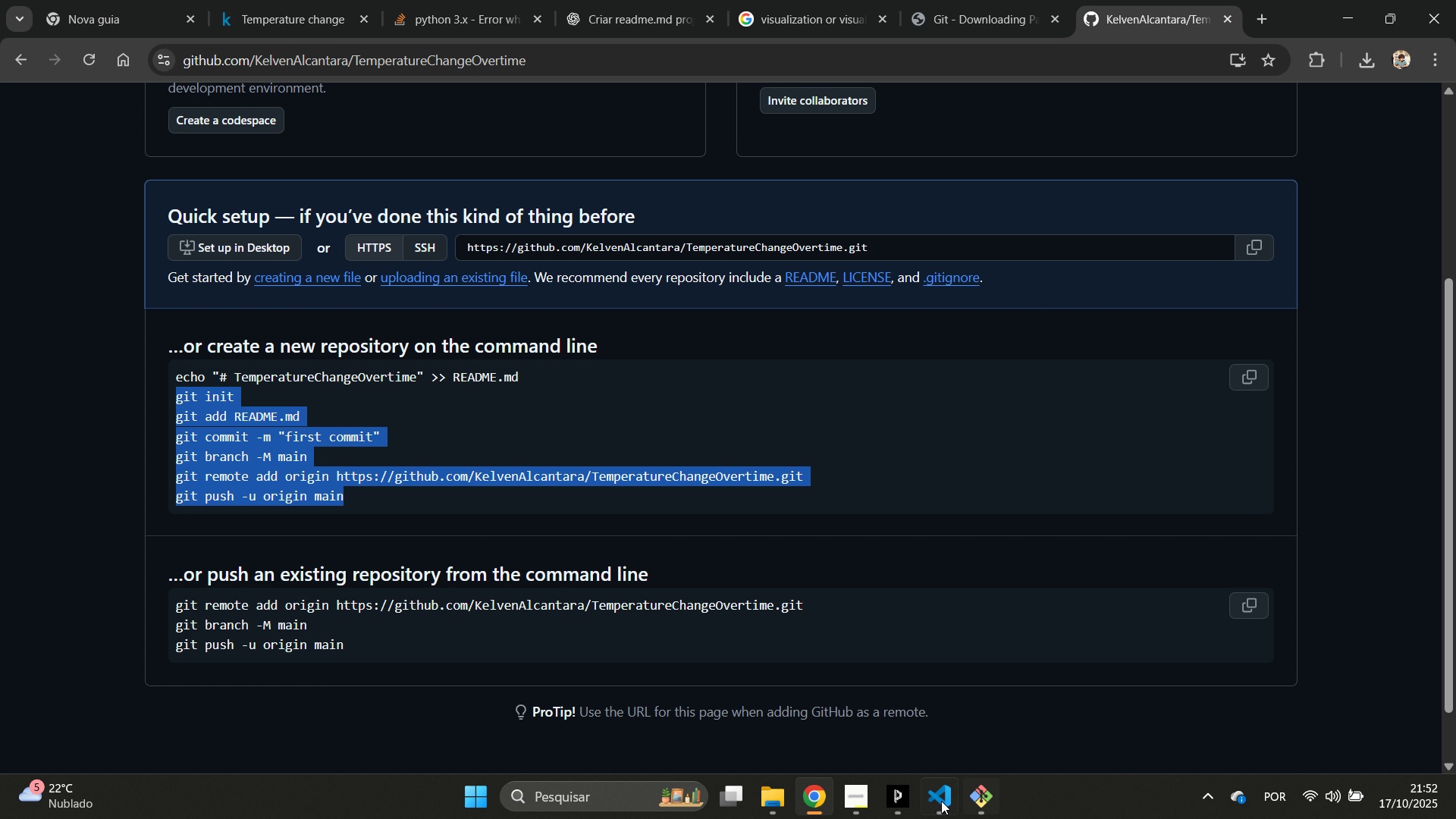 
wait(7.03)
 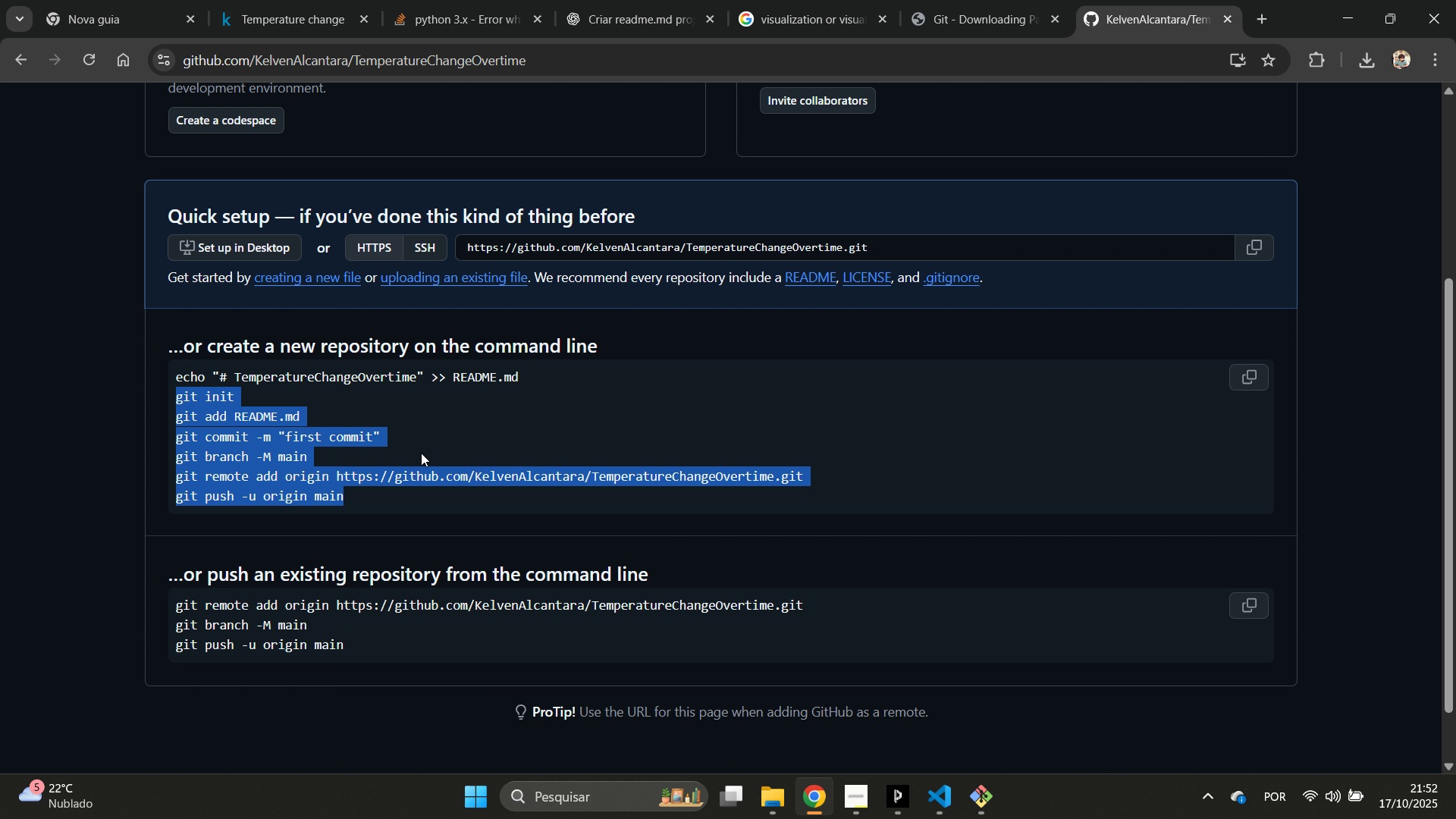 
left_click([780, 809])
 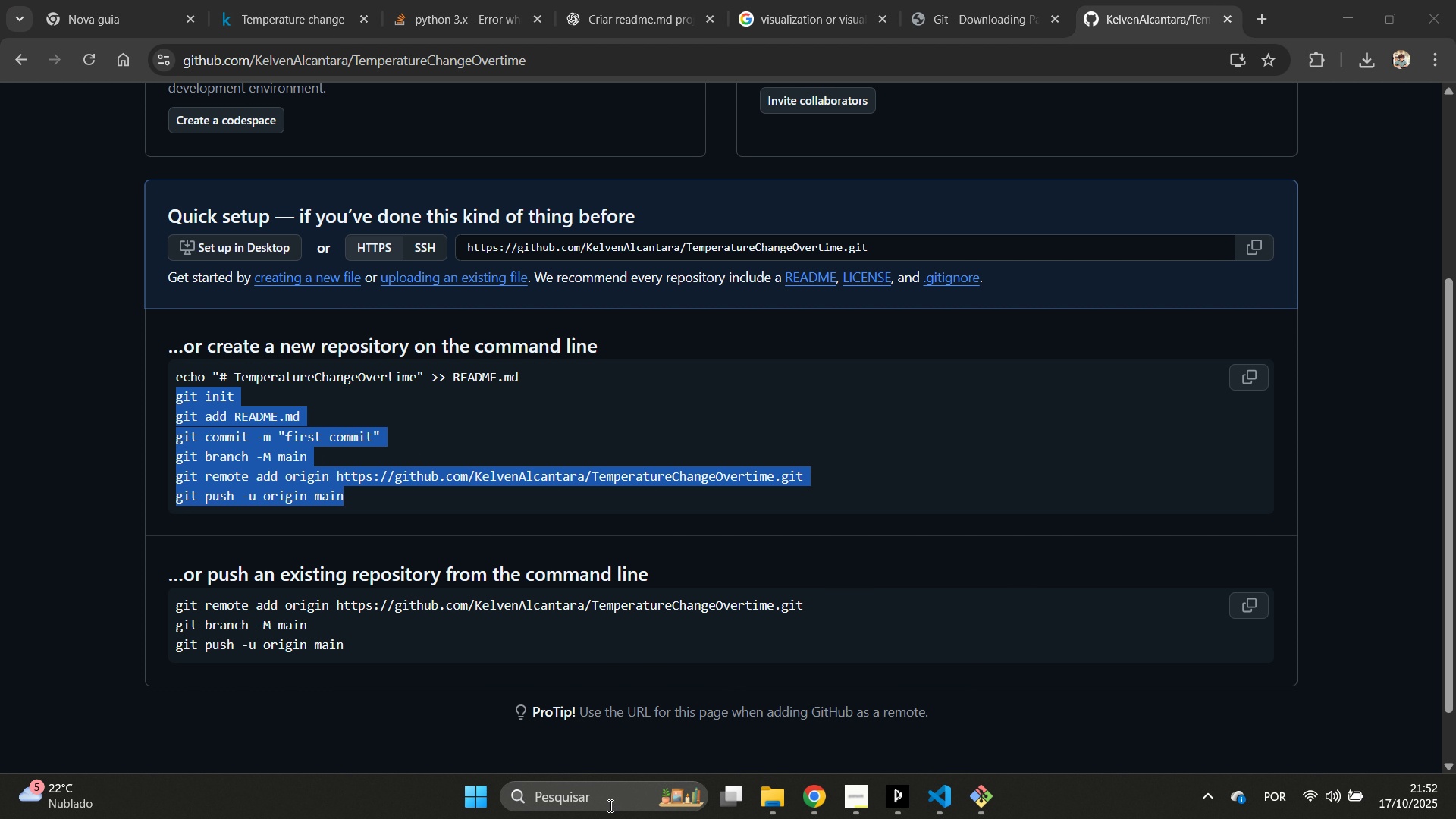 
left_click([609, 805])
 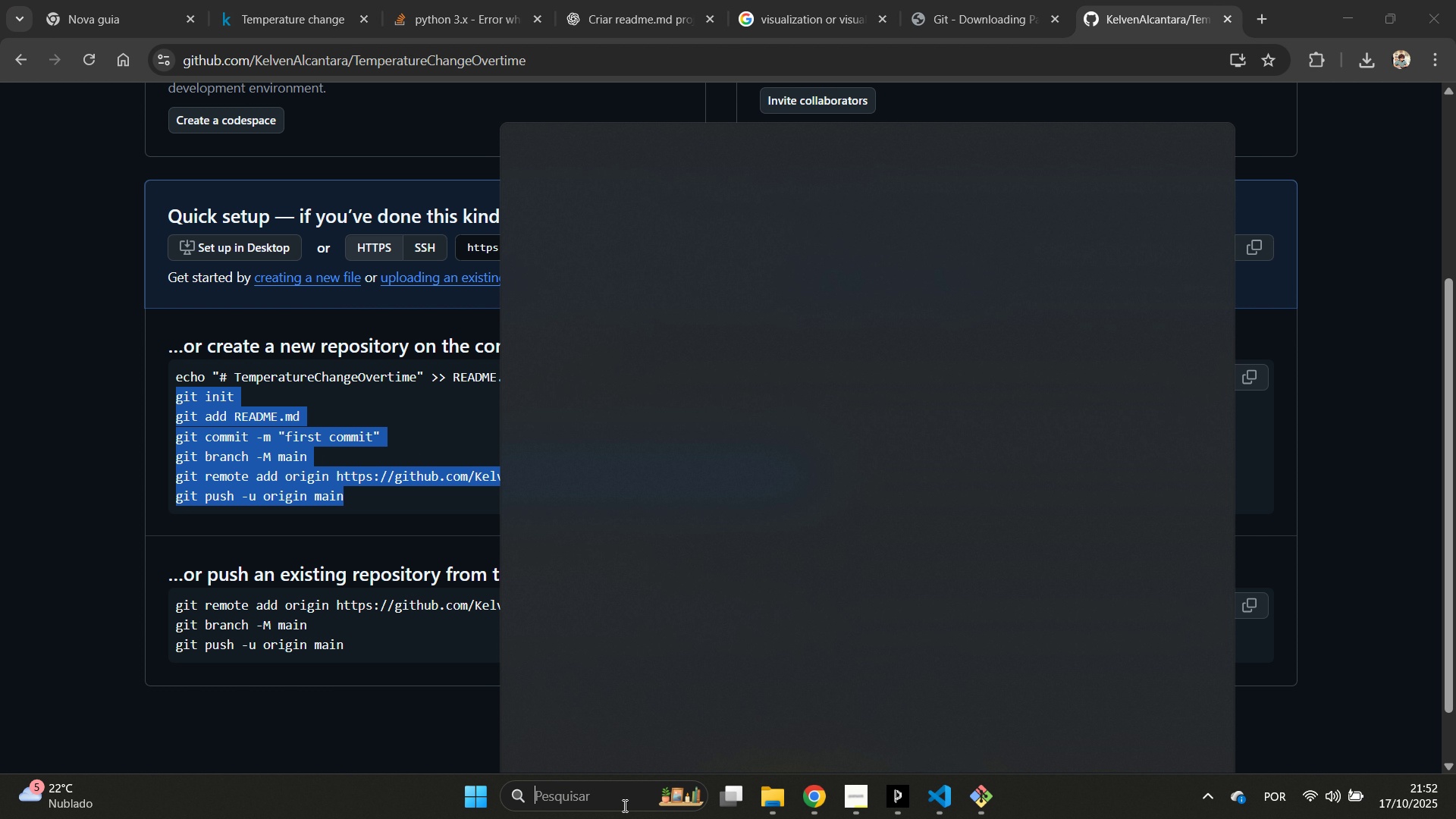 
type(bloco)
 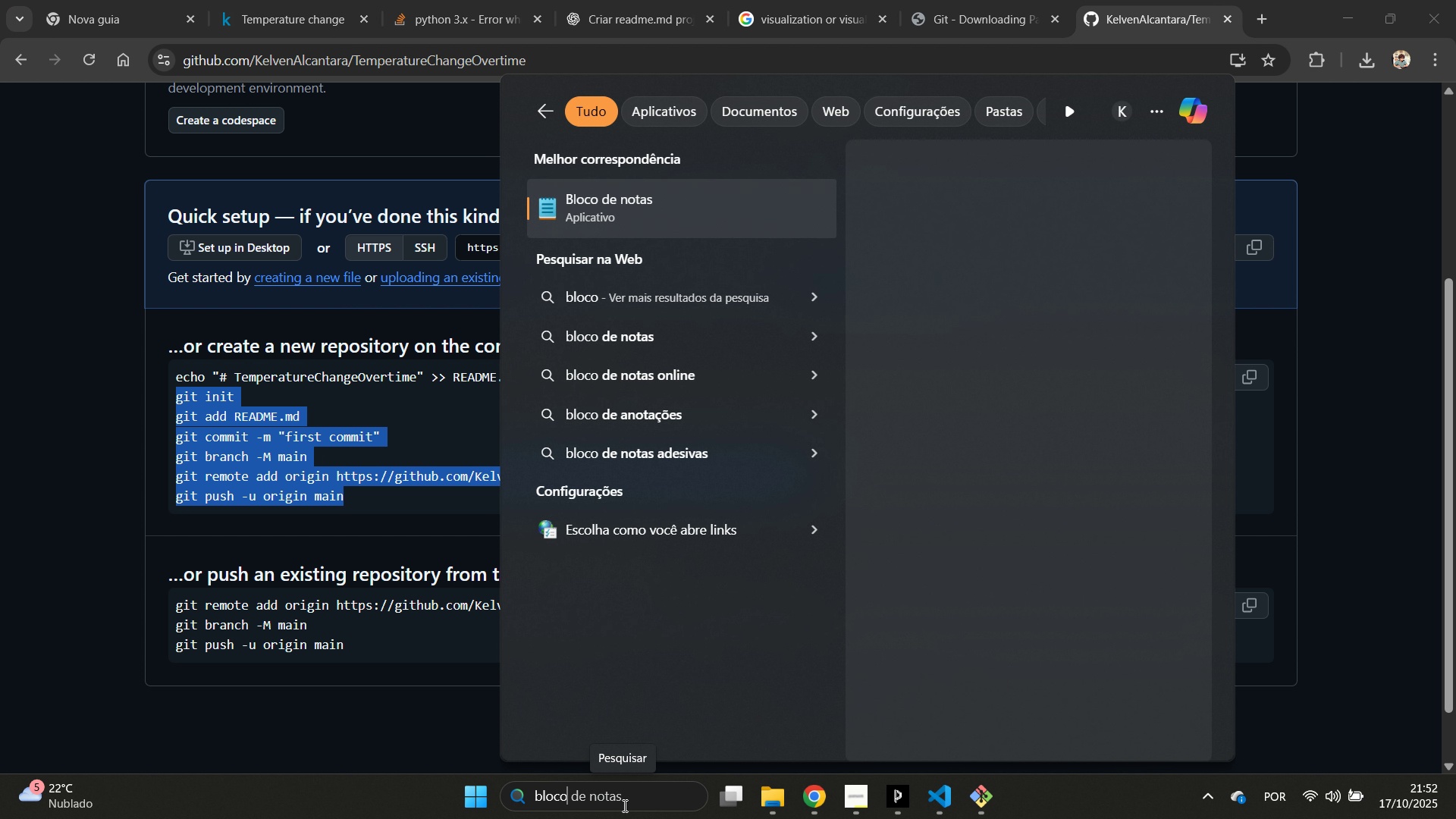 
key(Enter)
 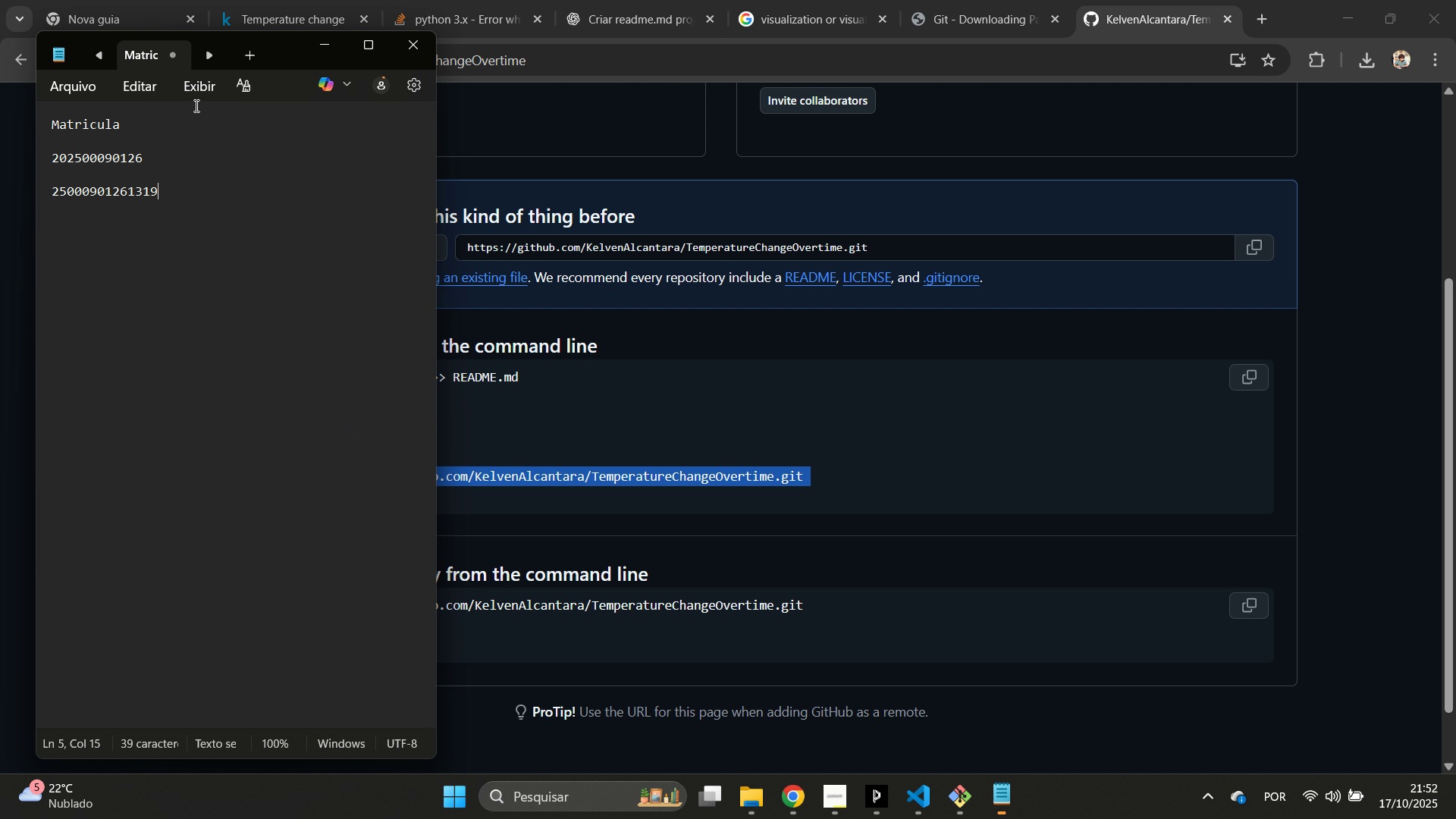 
left_click([254, 55])
 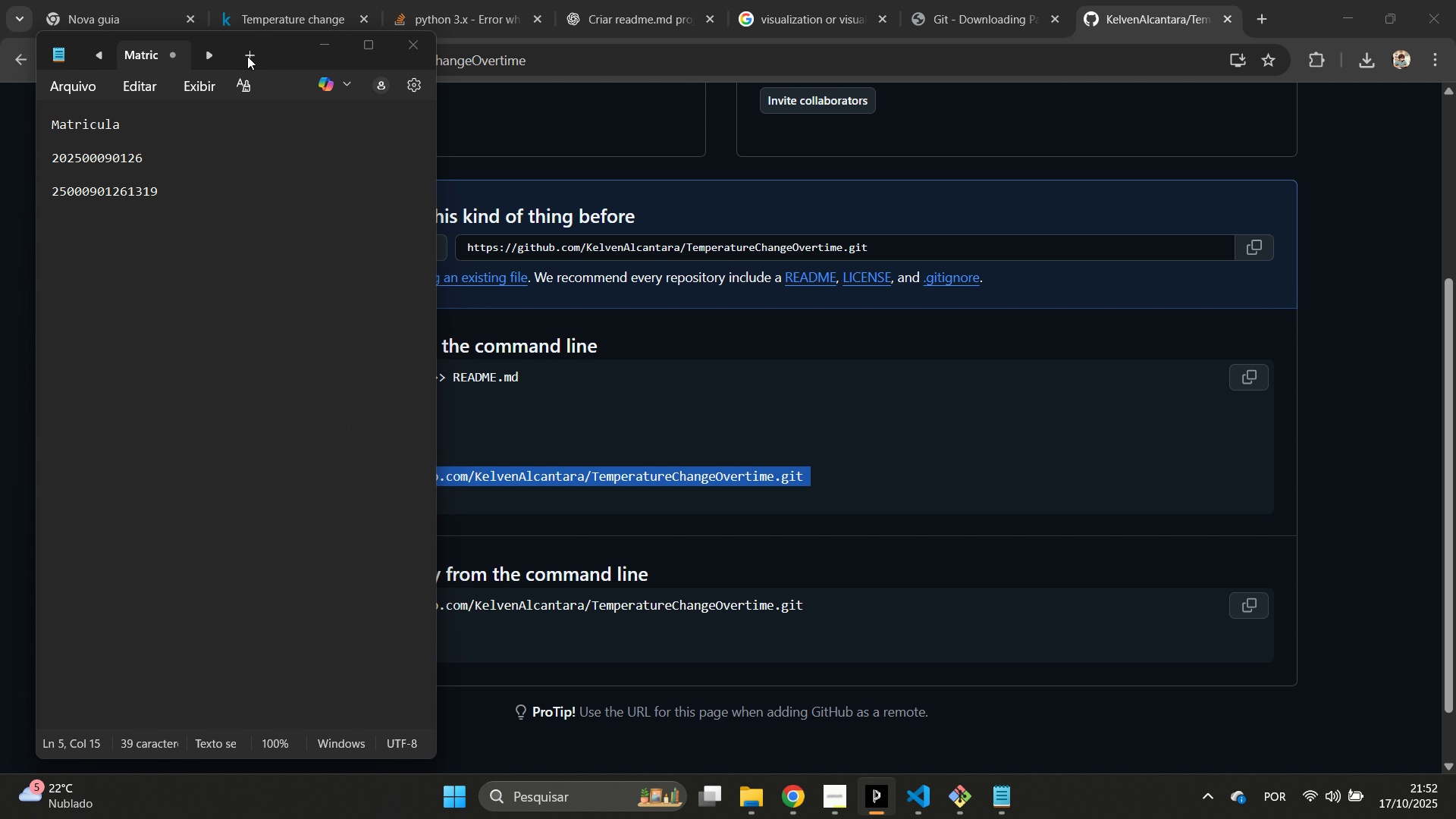 
left_click([247, 56])
 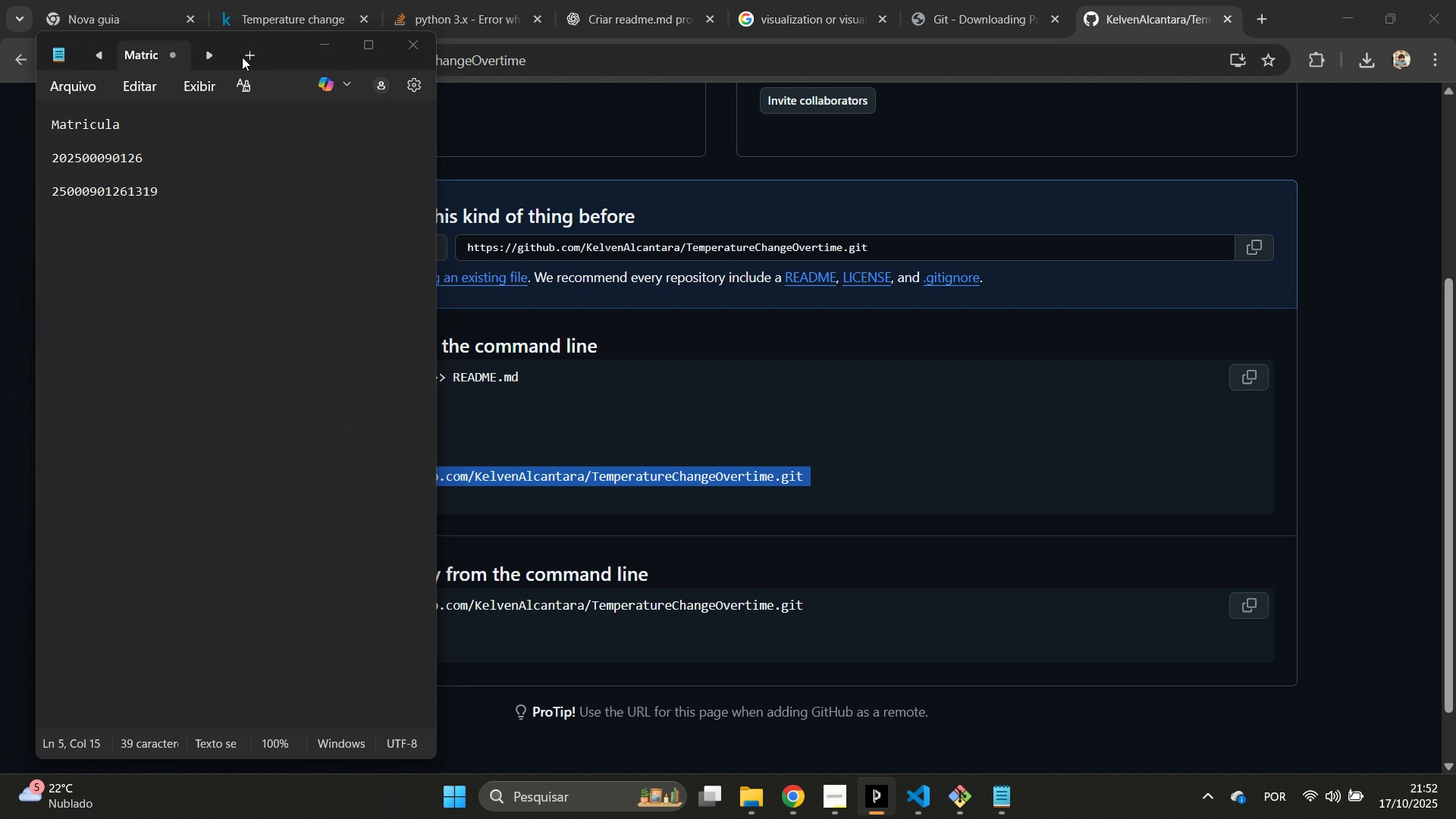 
left_click_drag(start_coordinate=[248, 46], to_coordinate=[244, 115])
 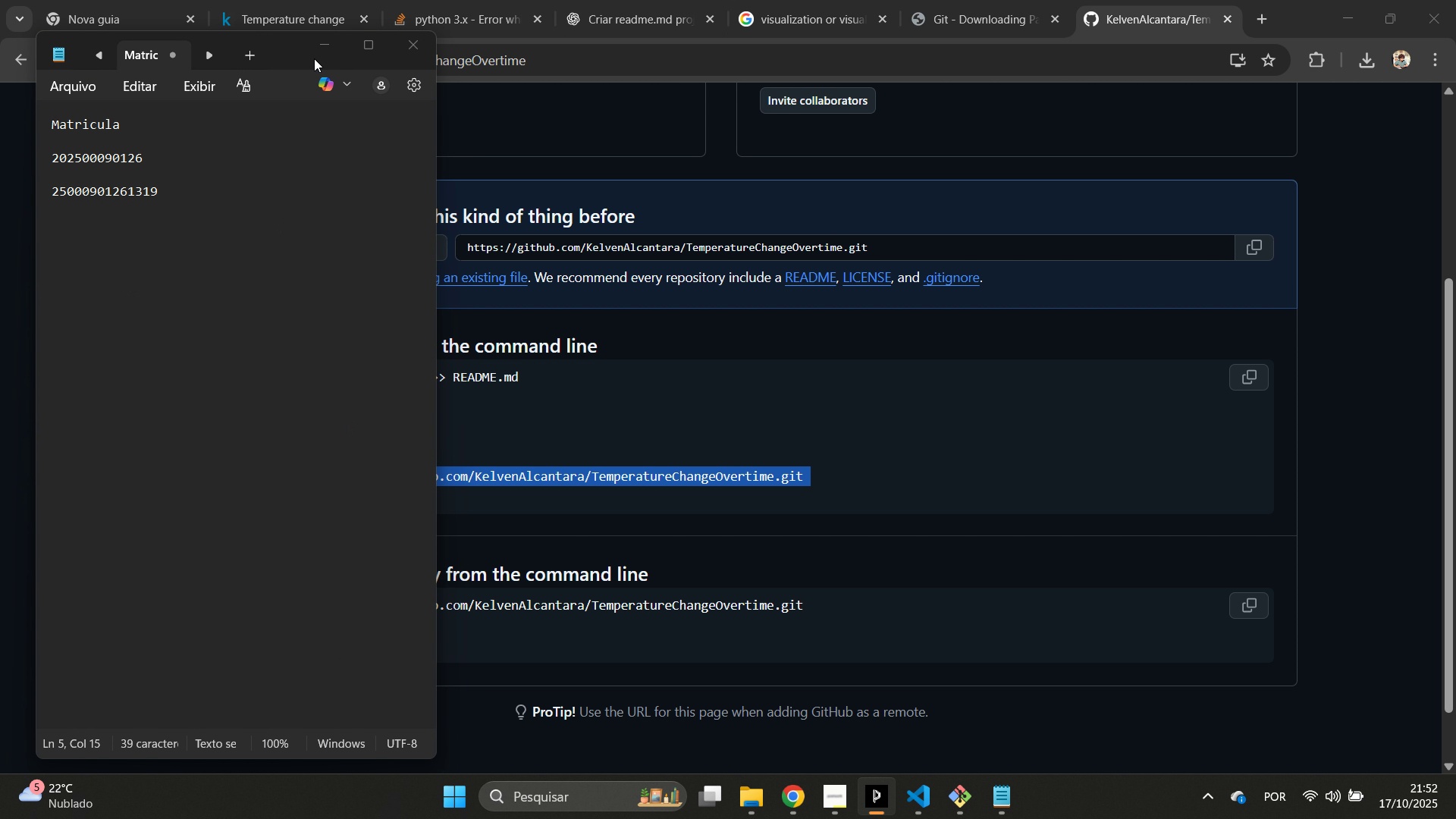 
left_click_drag(start_coordinate=[315, 52], to_coordinate=[177, 116])
 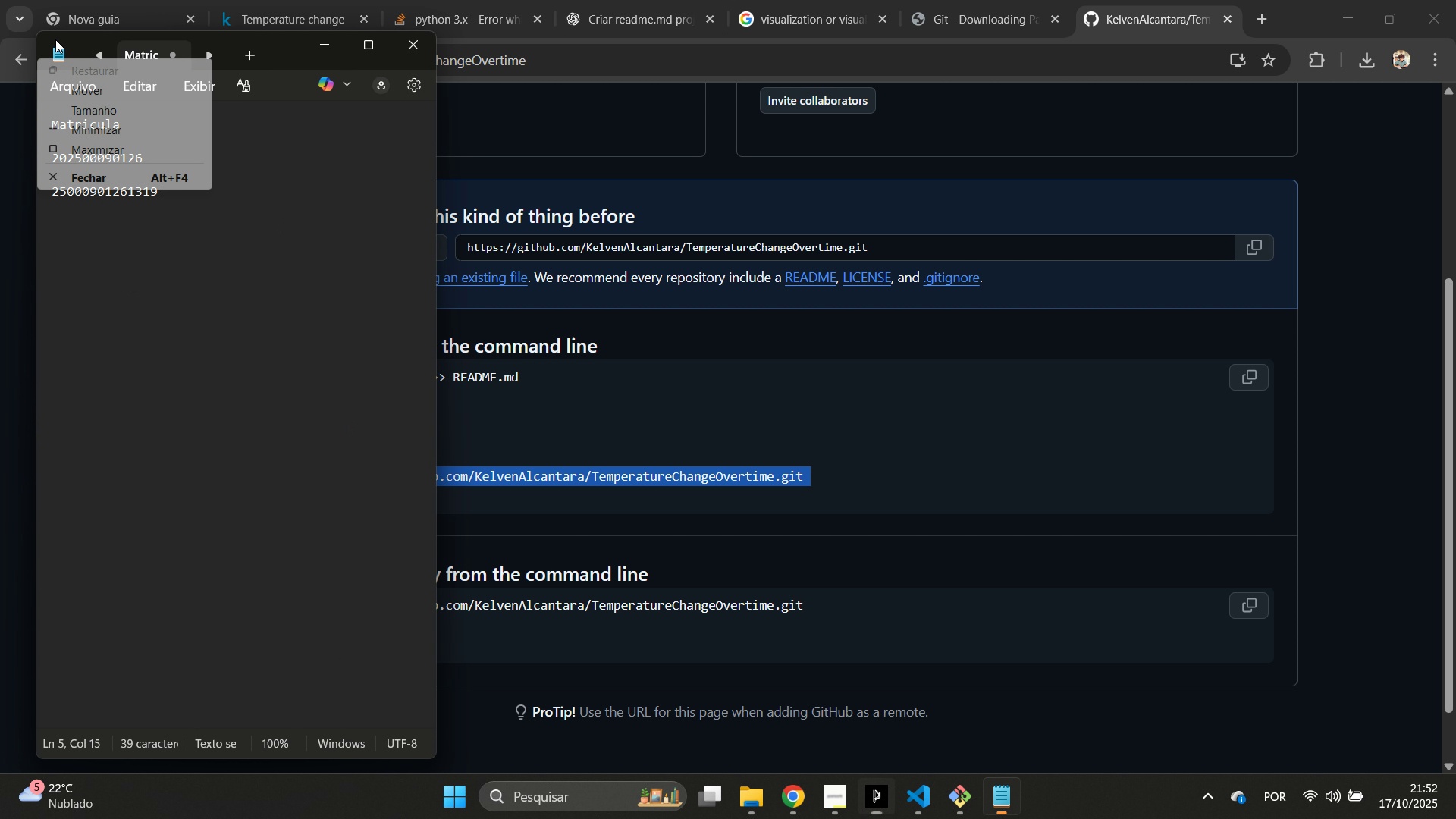 
left_click_drag(start_coordinate=[55, 39], to_coordinate=[66, 72])
 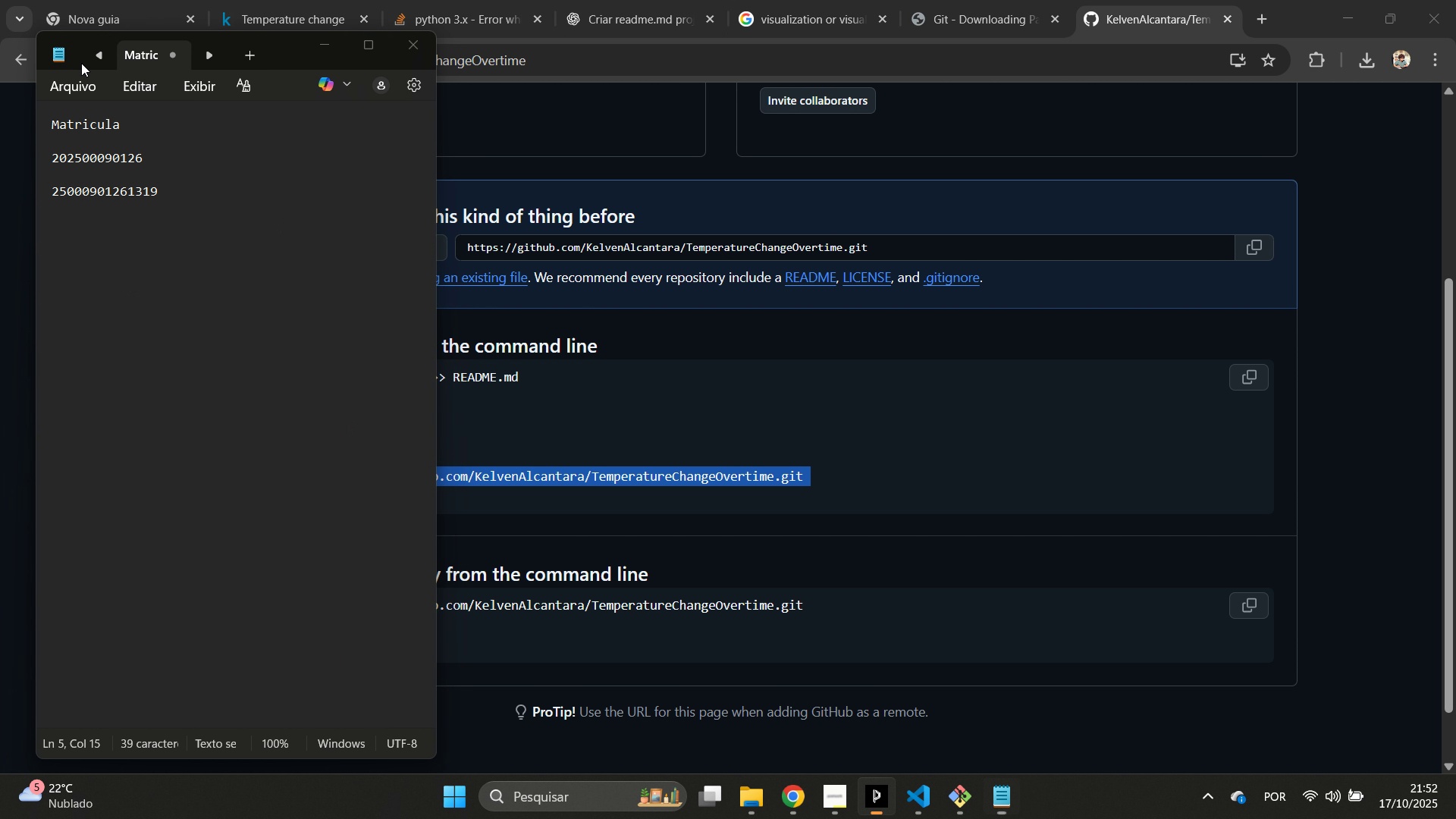 
left_click_drag(start_coordinate=[82, 52], to_coordinate=[83, 77])
 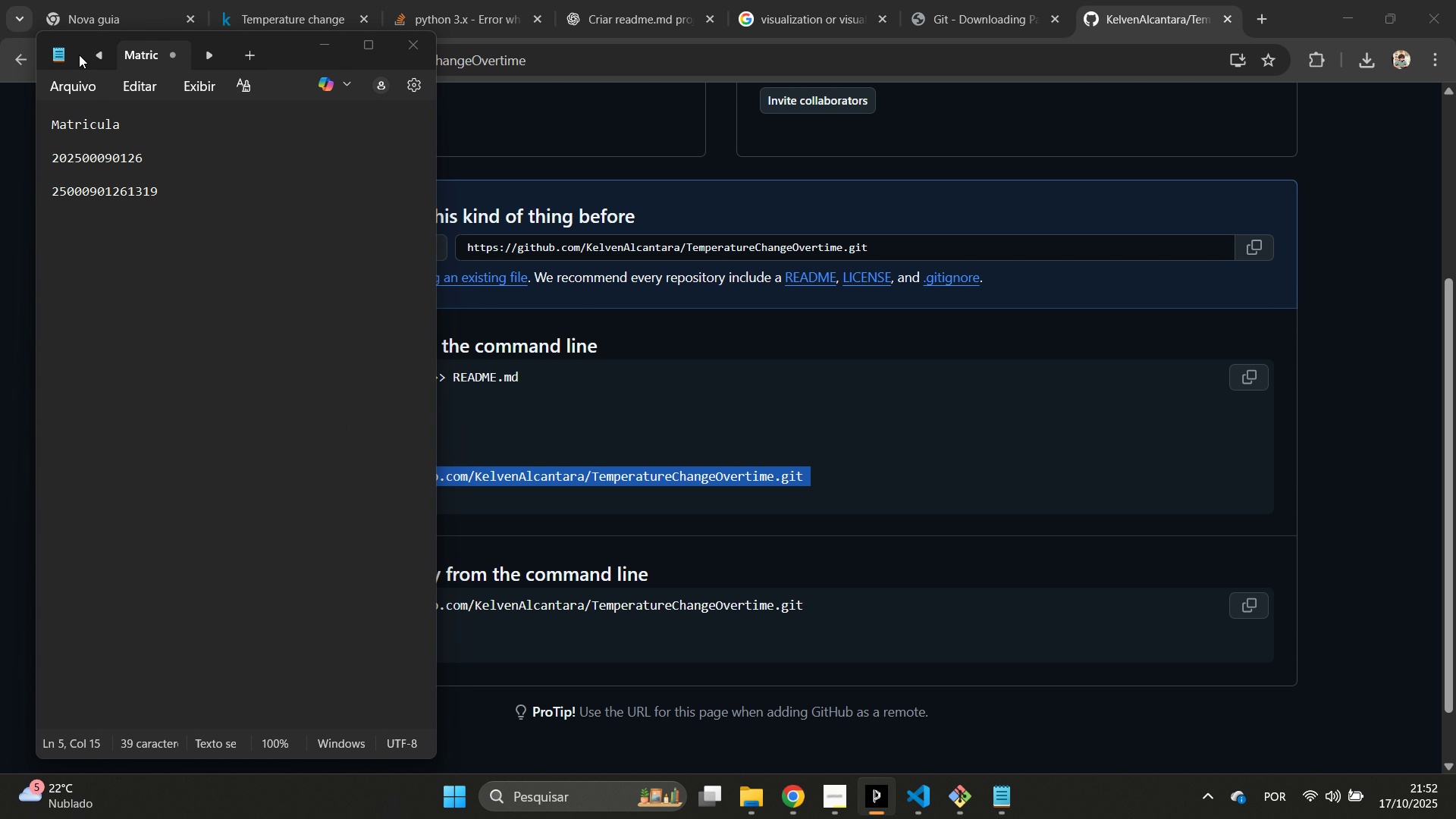 
left_click_drag(start_coordinate=[80, 56], to_coordinate=[66, 124])
 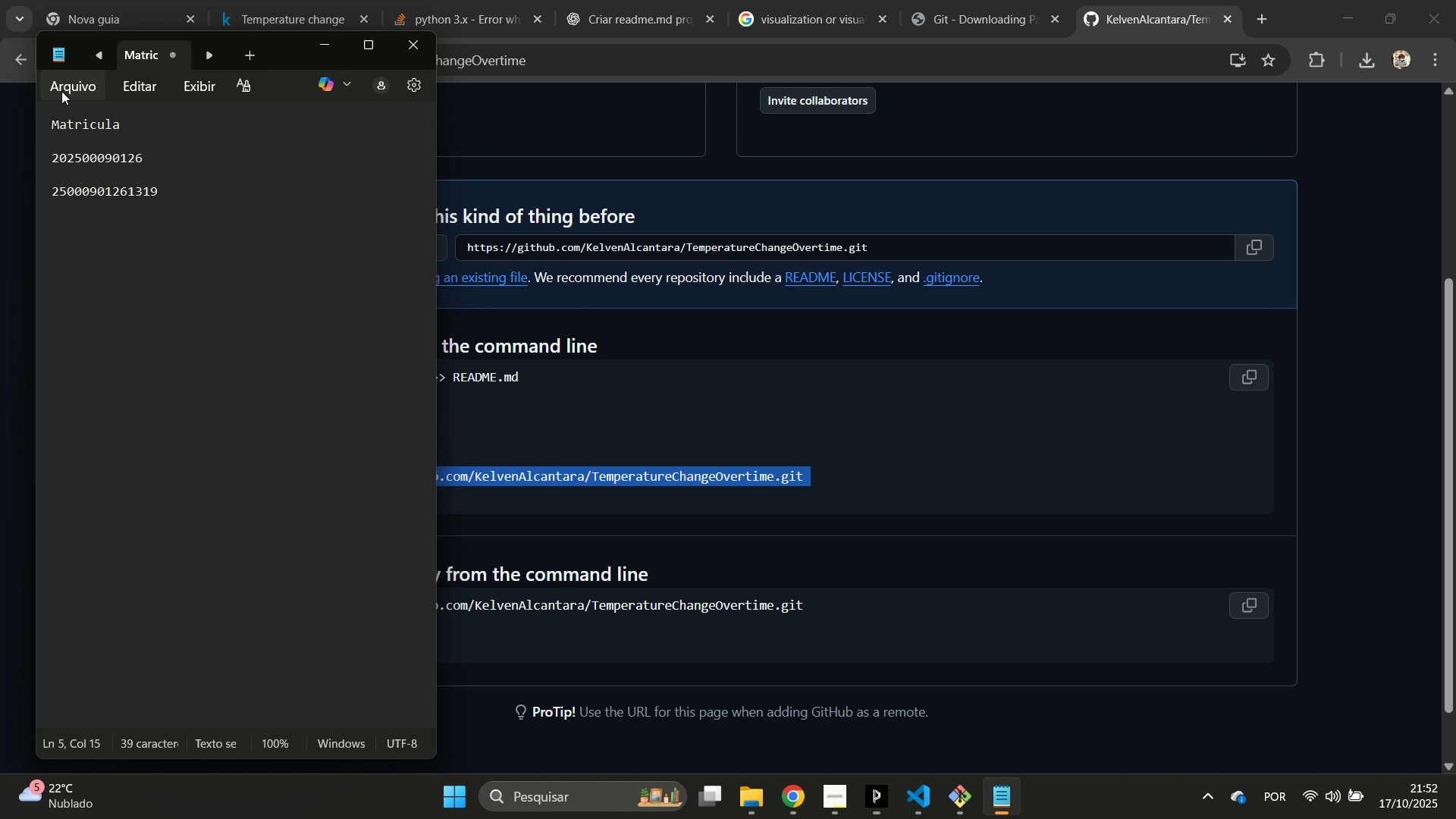 
left_click([63, 86])
 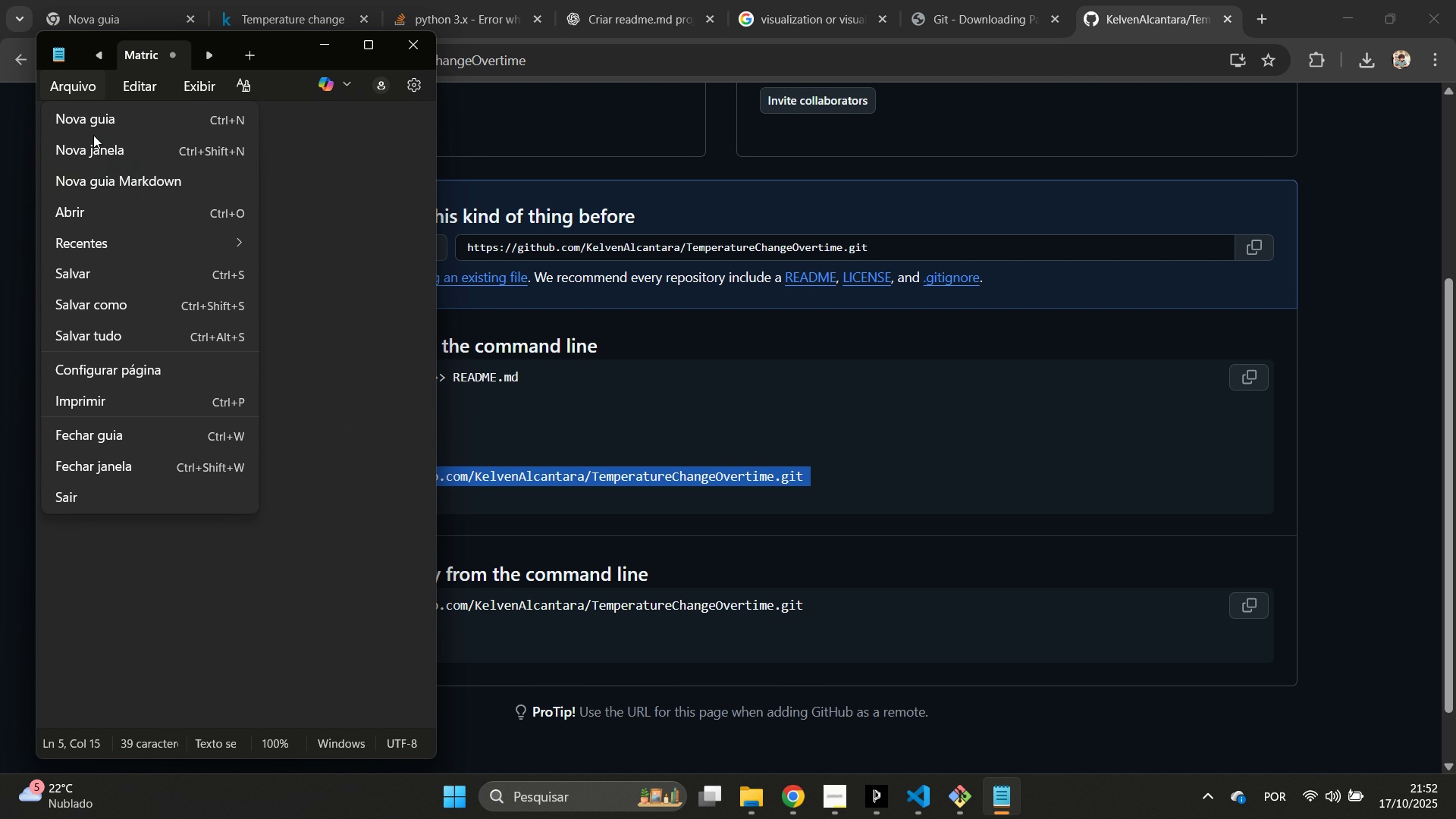 
double_click([102, 129])
 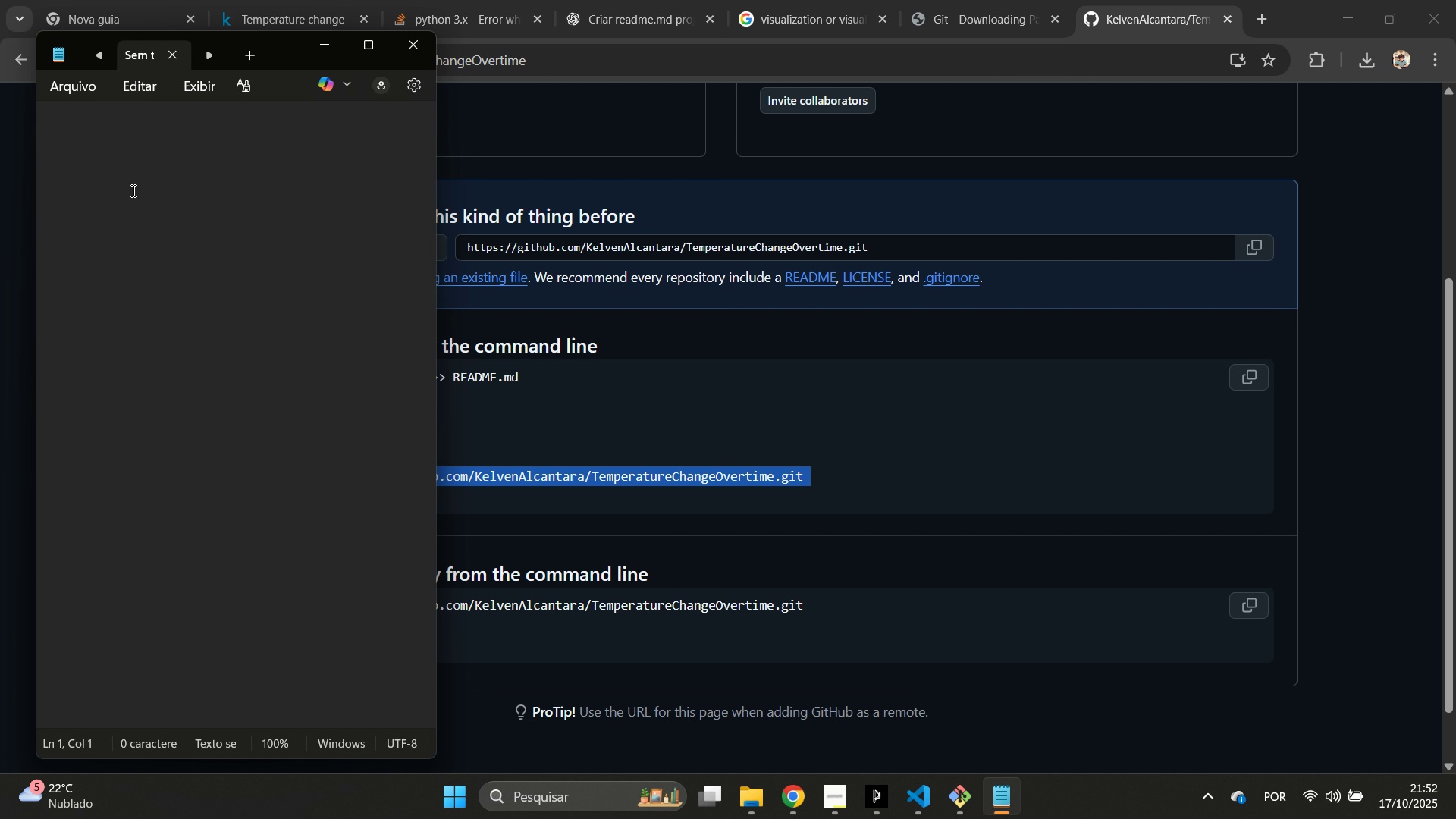 
key(Control+V)
 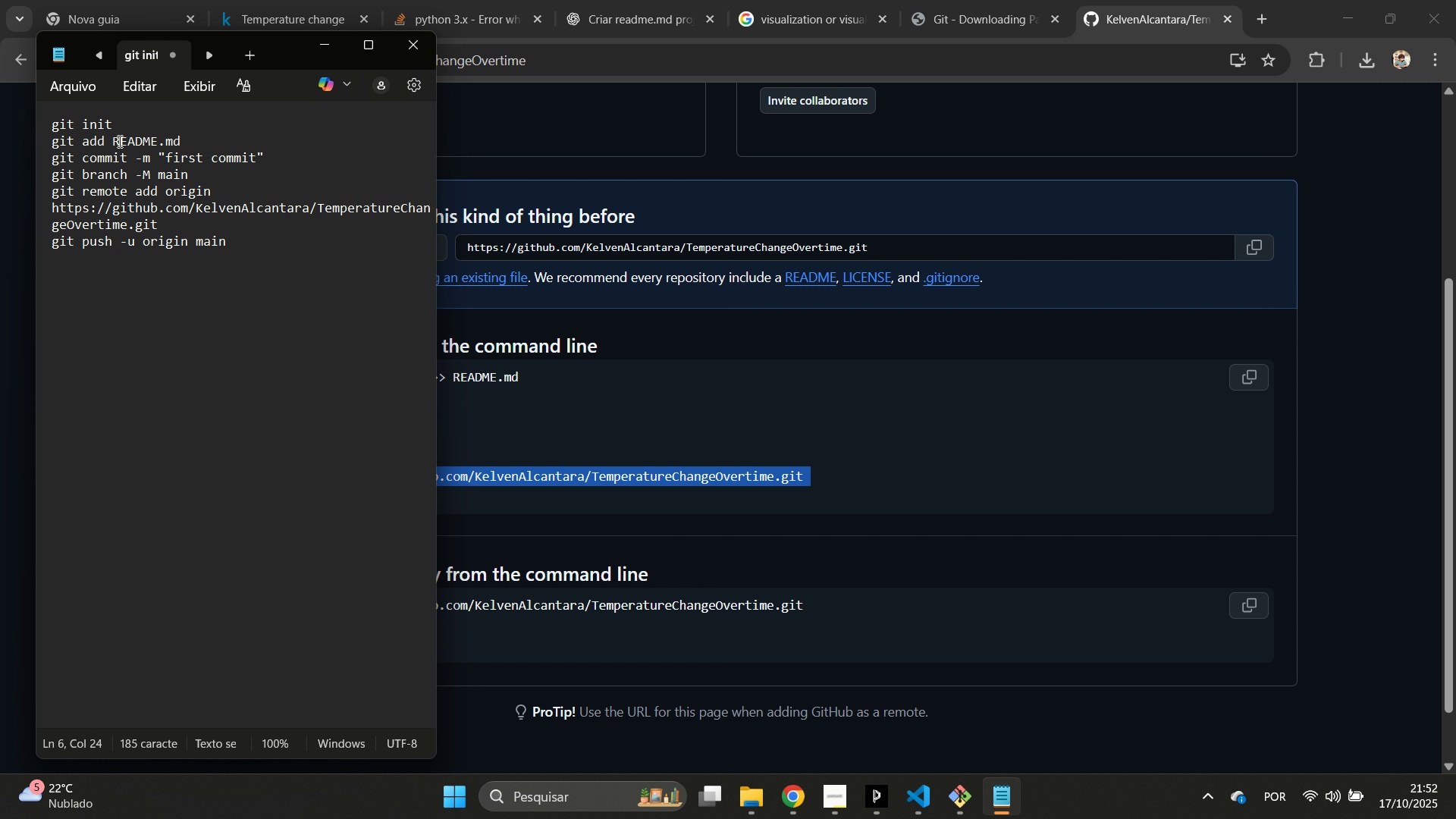 
double_click([118, 141])
 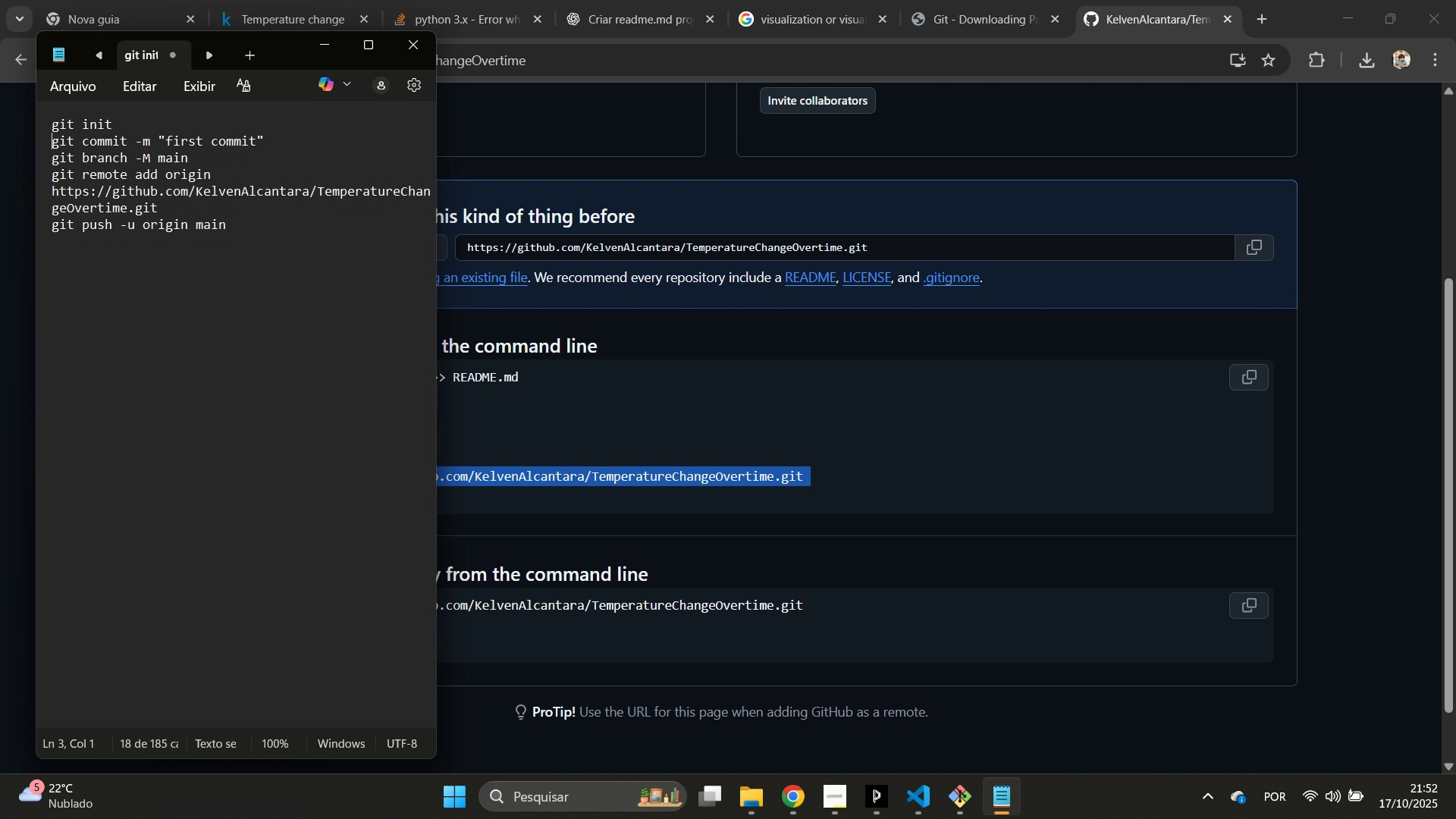 
triple_click([118, 141])
 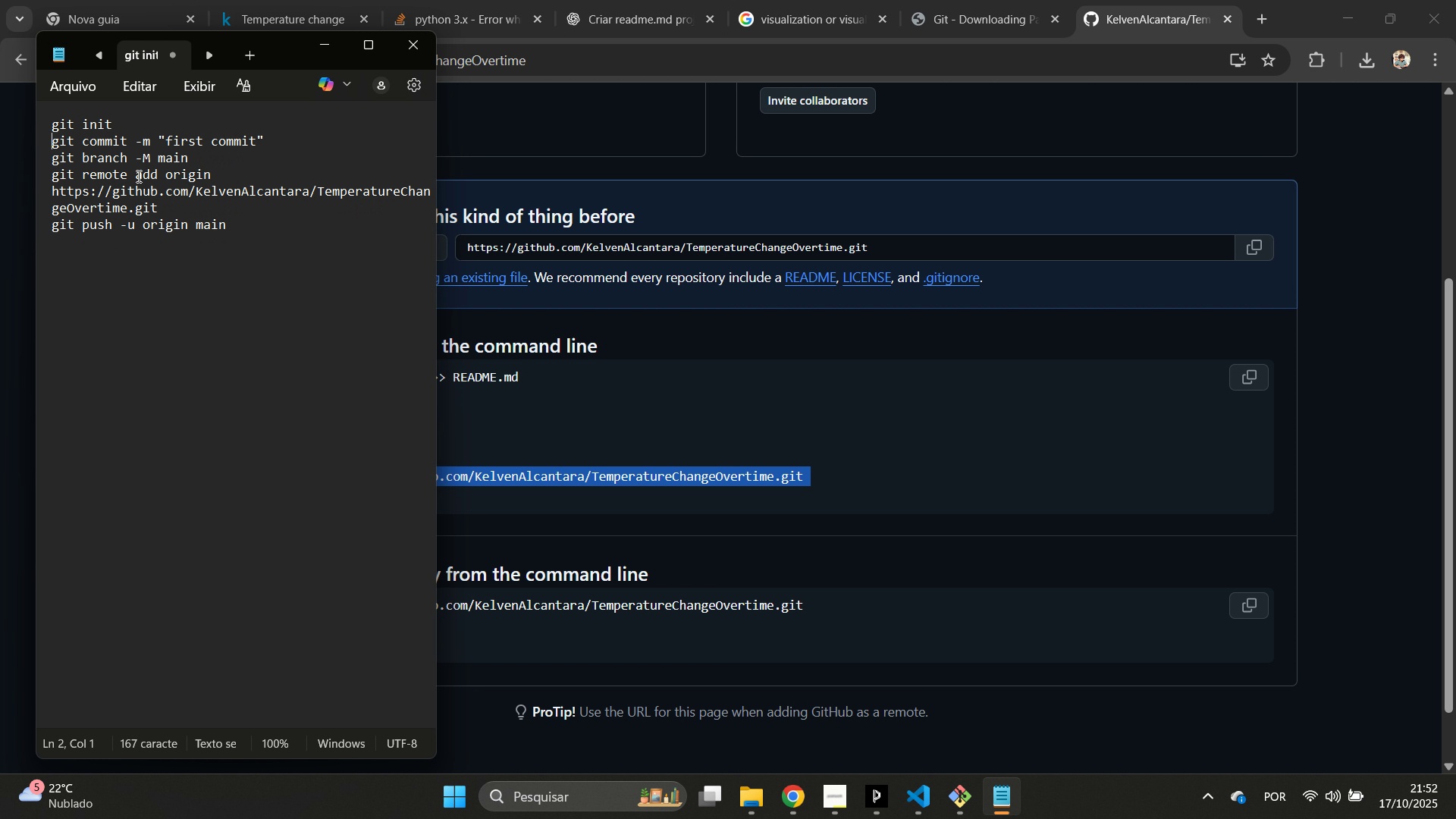 
key(Backspace)
 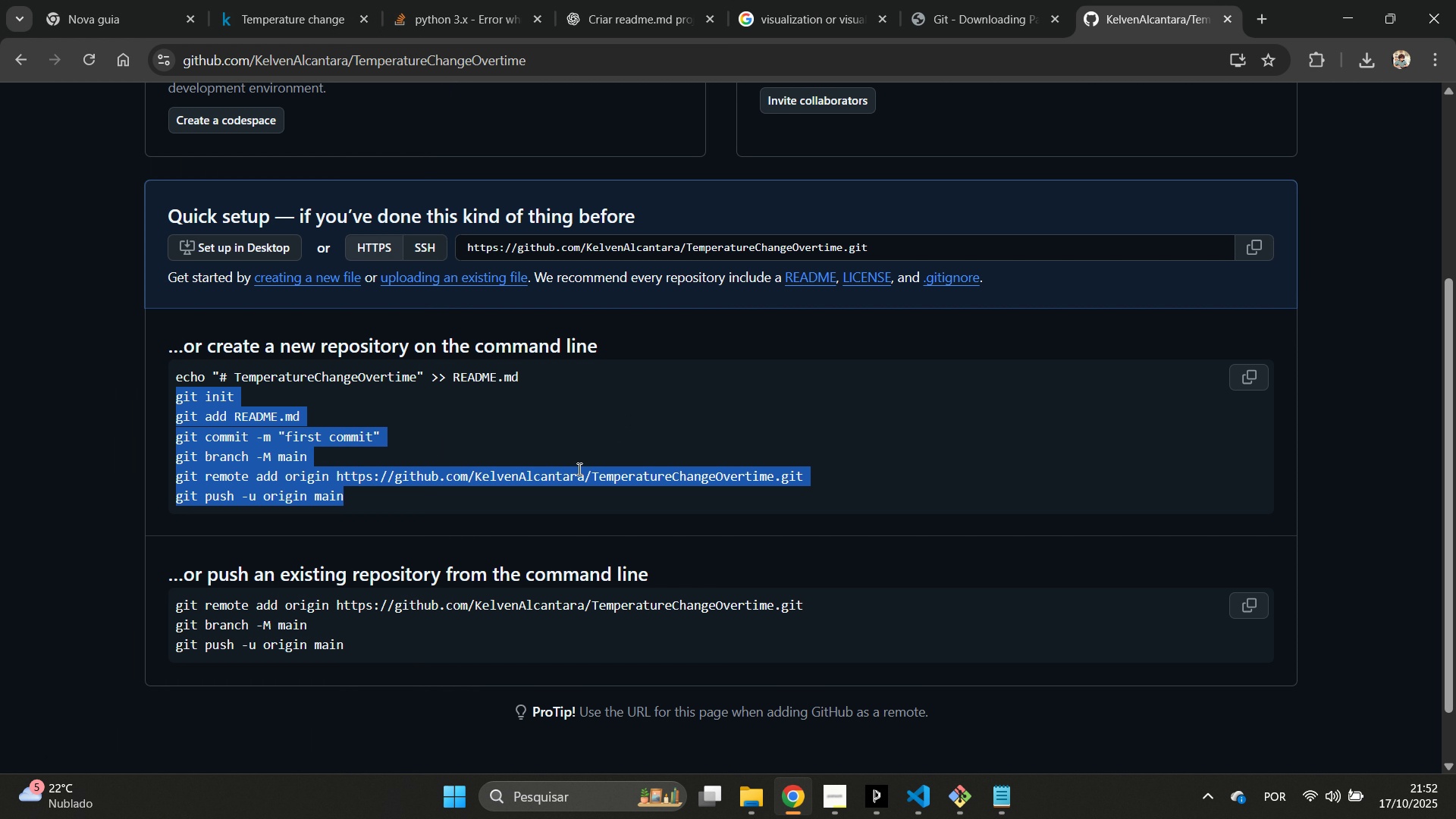 
scroll: coordinate [664, 489], scroll_direction: up, amount: 4.0
 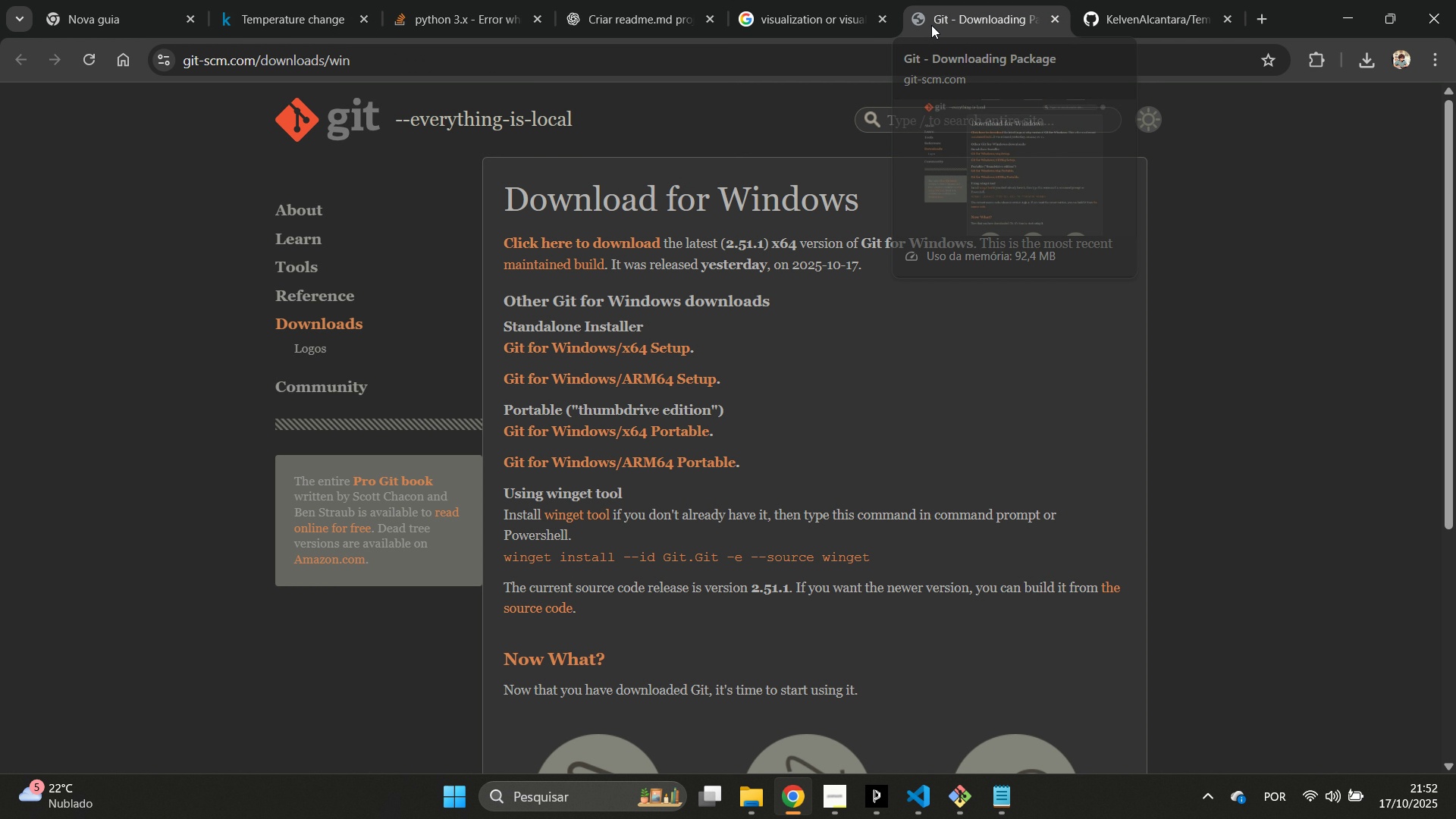 
left_click([931, 25])
 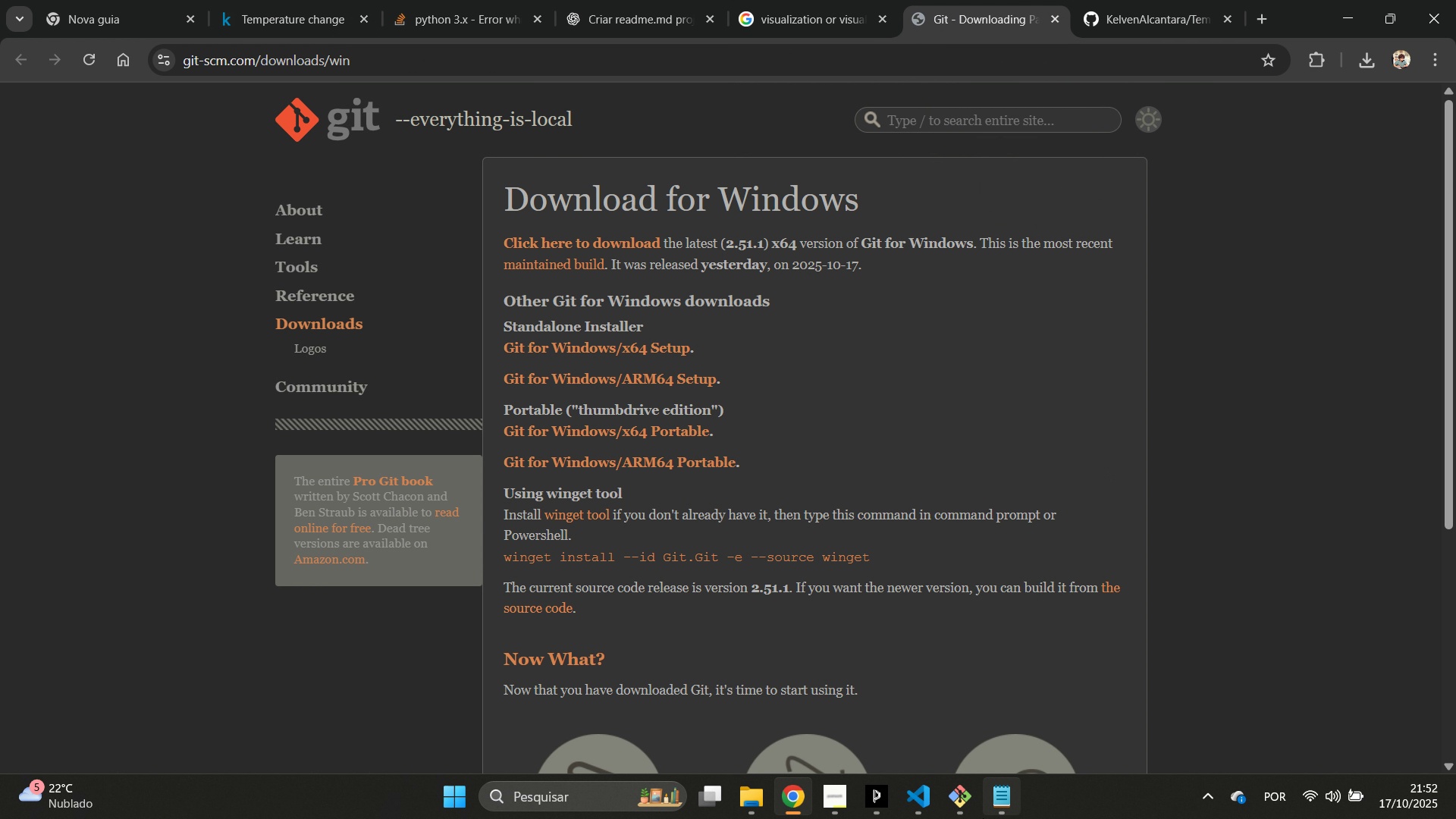 
left_click([950, 796])
 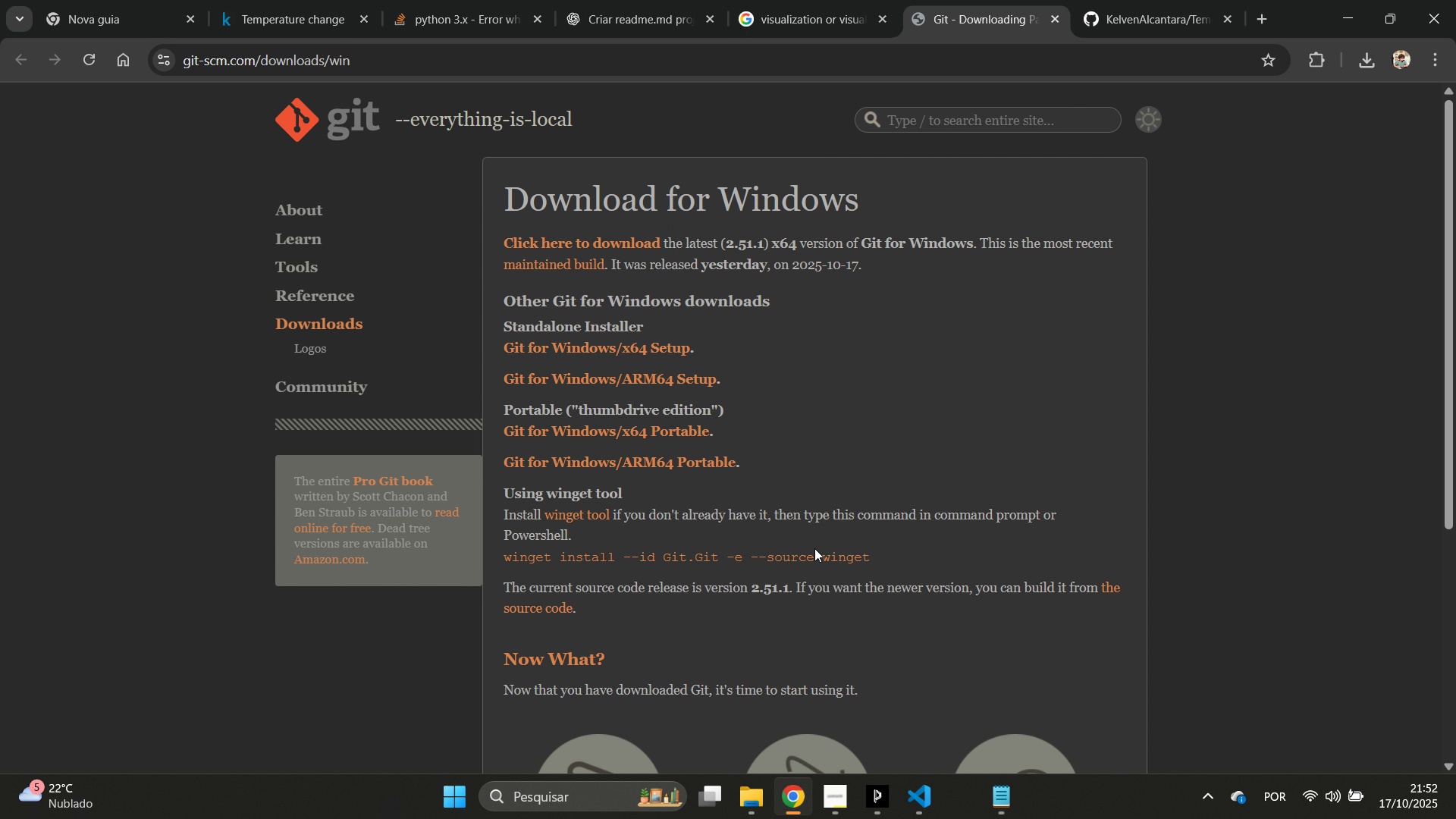 
left_click([1147, 0])
 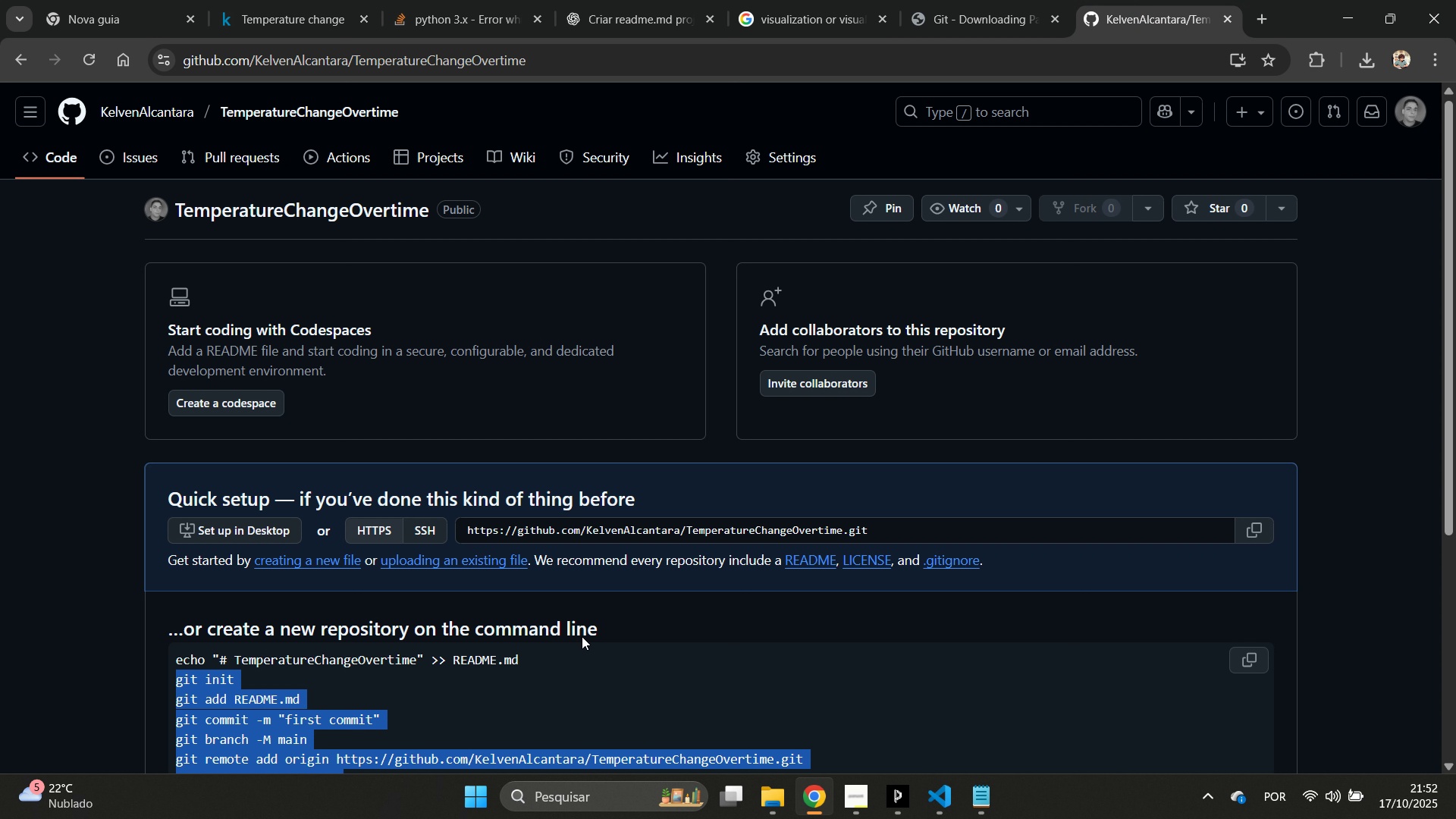 
scroll: coordinate [582, 635], scroll_direction: down, amount: 4.0
 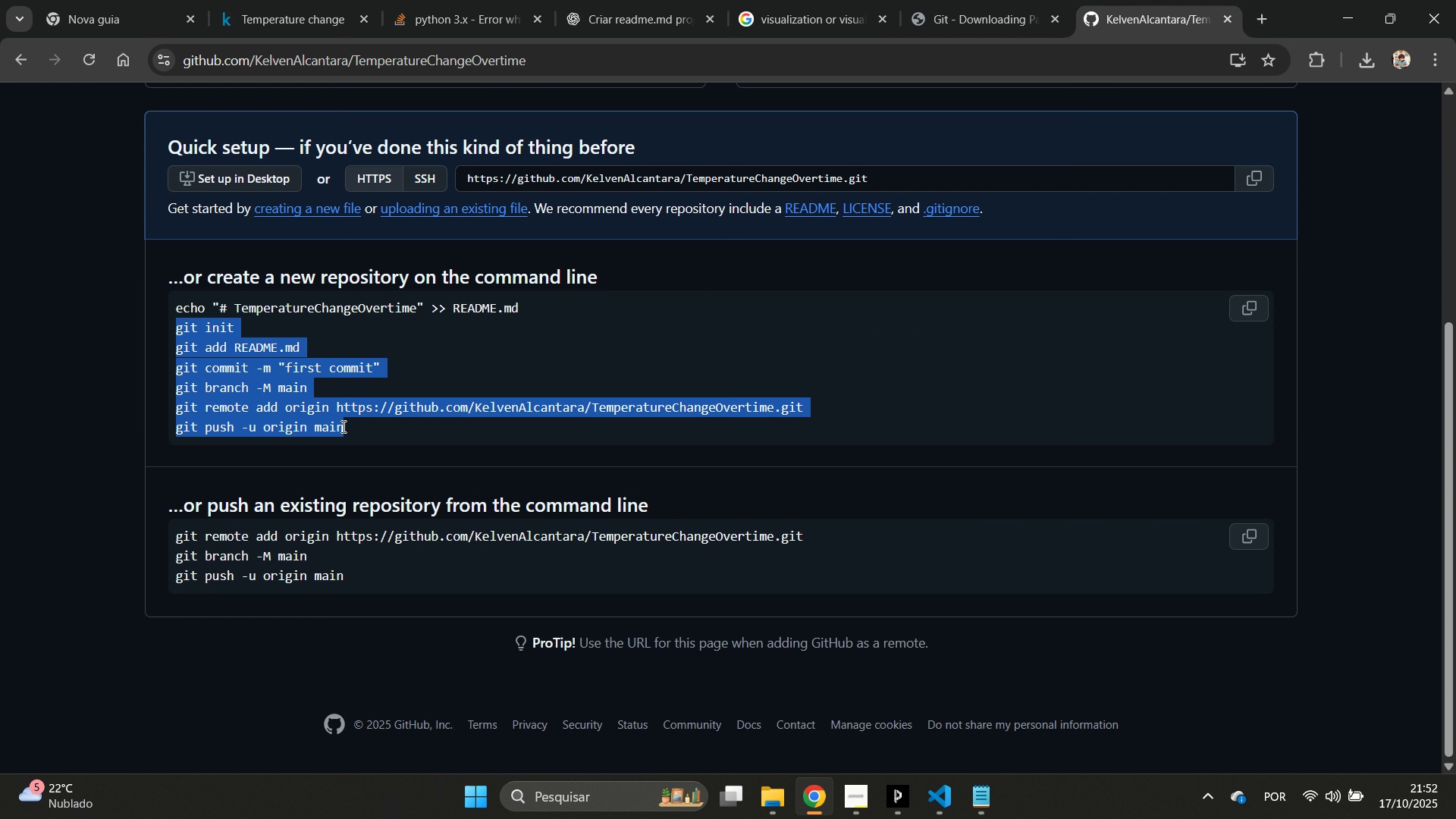 
right_click([342, 426])
 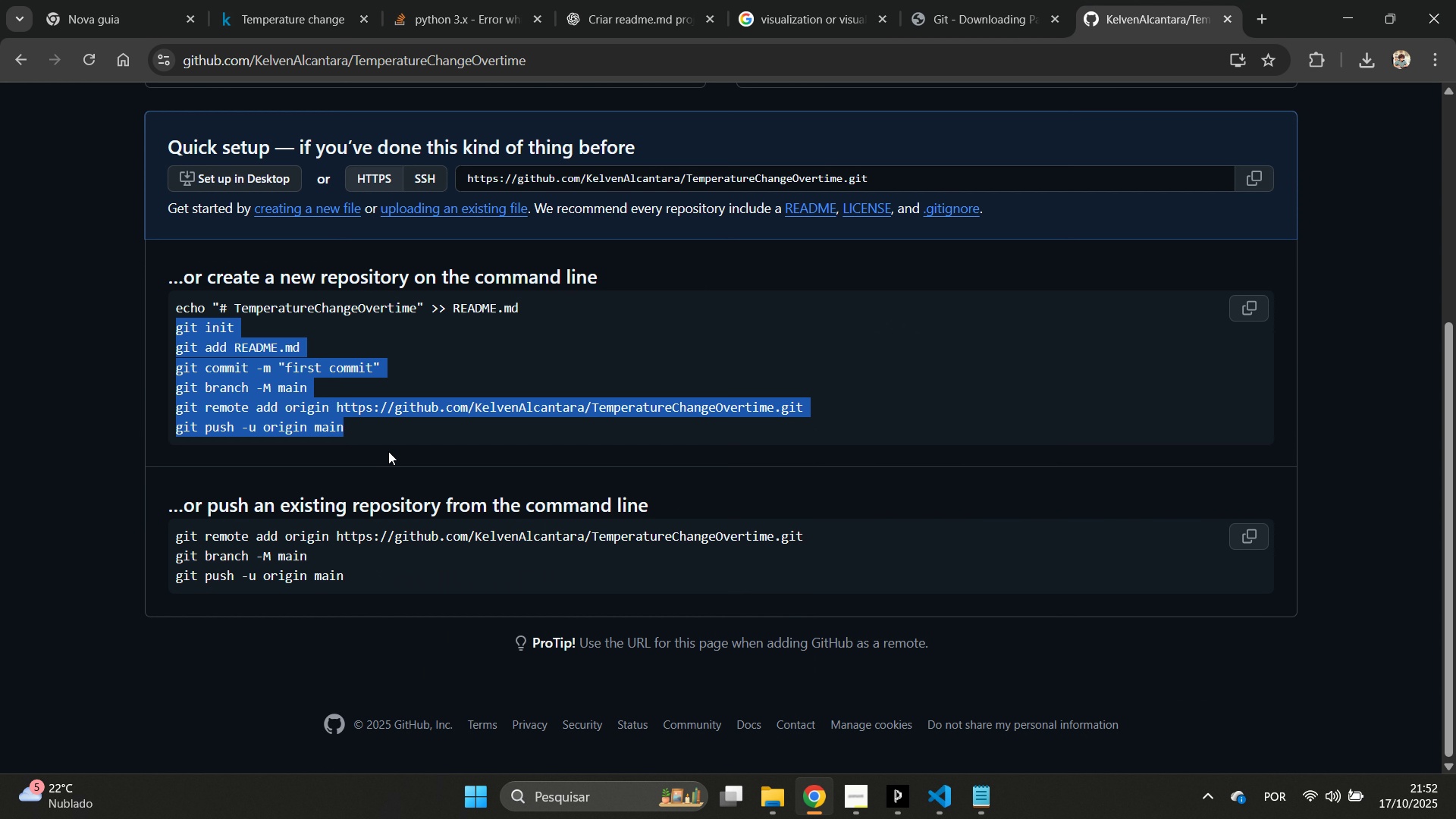 
left_click([388, 451])
 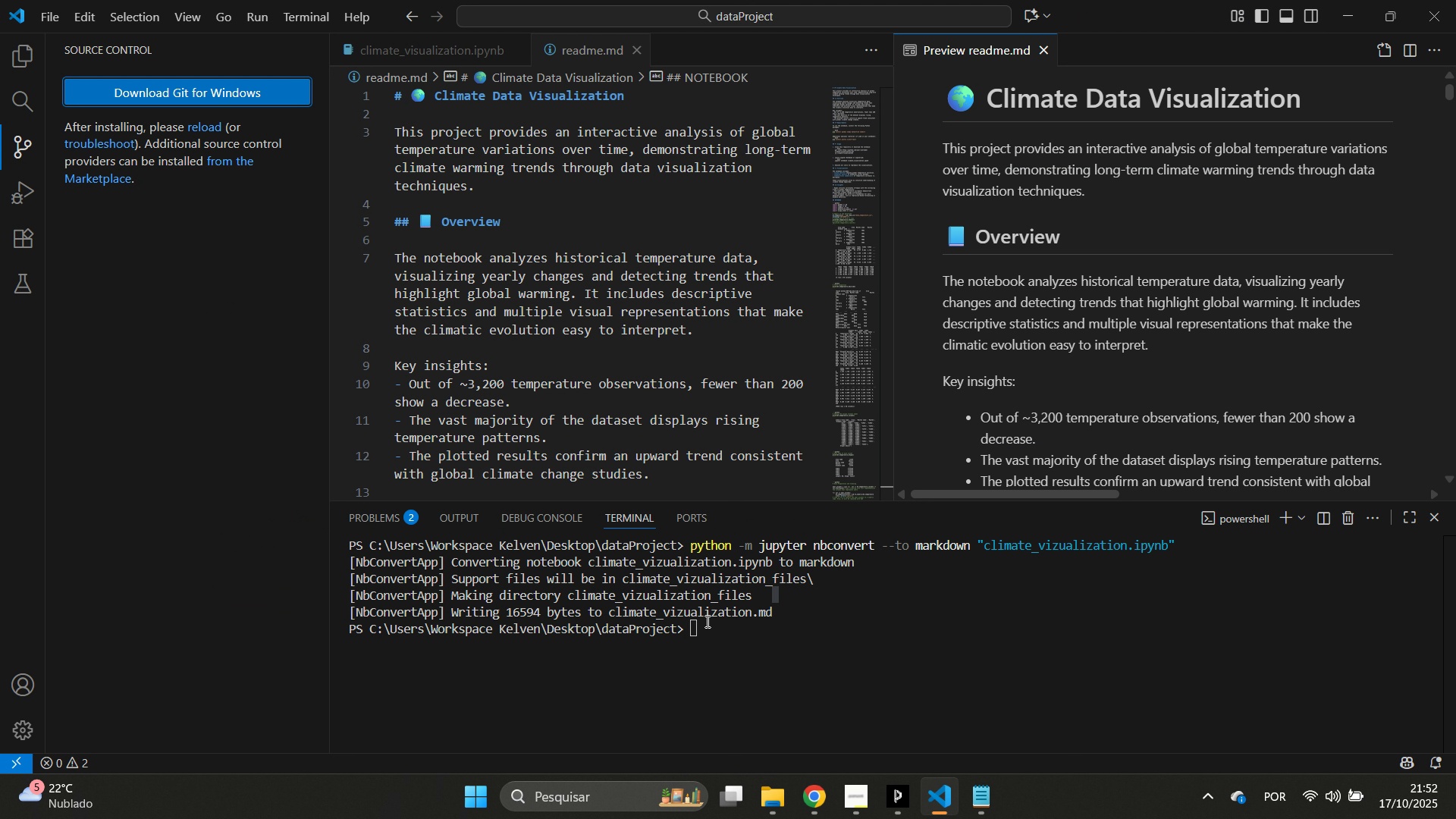 
right_click([708, 620])
 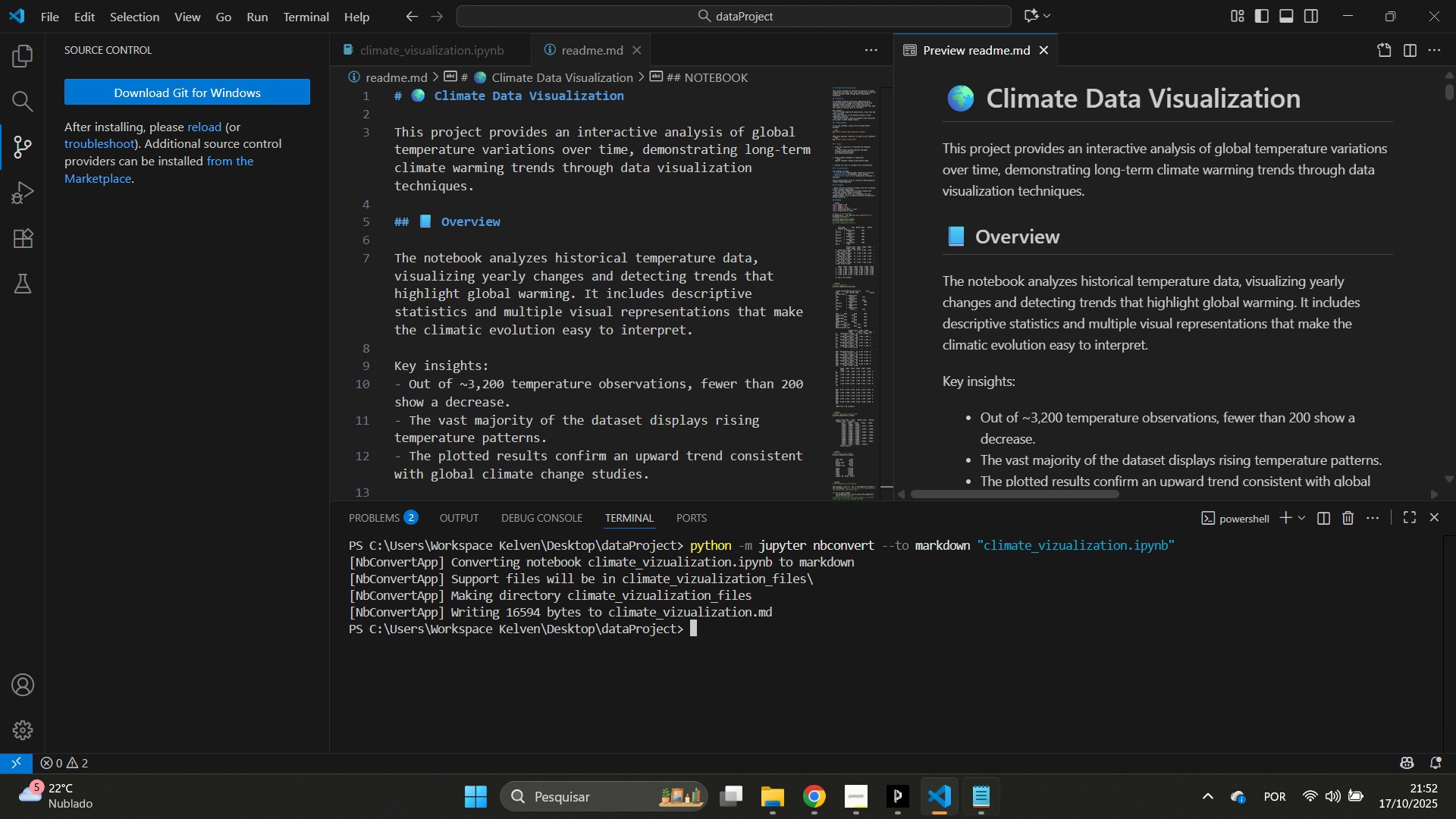 
scroll: coordinate [811, 632], scroll_direction: down, amount: 1.0
 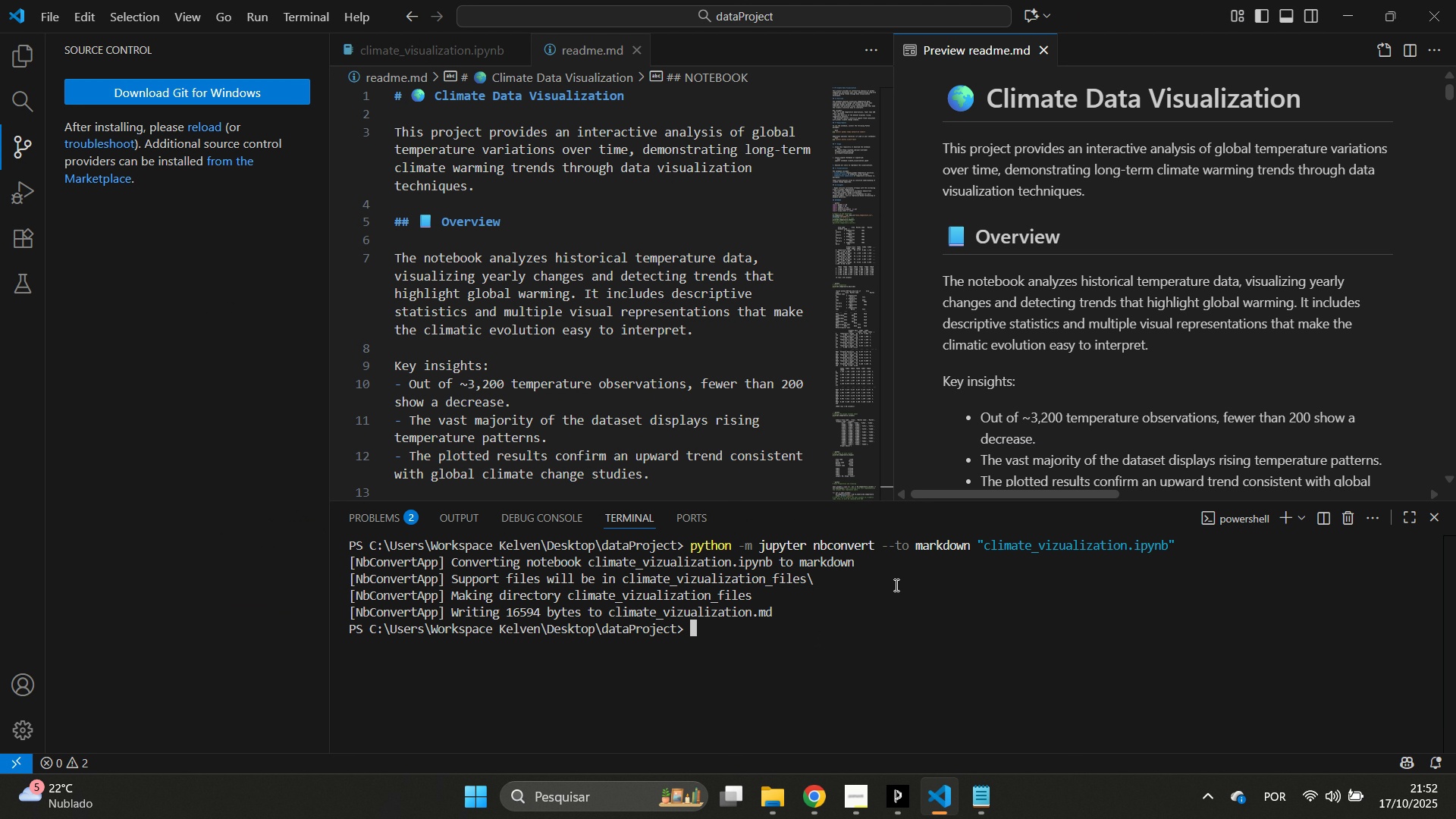 
left_click([895, 585])
 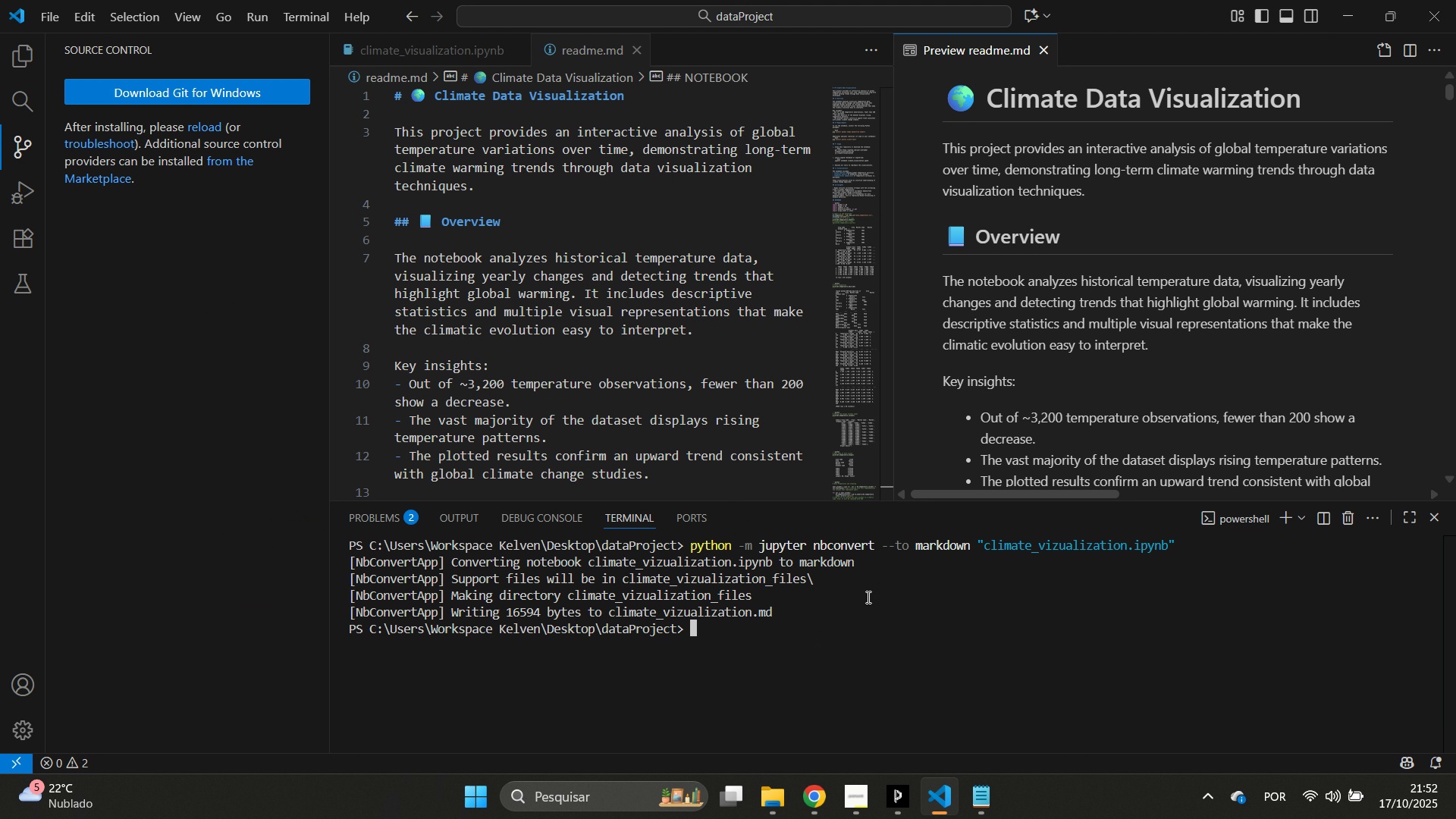 
key(Control+M)
 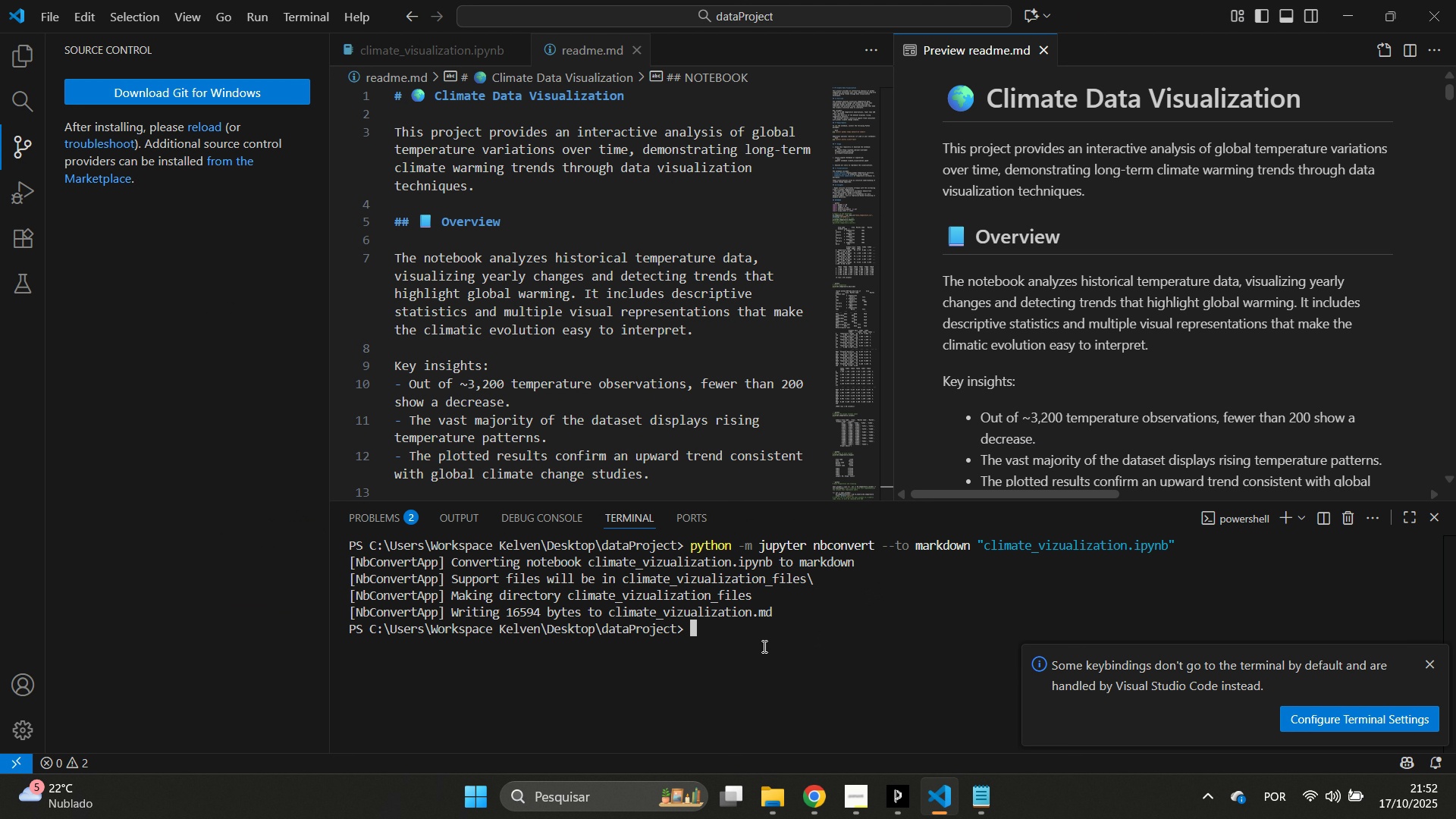 
right_click([767, 638])
 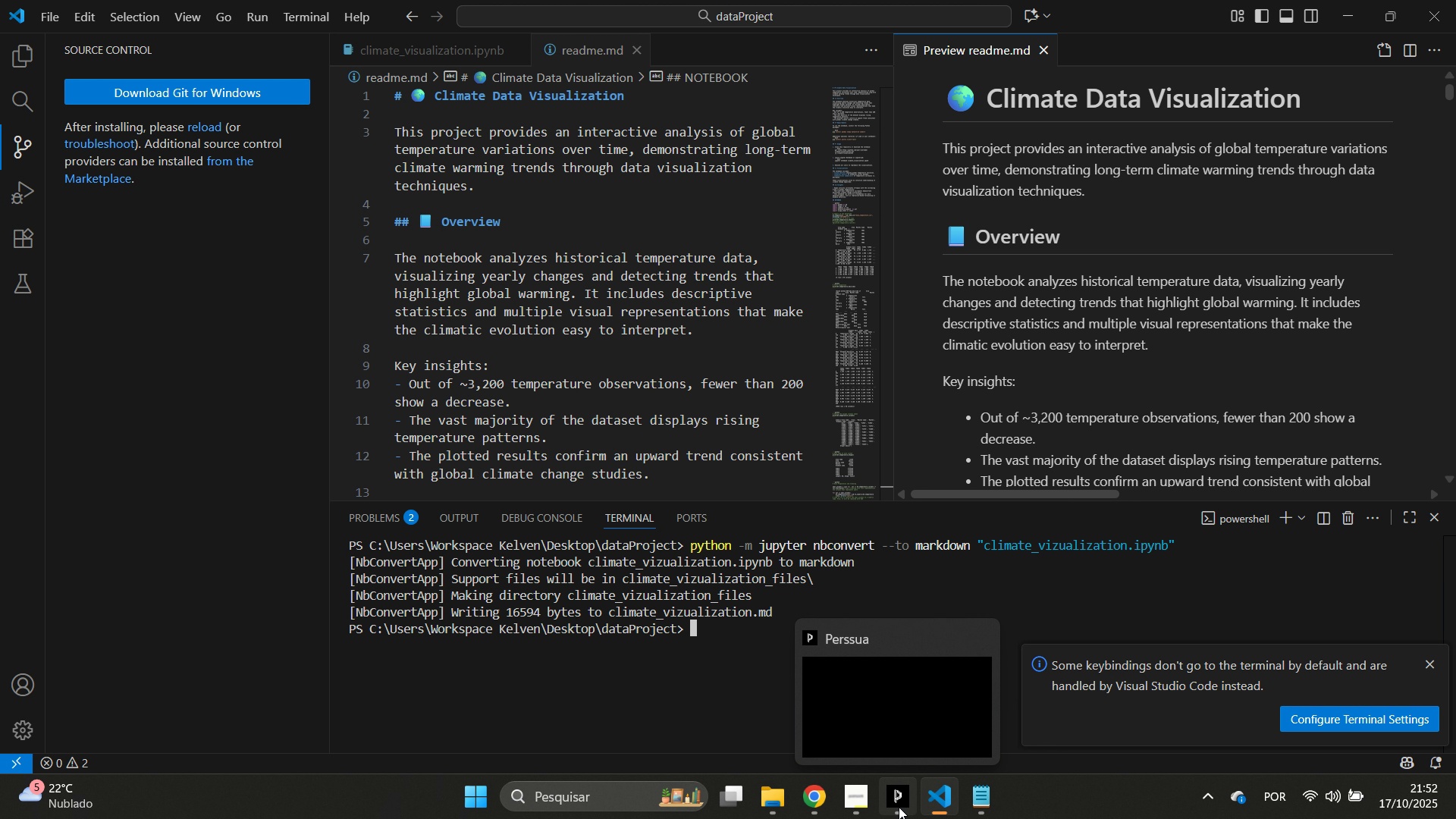 
left_click([977, 644])
 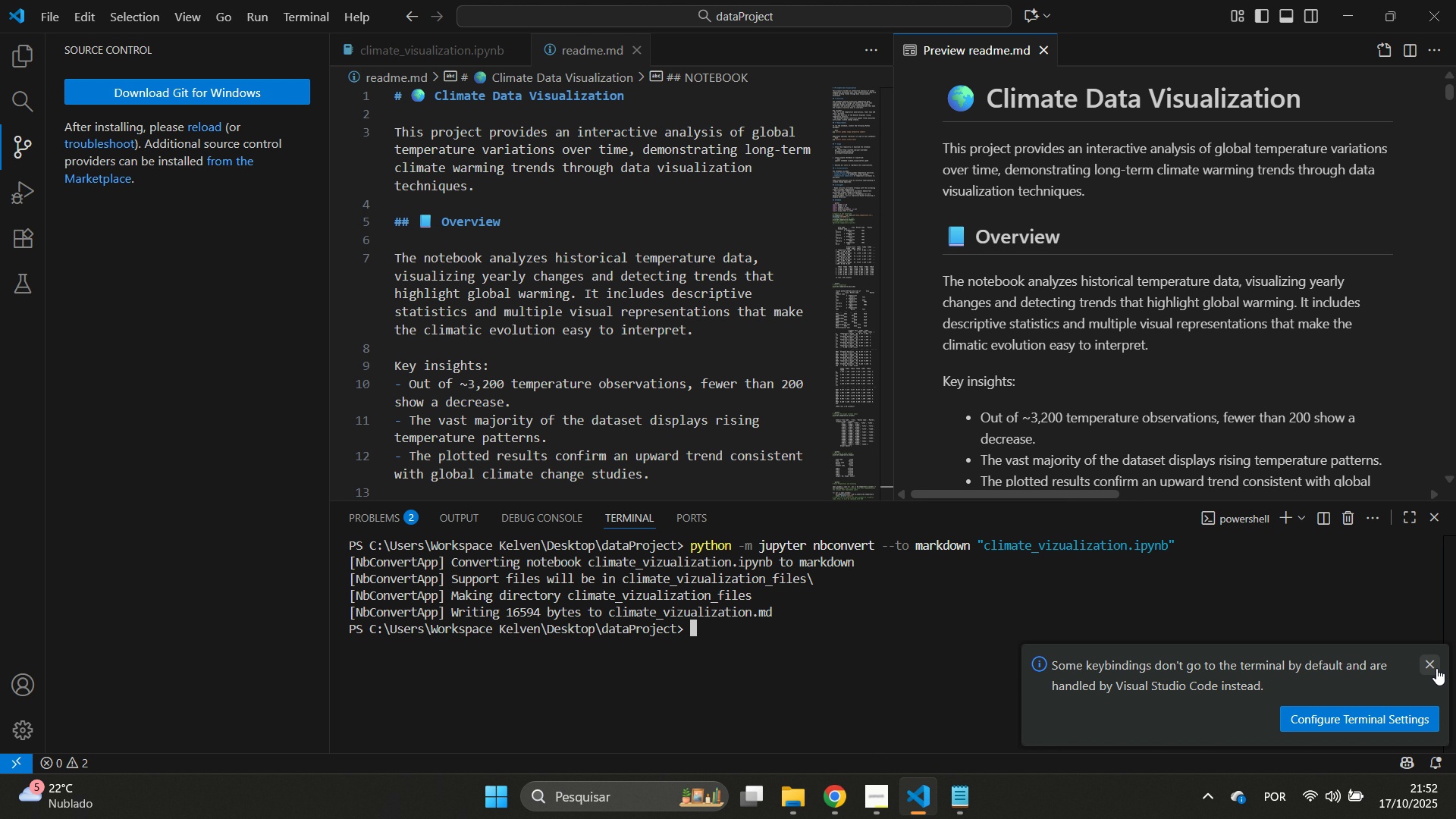 
double_click([720, 623])
 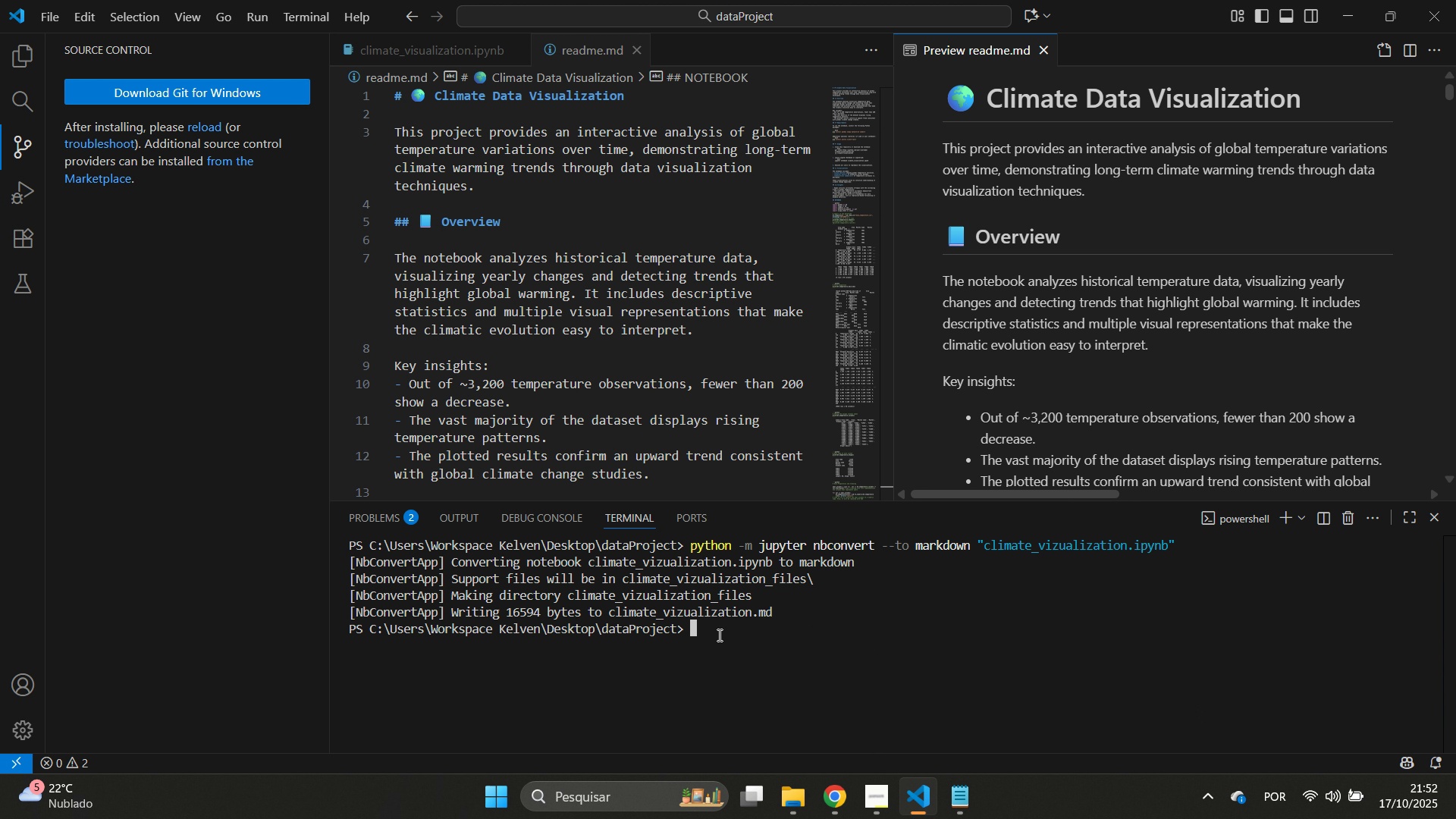 
triple_click([720, 623])
 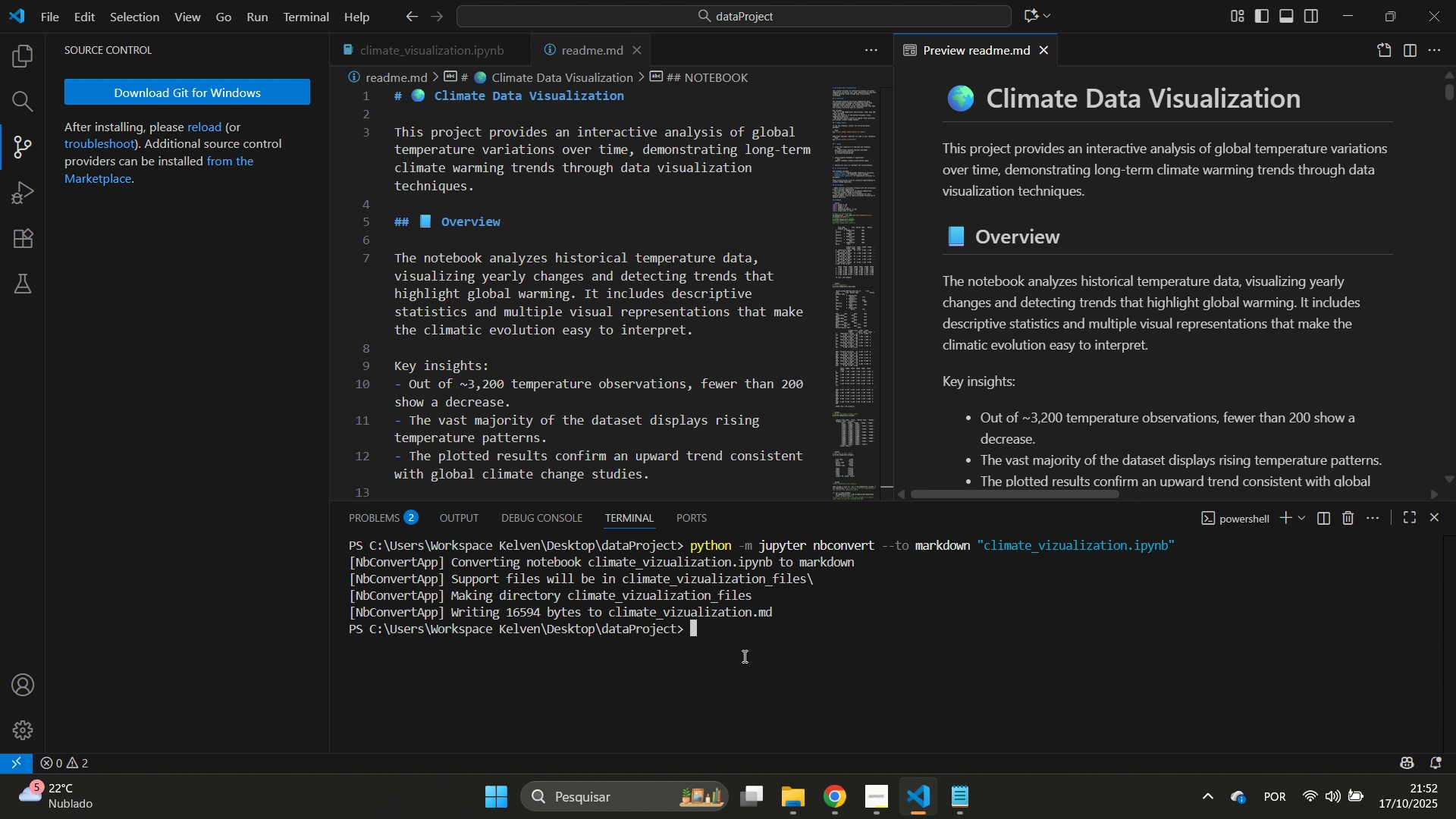 
key(Control+Shift+V)
 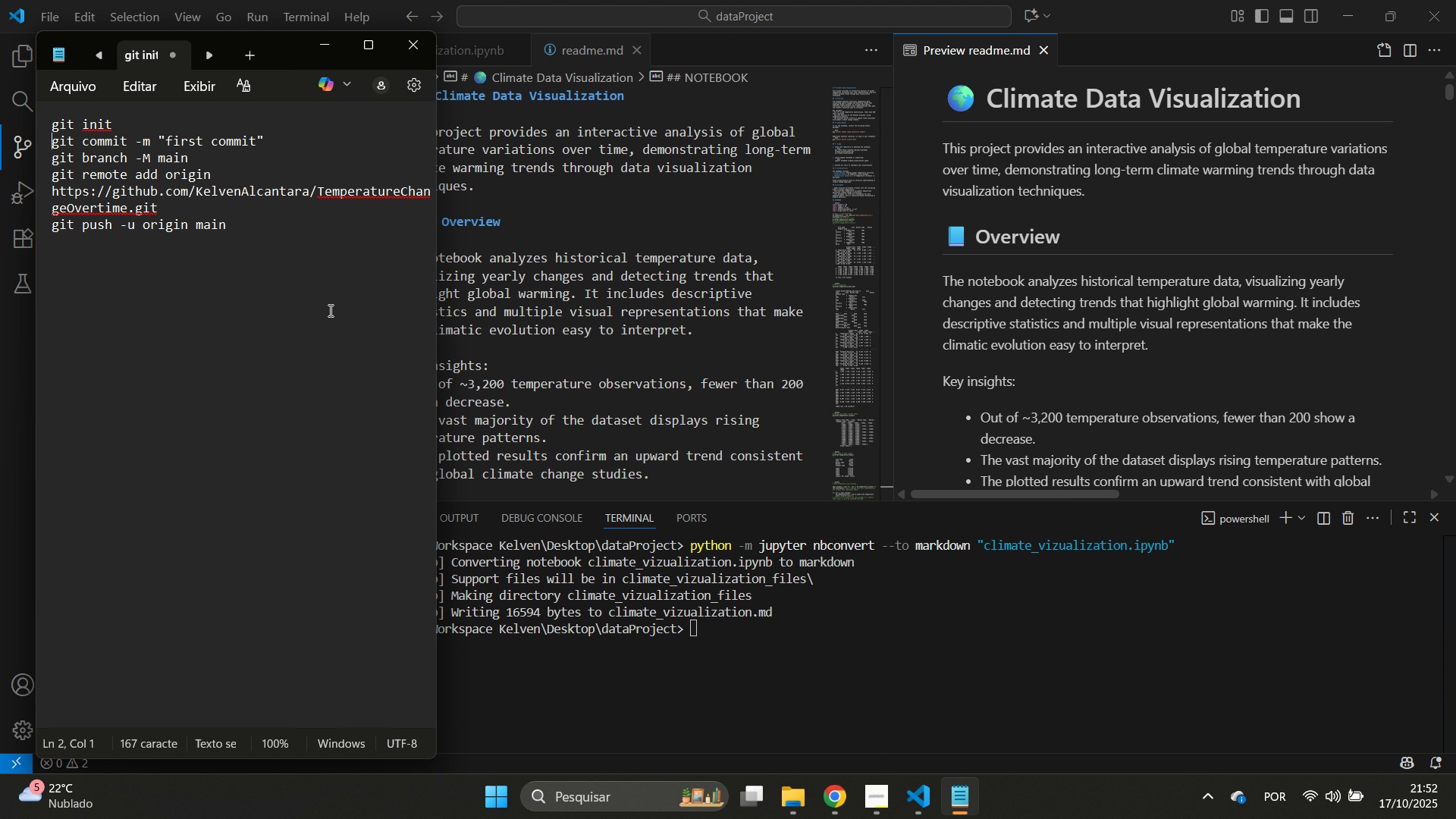 
double_click([313, 295])
 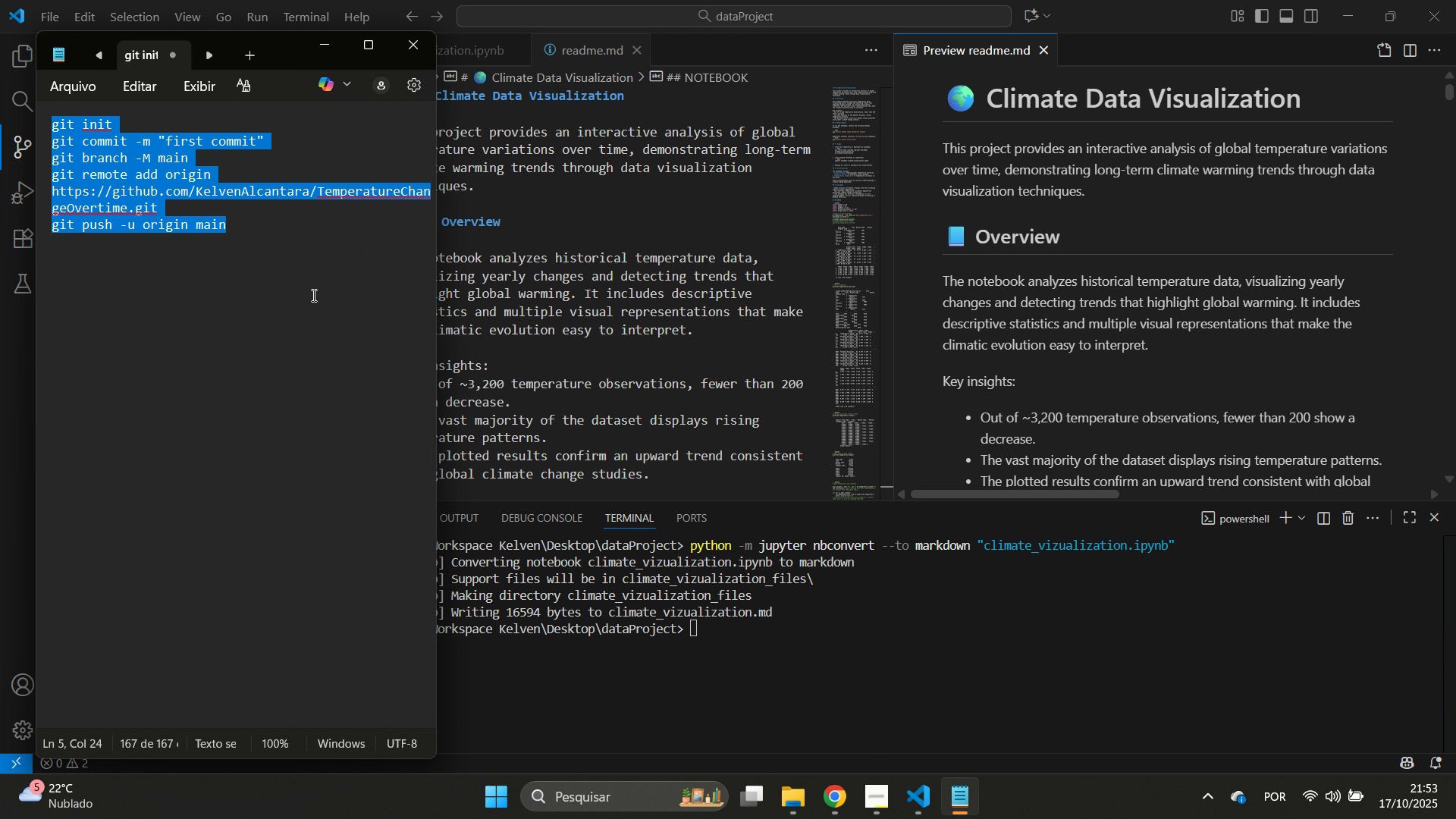 
key(Control+A)
 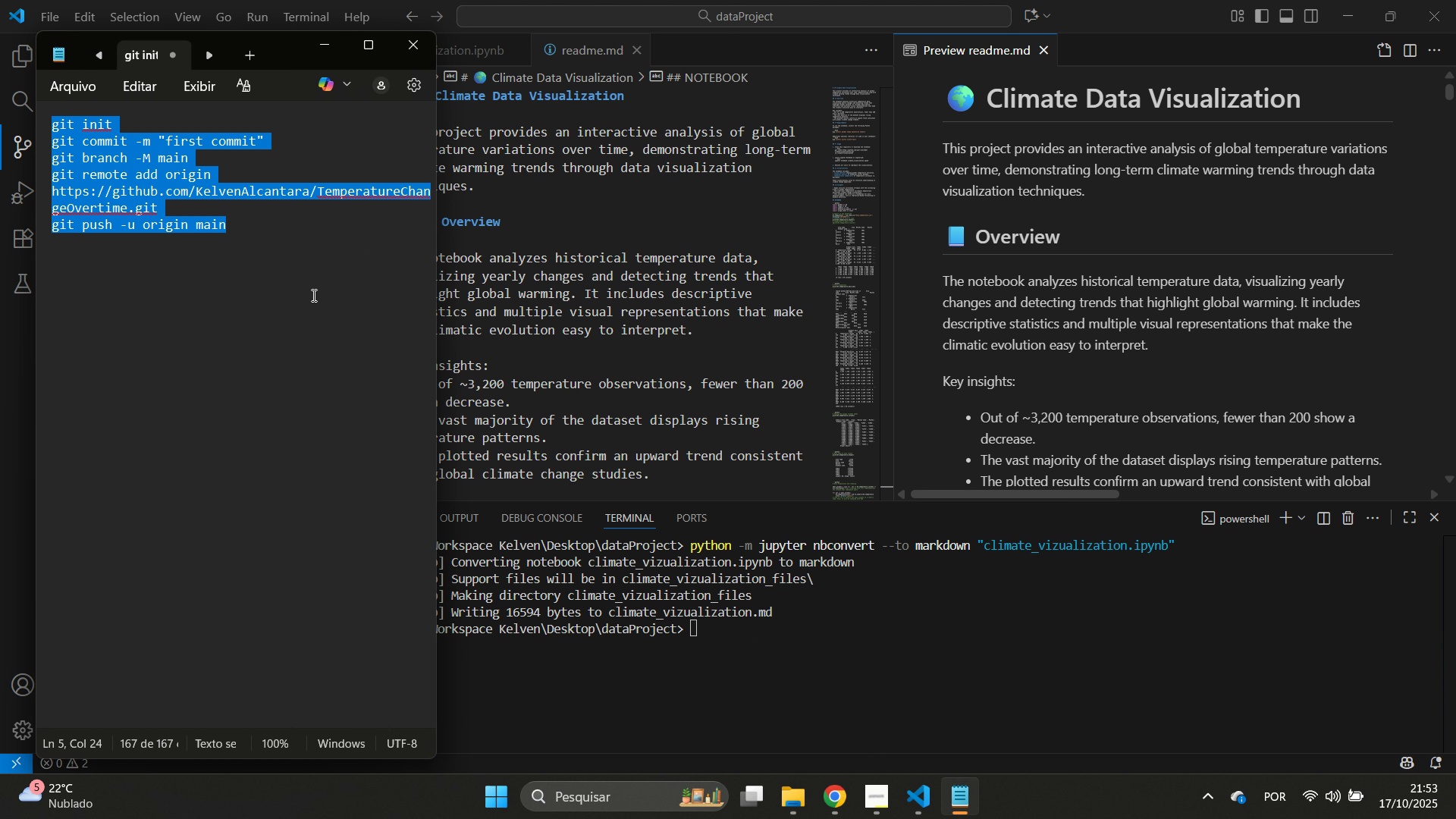 
key(Control+C)
 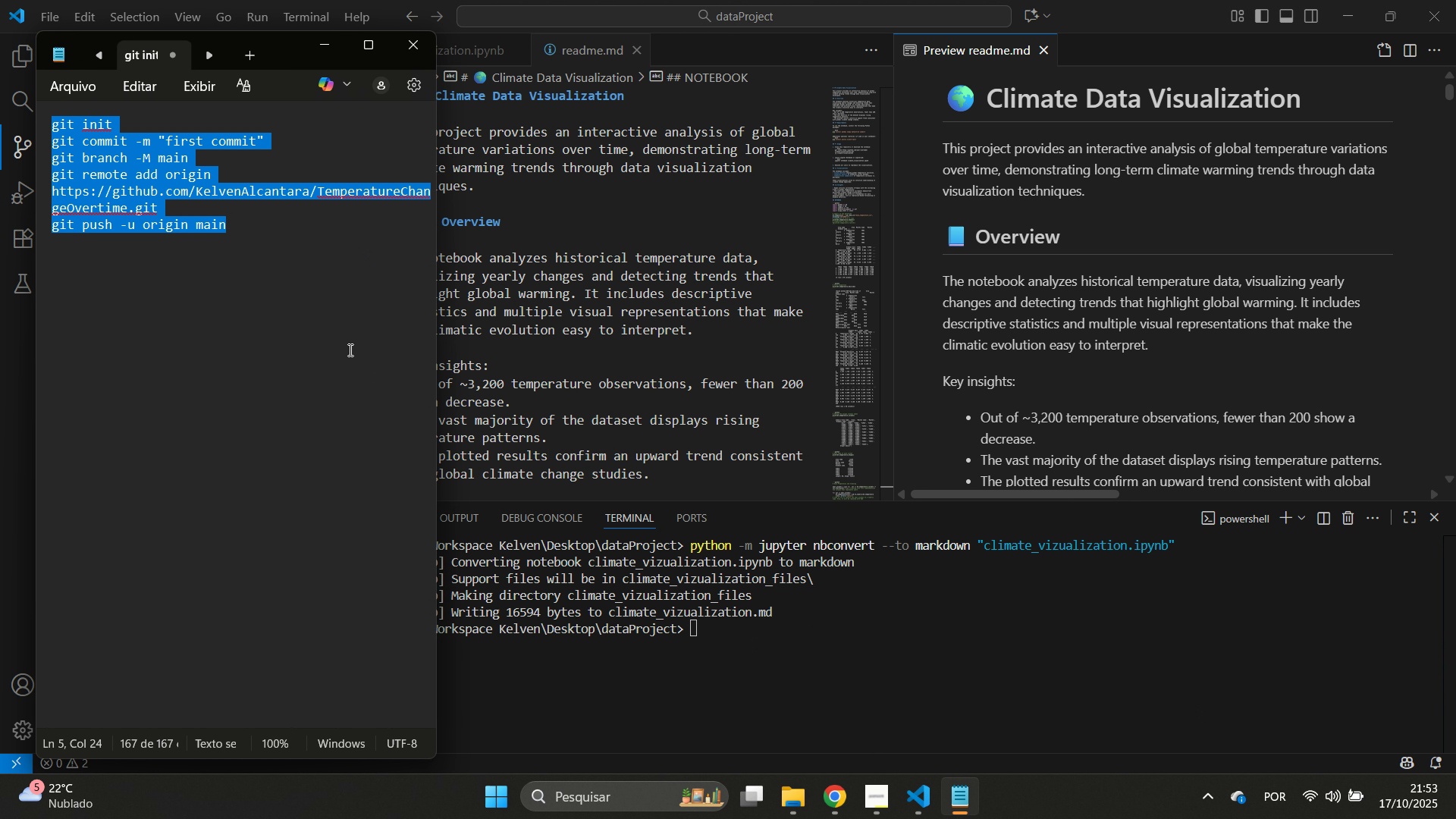 
key(Control+C)
 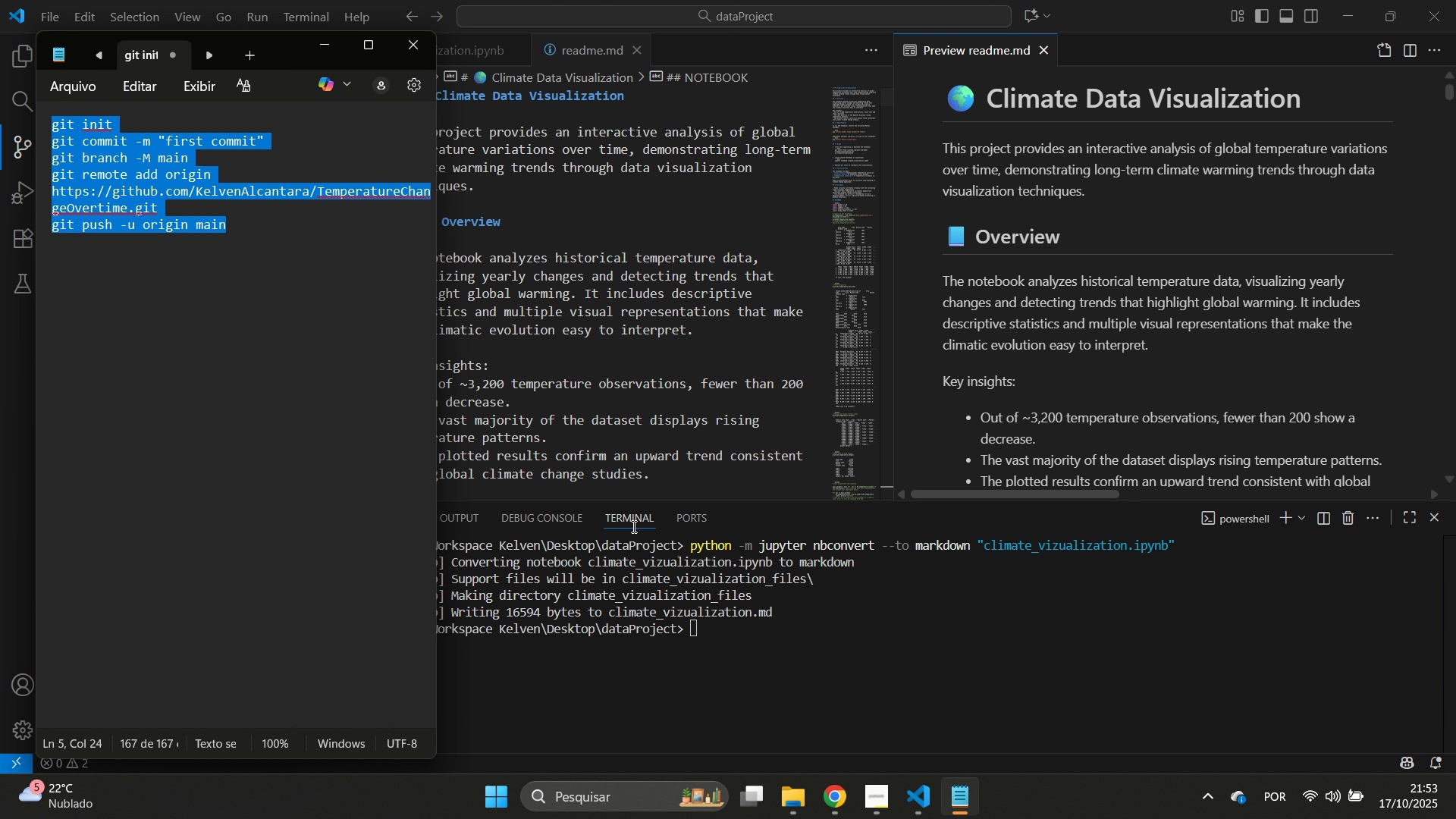 
key(Control+C)
 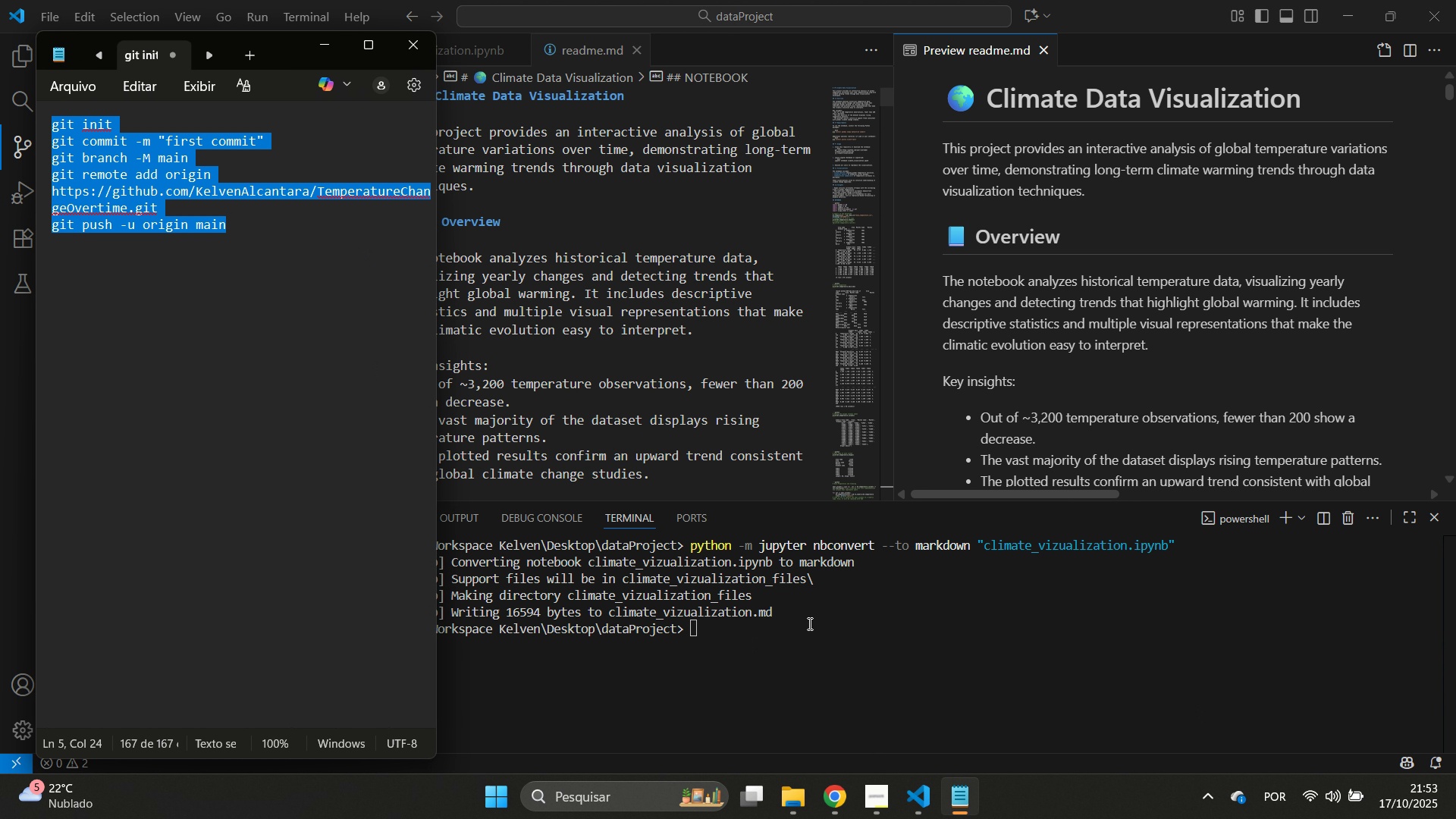 
key(Control+C)
 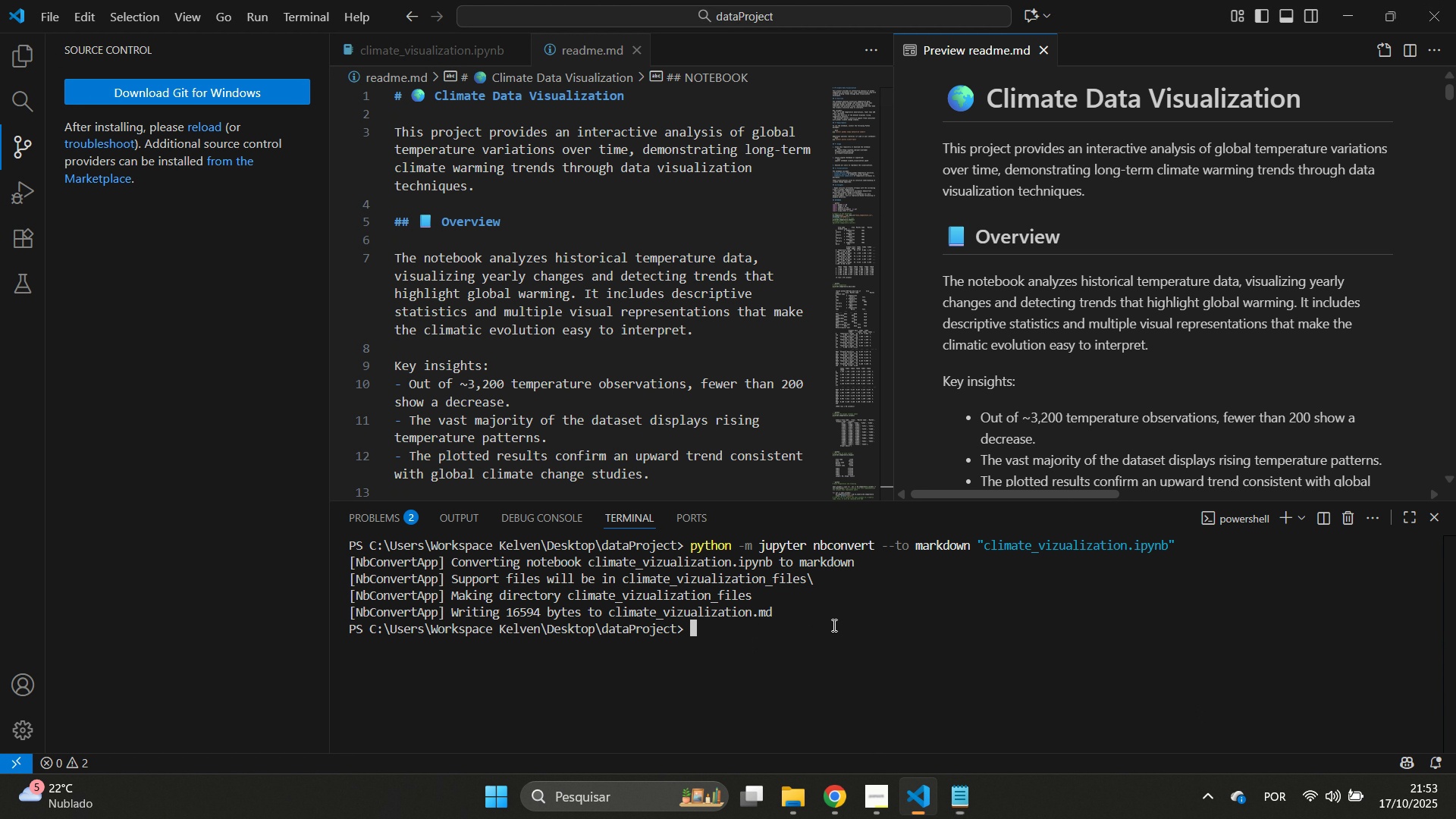 
left_click([833, 625])
 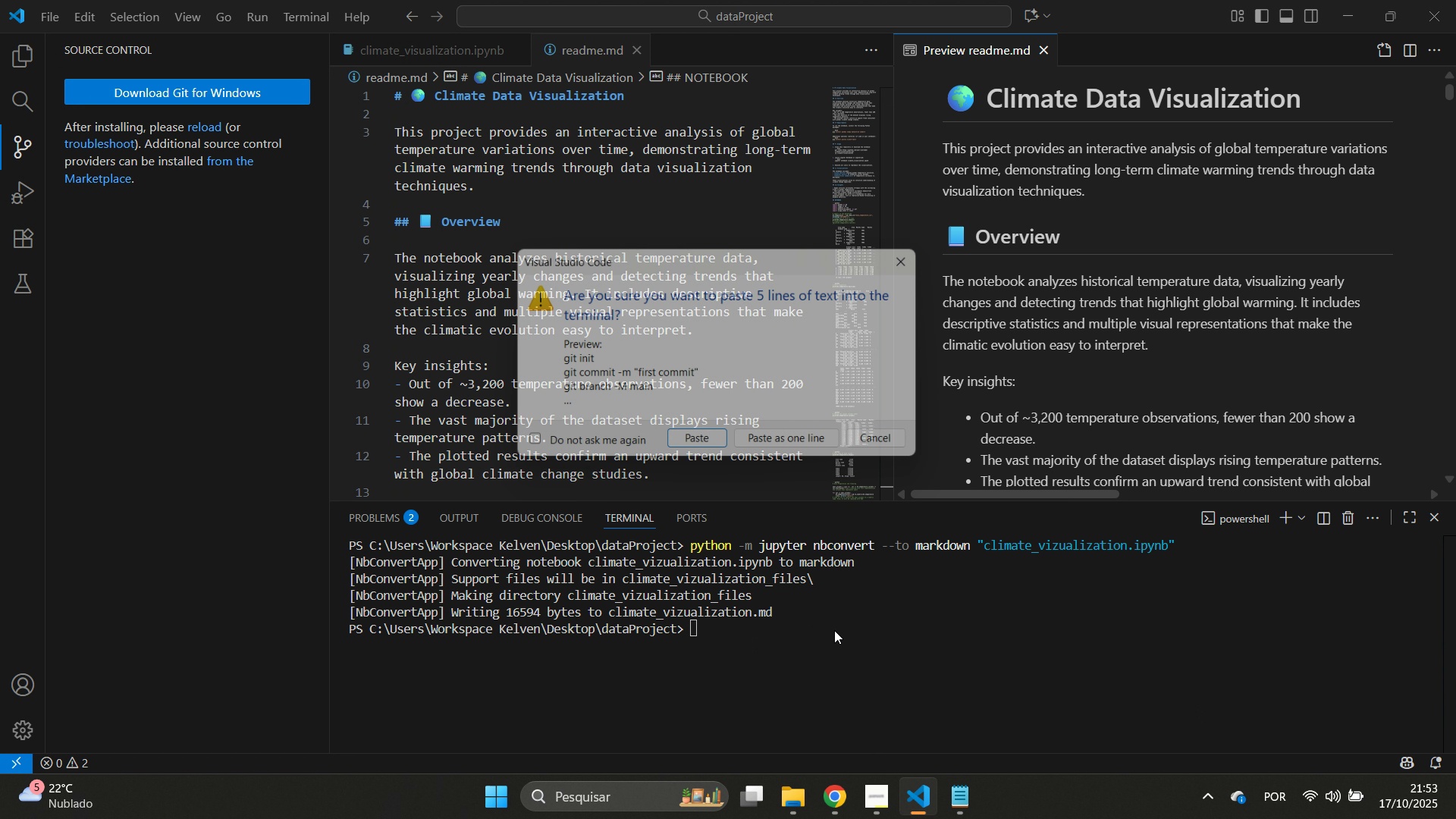 
right_click([833, 625])
 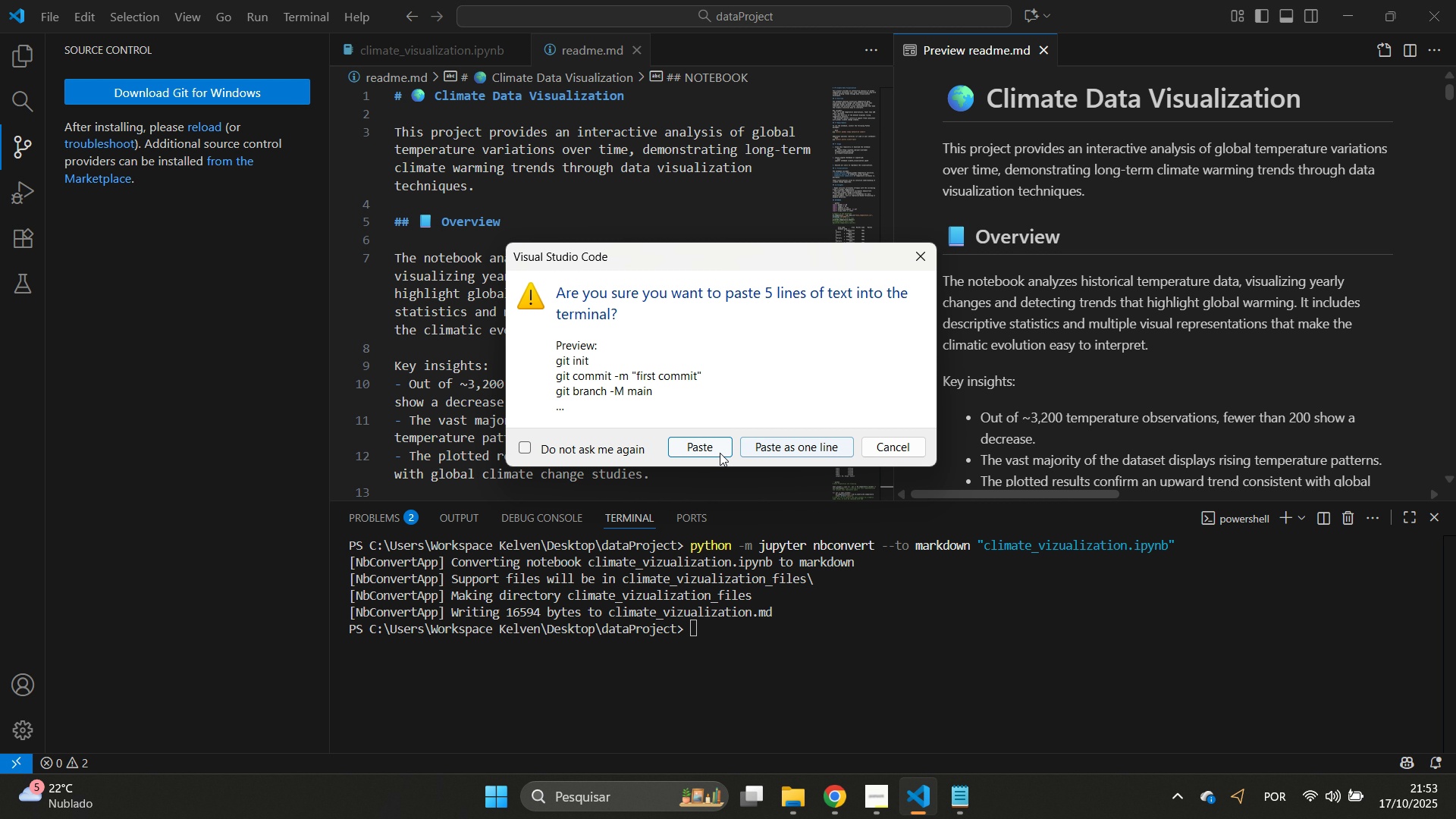 
left_click([720, 453])
 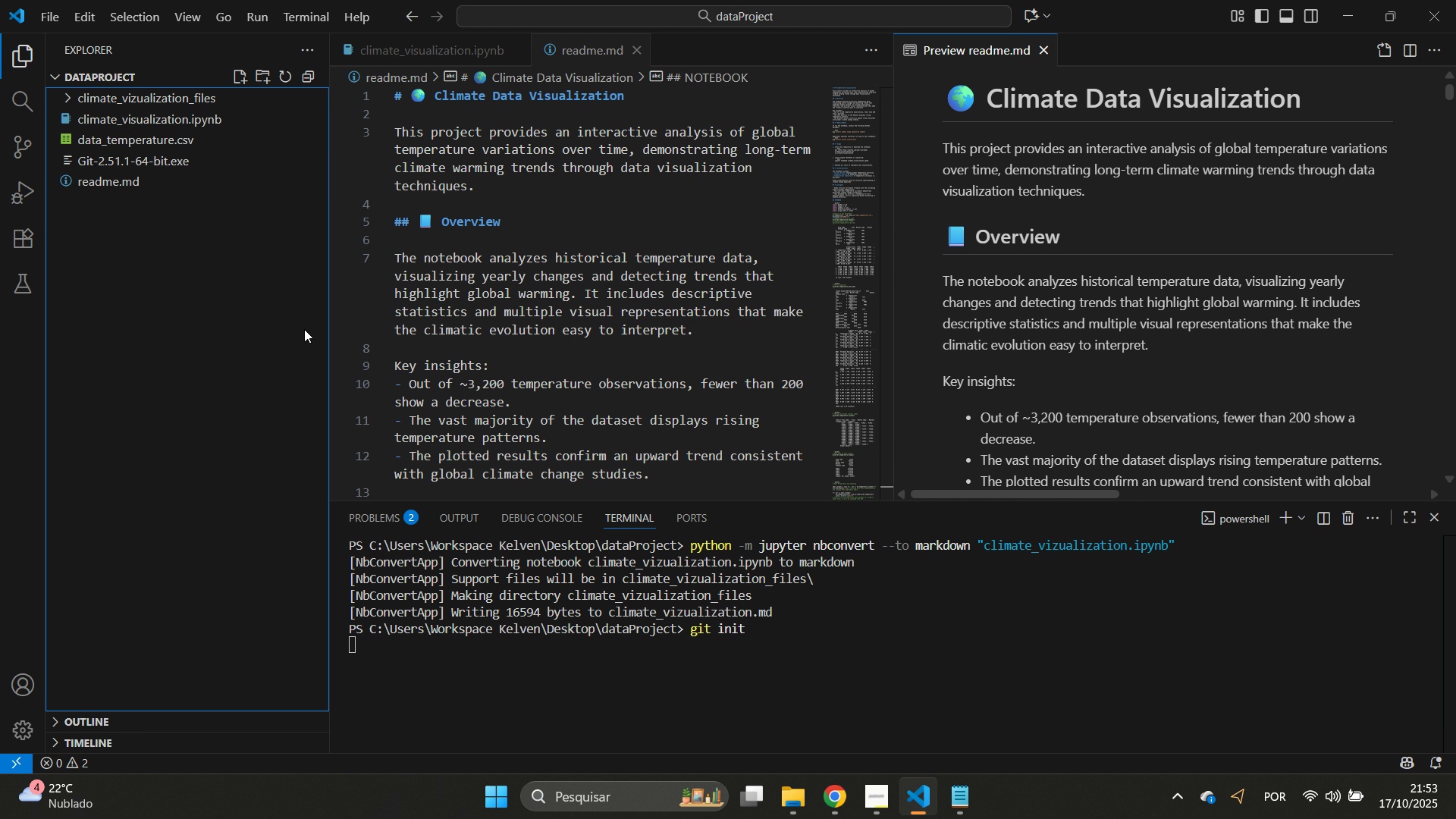 
wait(5.79)
 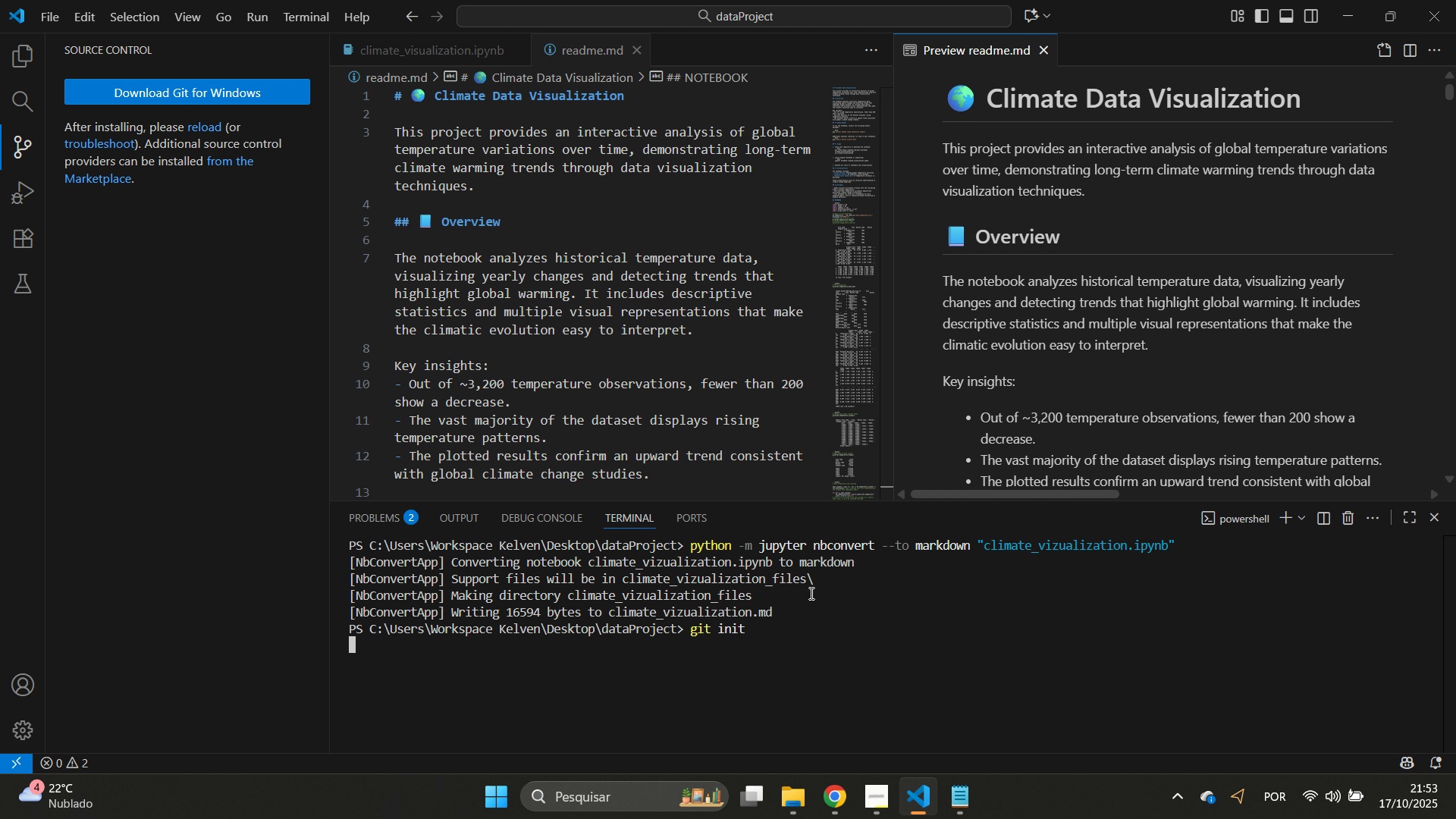 
left_click([175, 165])
 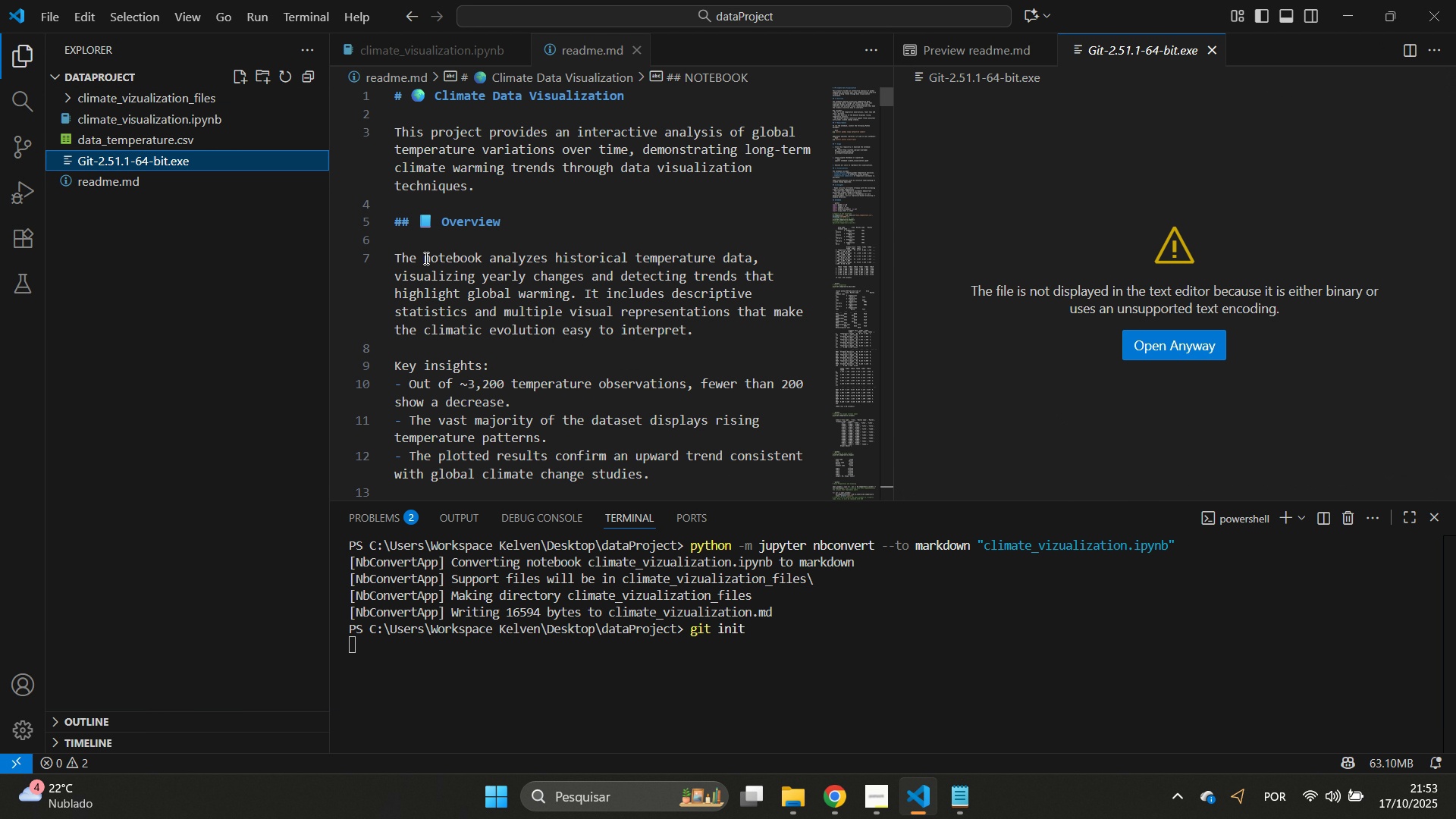 
key(Delete)
 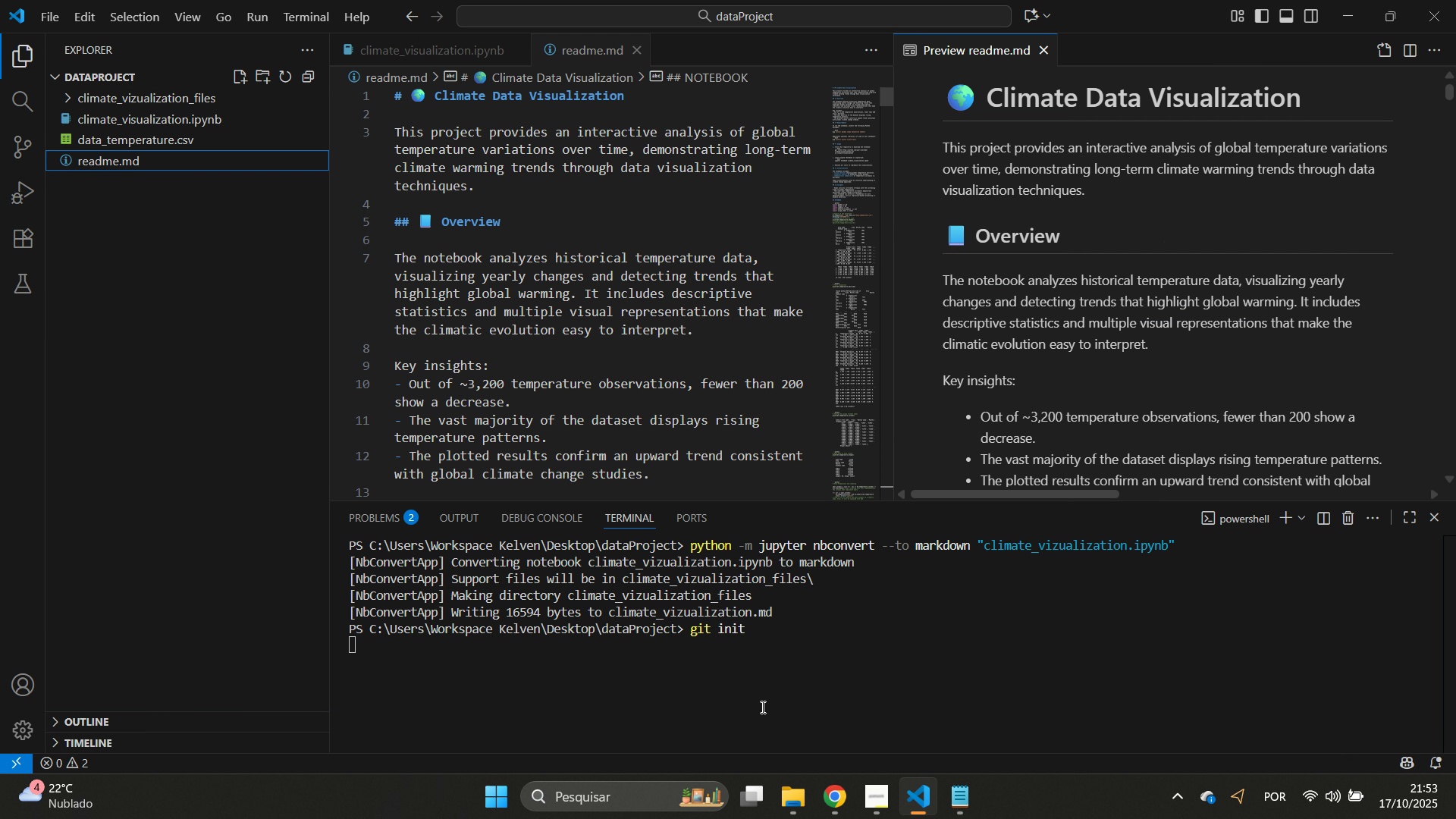 
left_click([808, 685])
 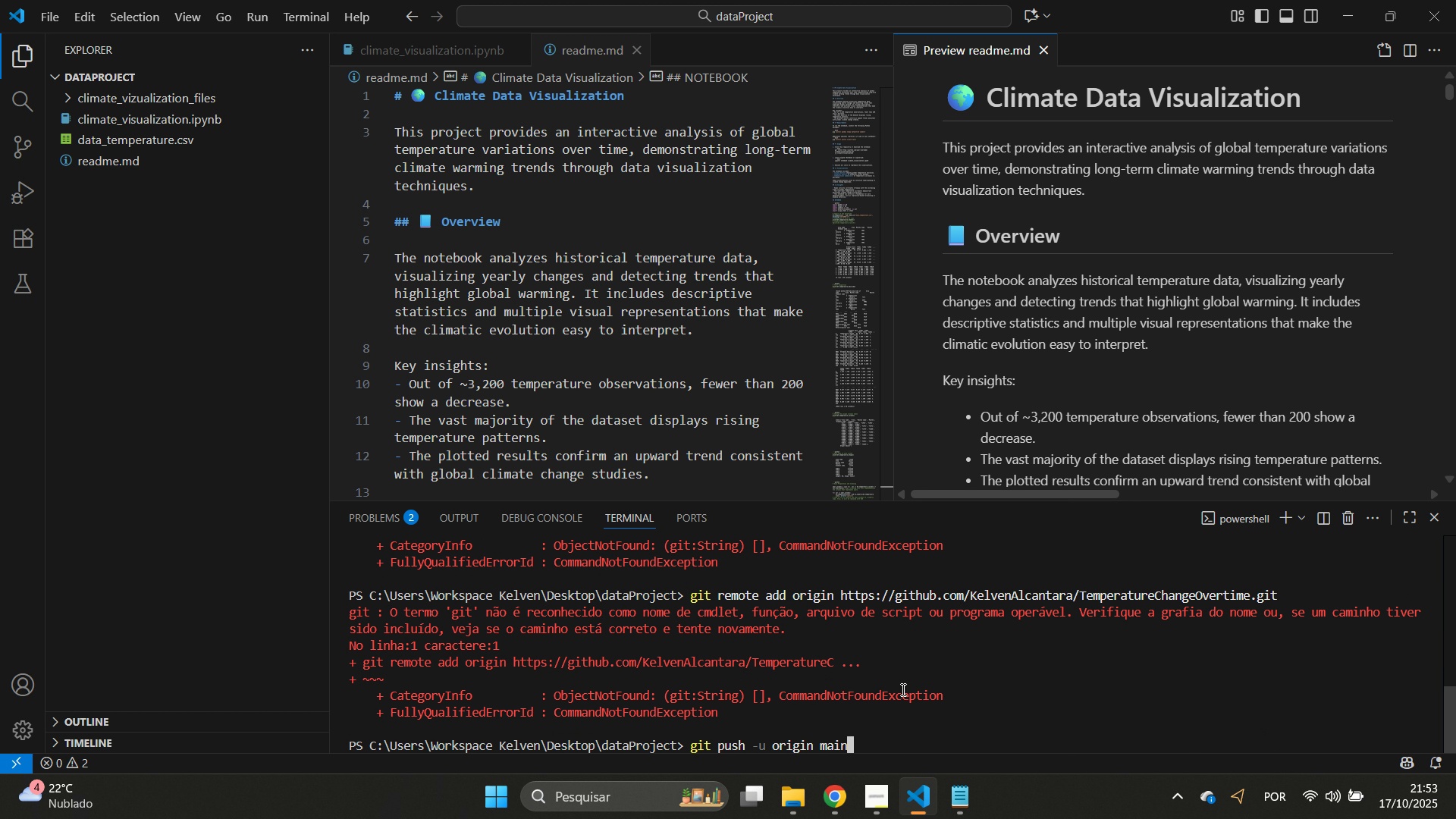 
key(Control+C)
 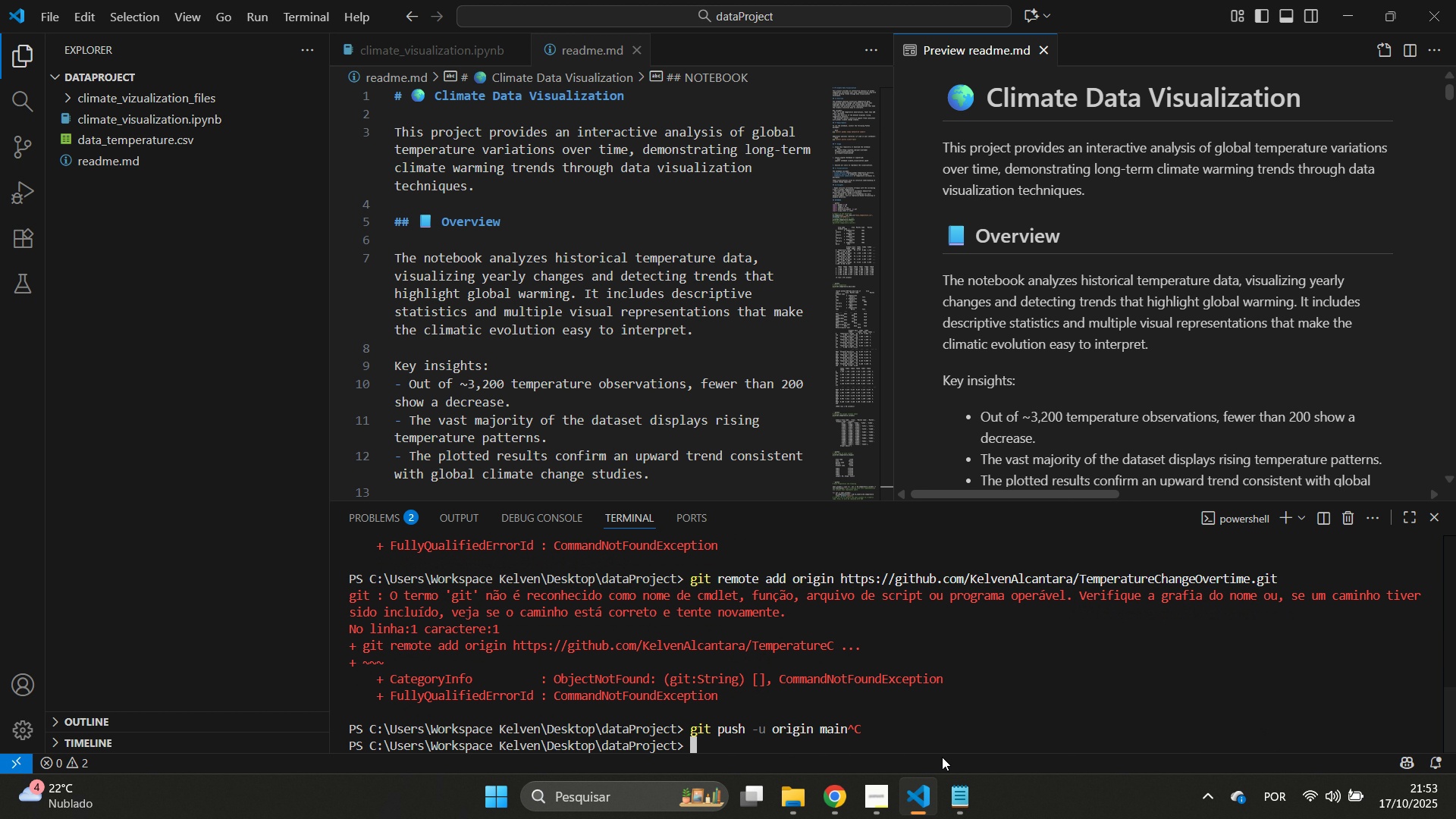 
hold_key(key=ControlLeft, duration=0.33)
 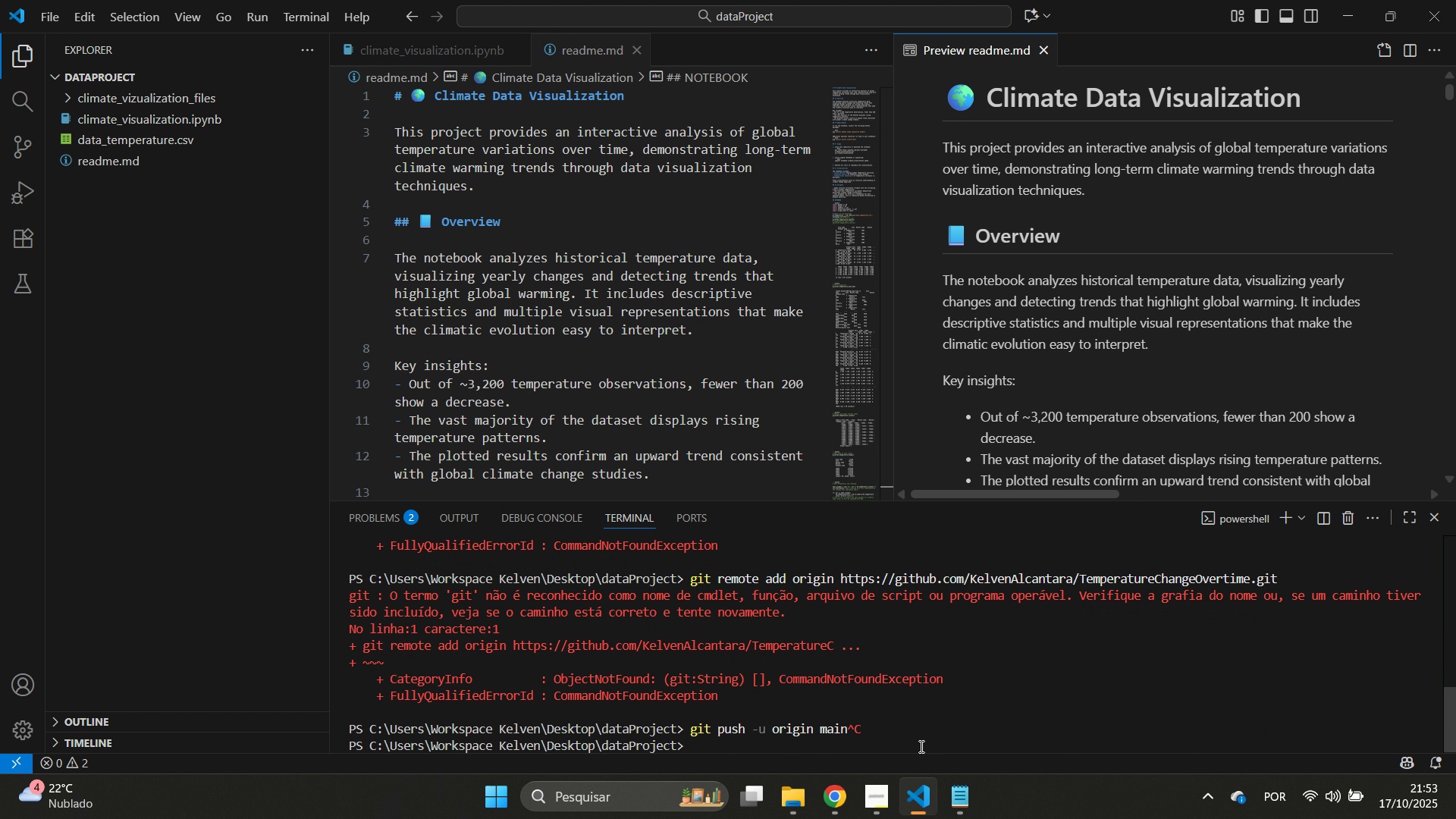 
type(clear')
 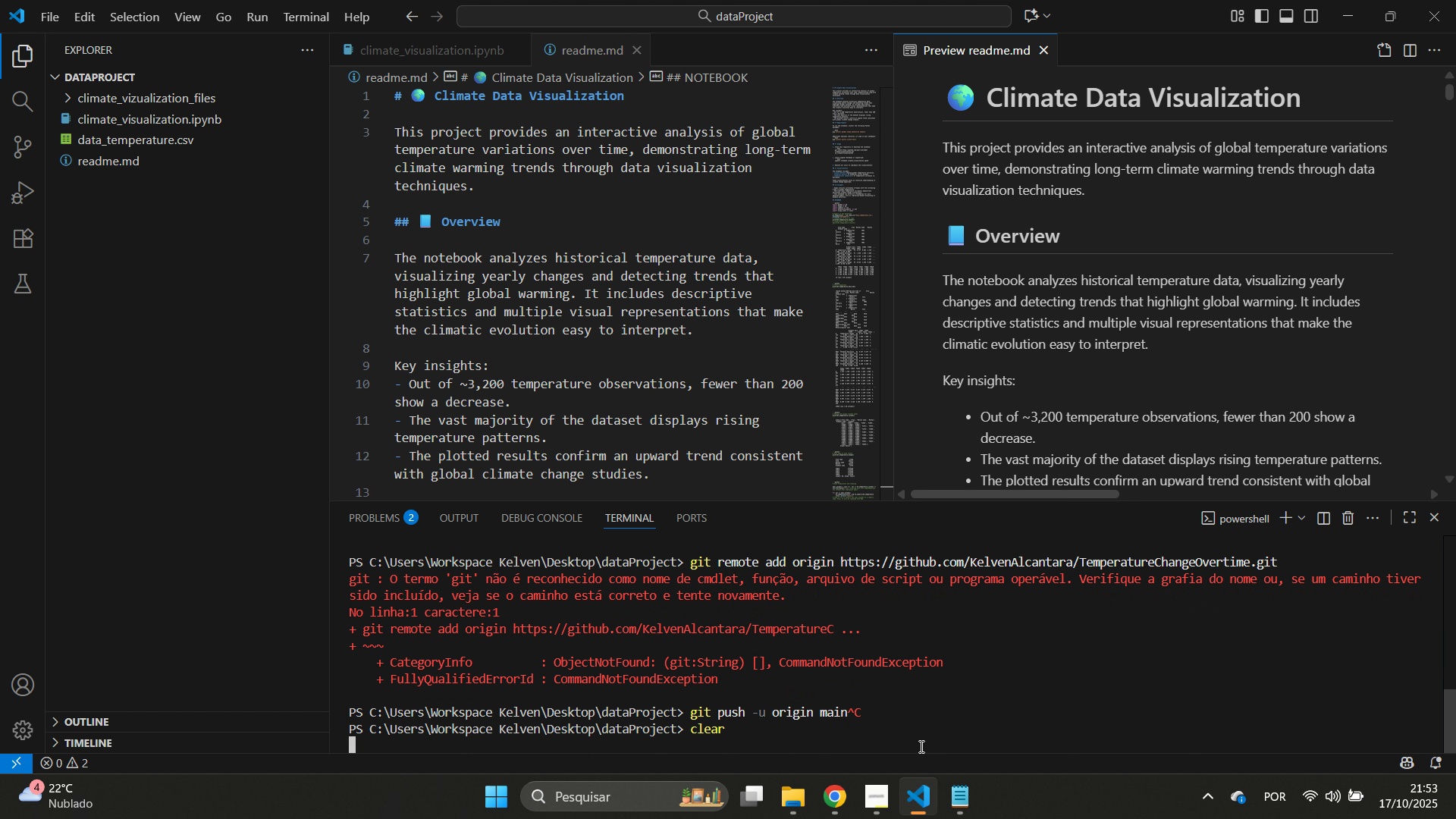 
key(Enter)
 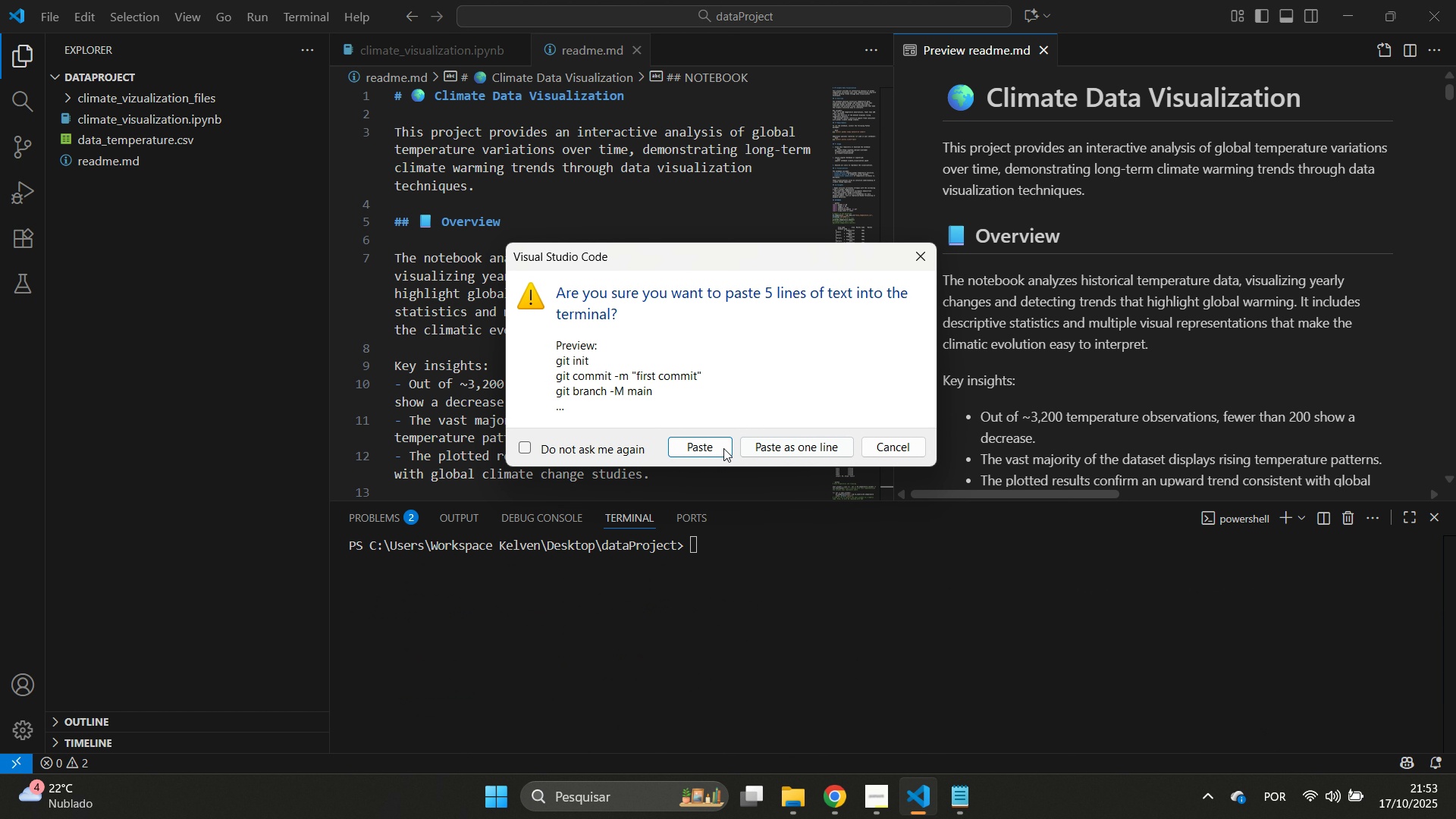 
left_click([710, 446])
 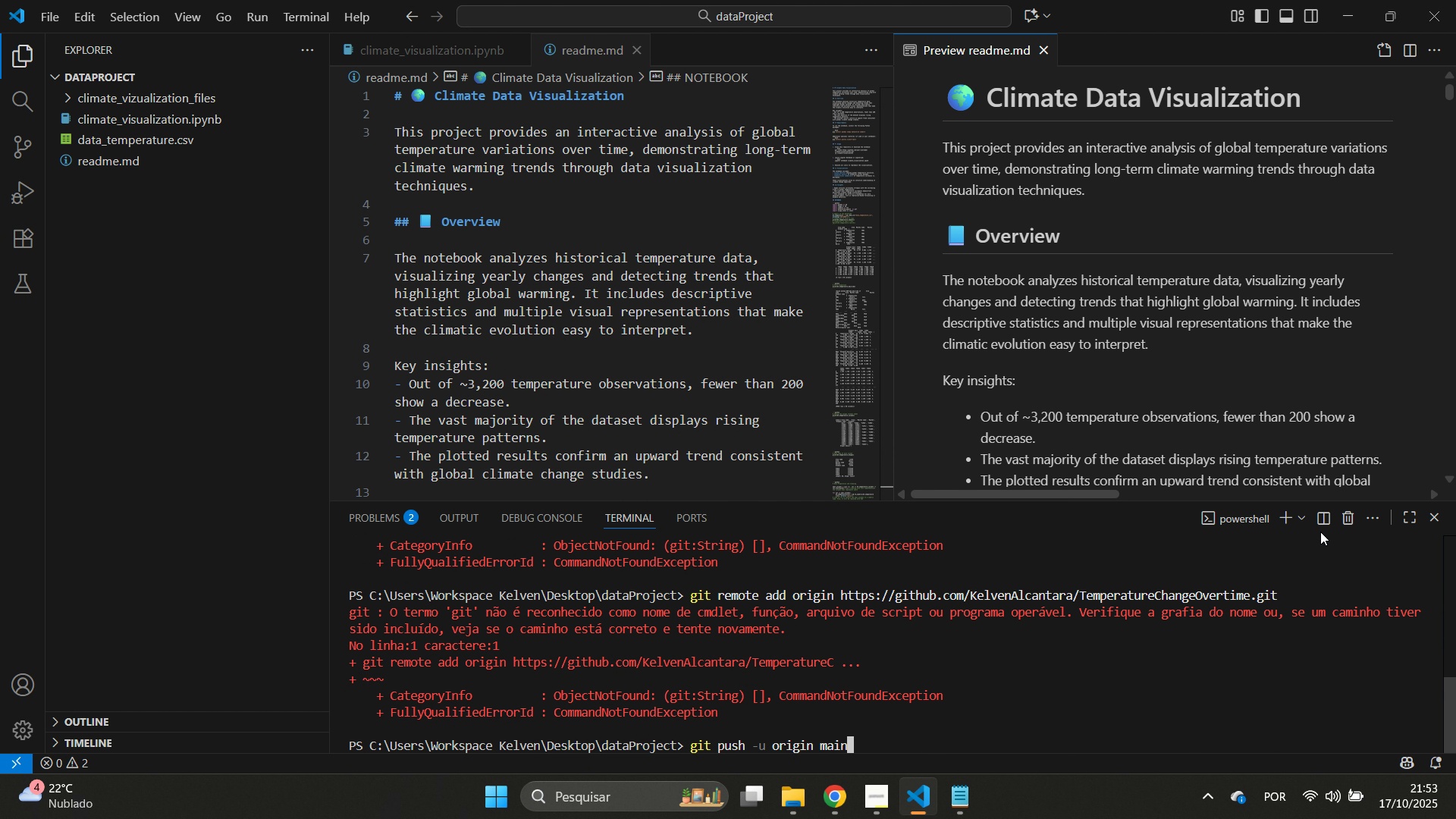 
left_click([1283, 516])
 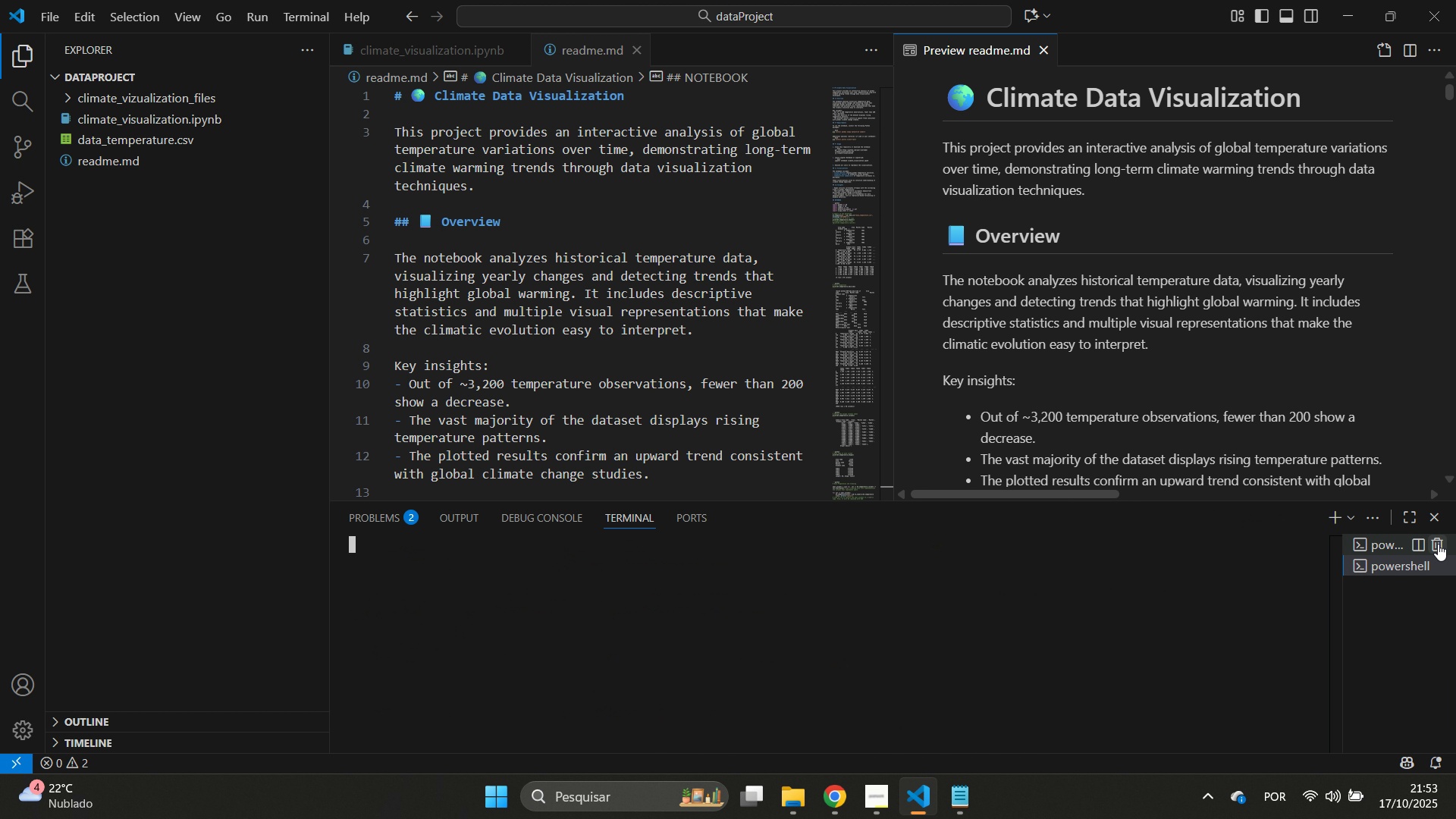 
left_click([1438, 544])
 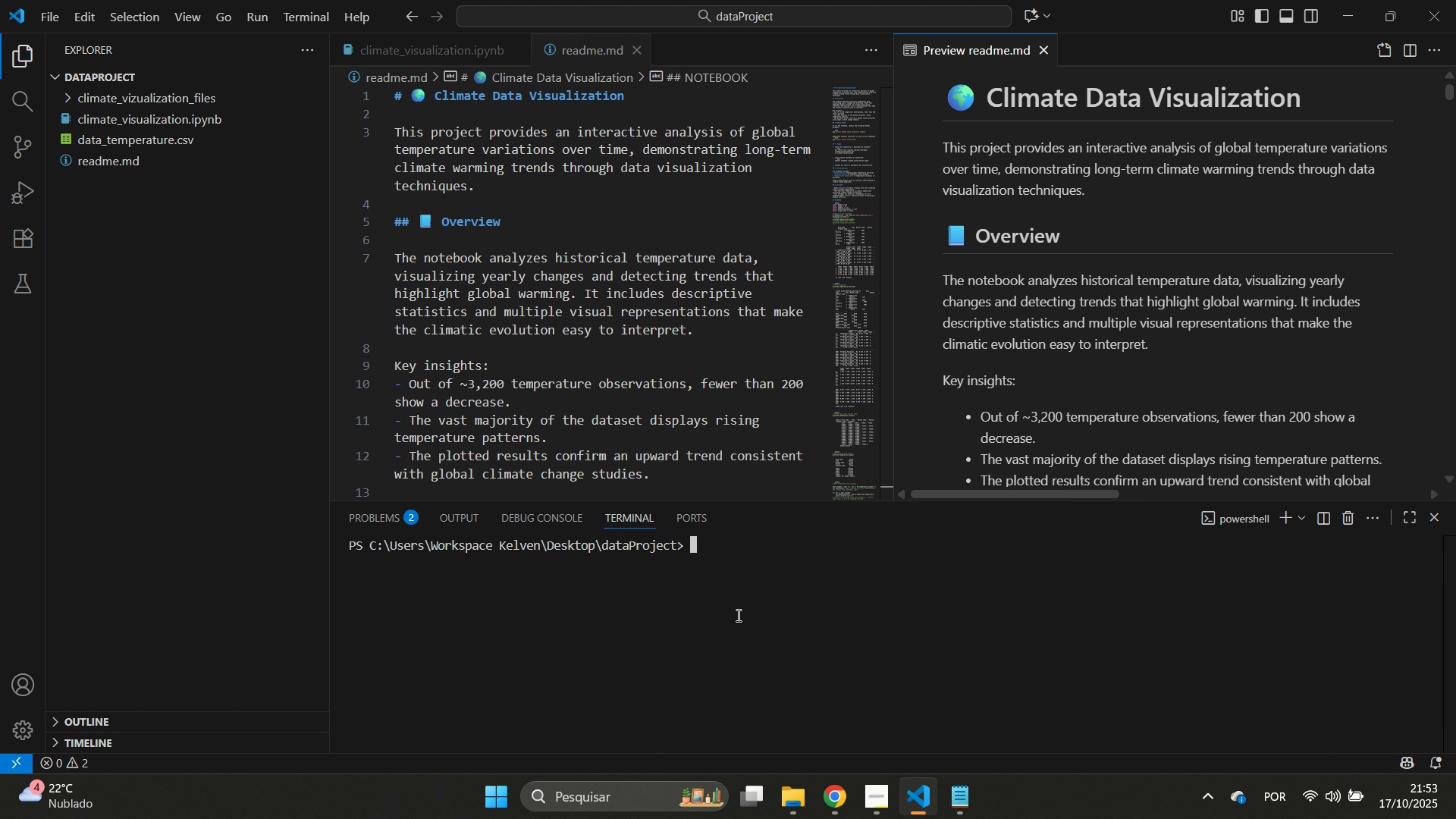 
right_click([752, 610])
 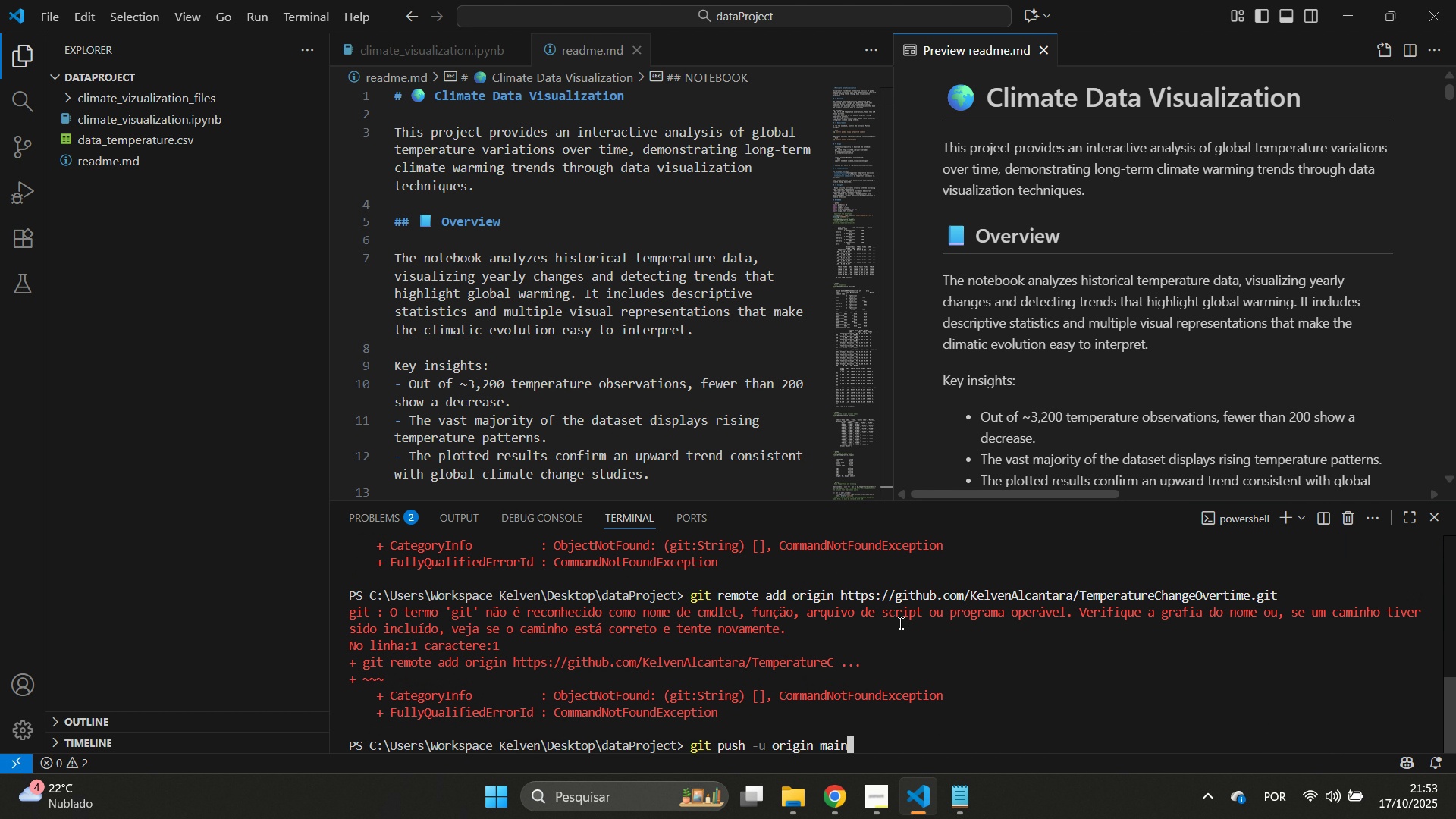 
wait(5.73)
 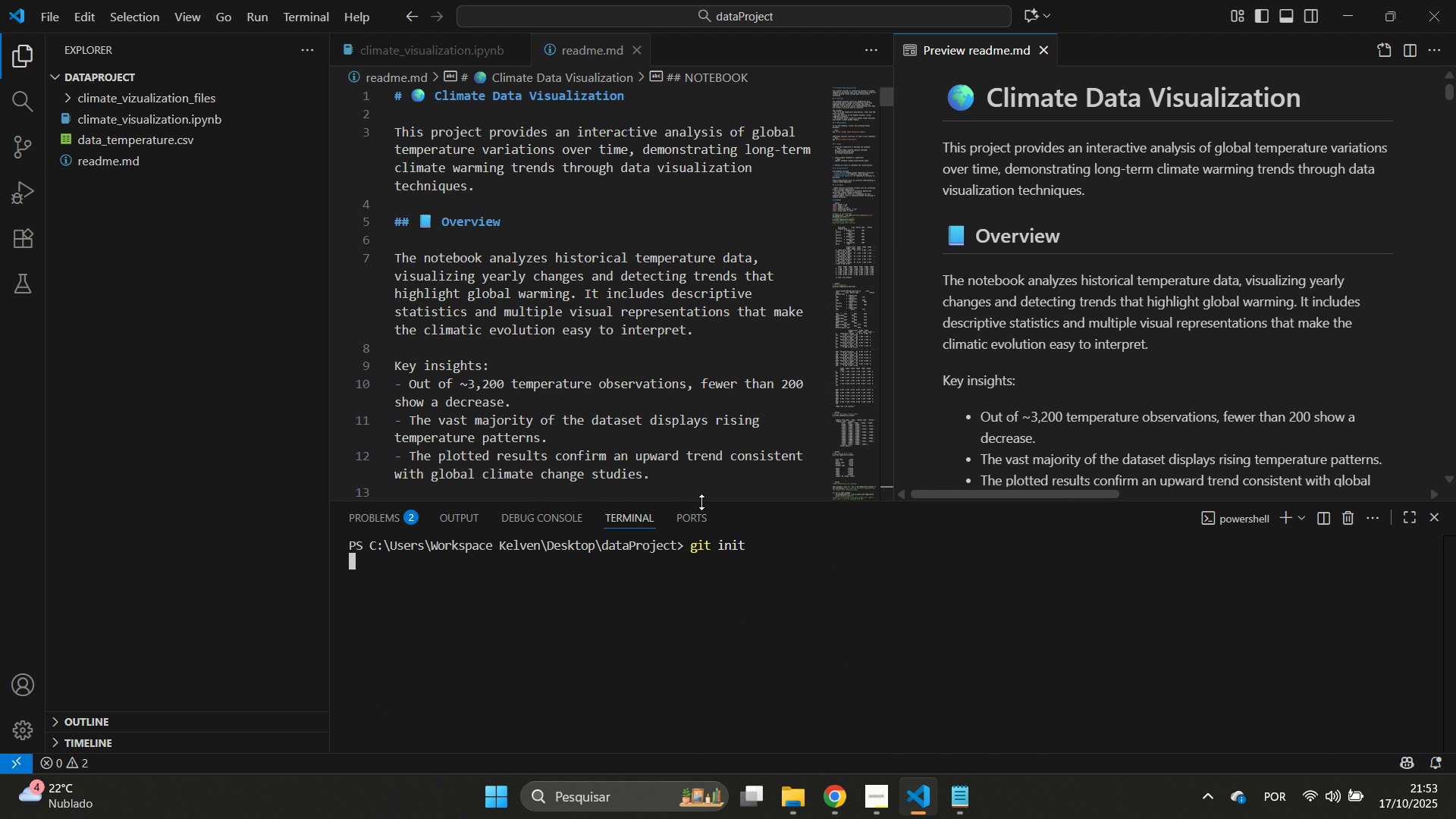 
left_click([17, 154])
 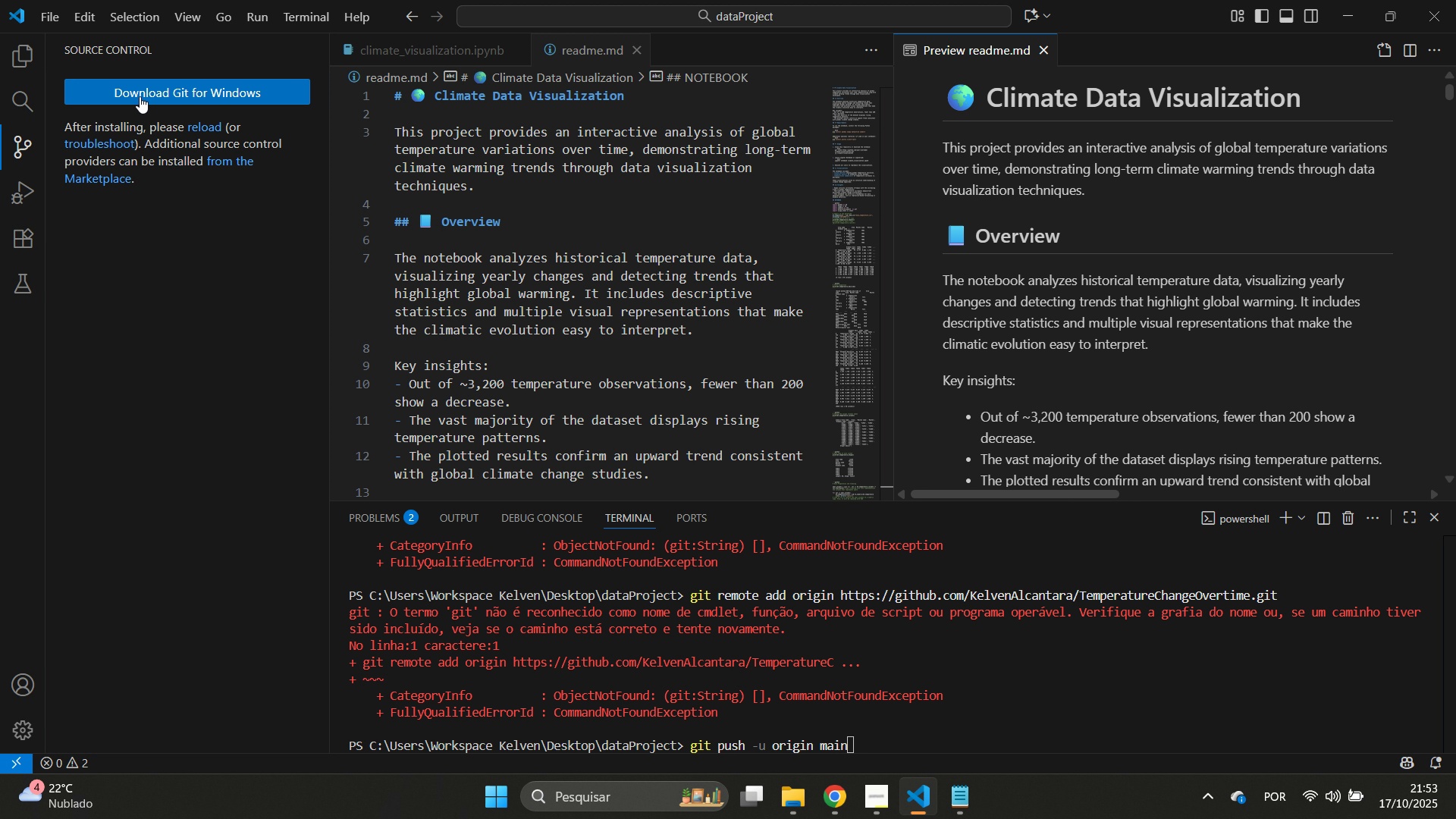 
left_click([140, 96])
 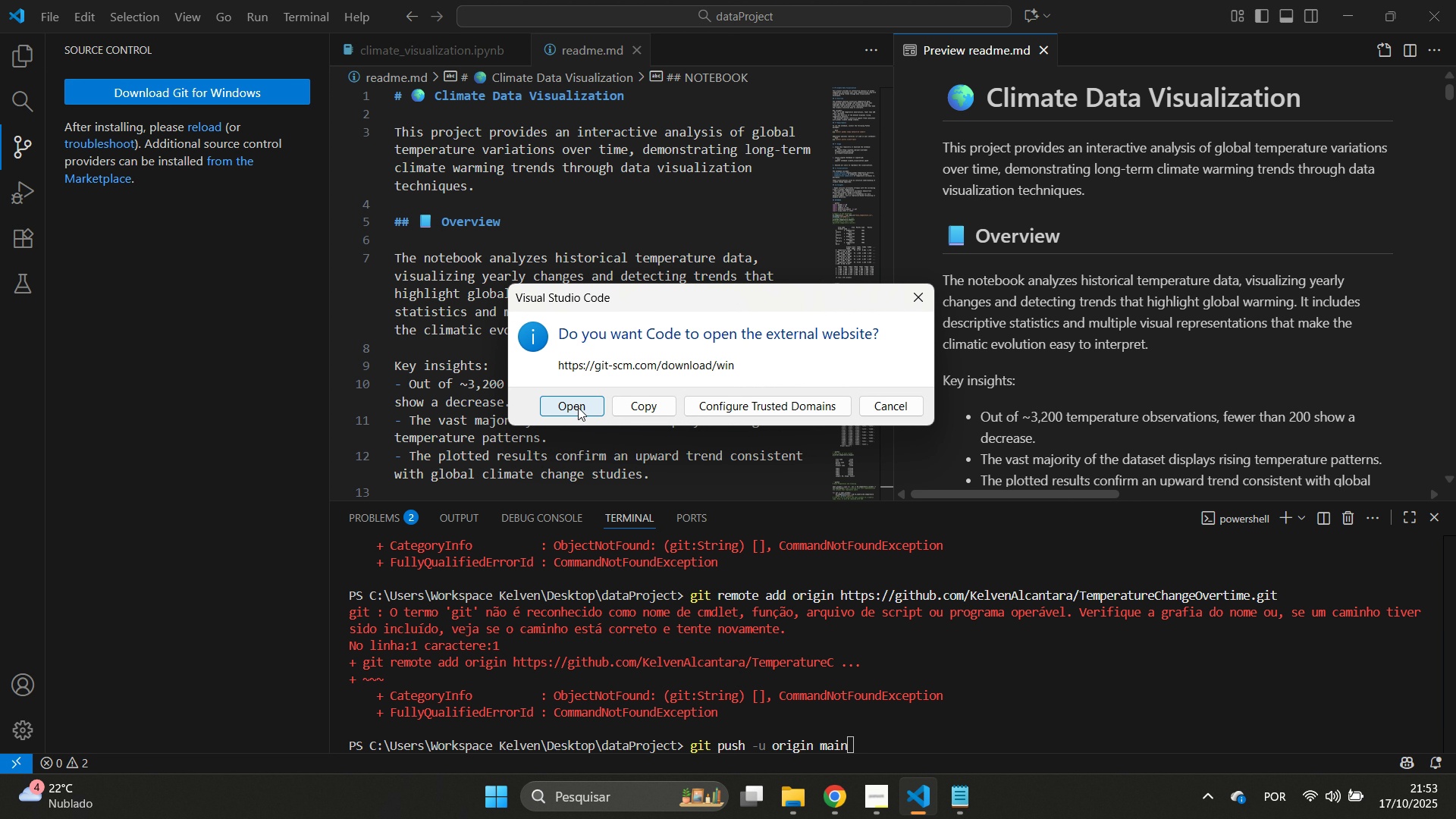 
left_click([578, 406])
 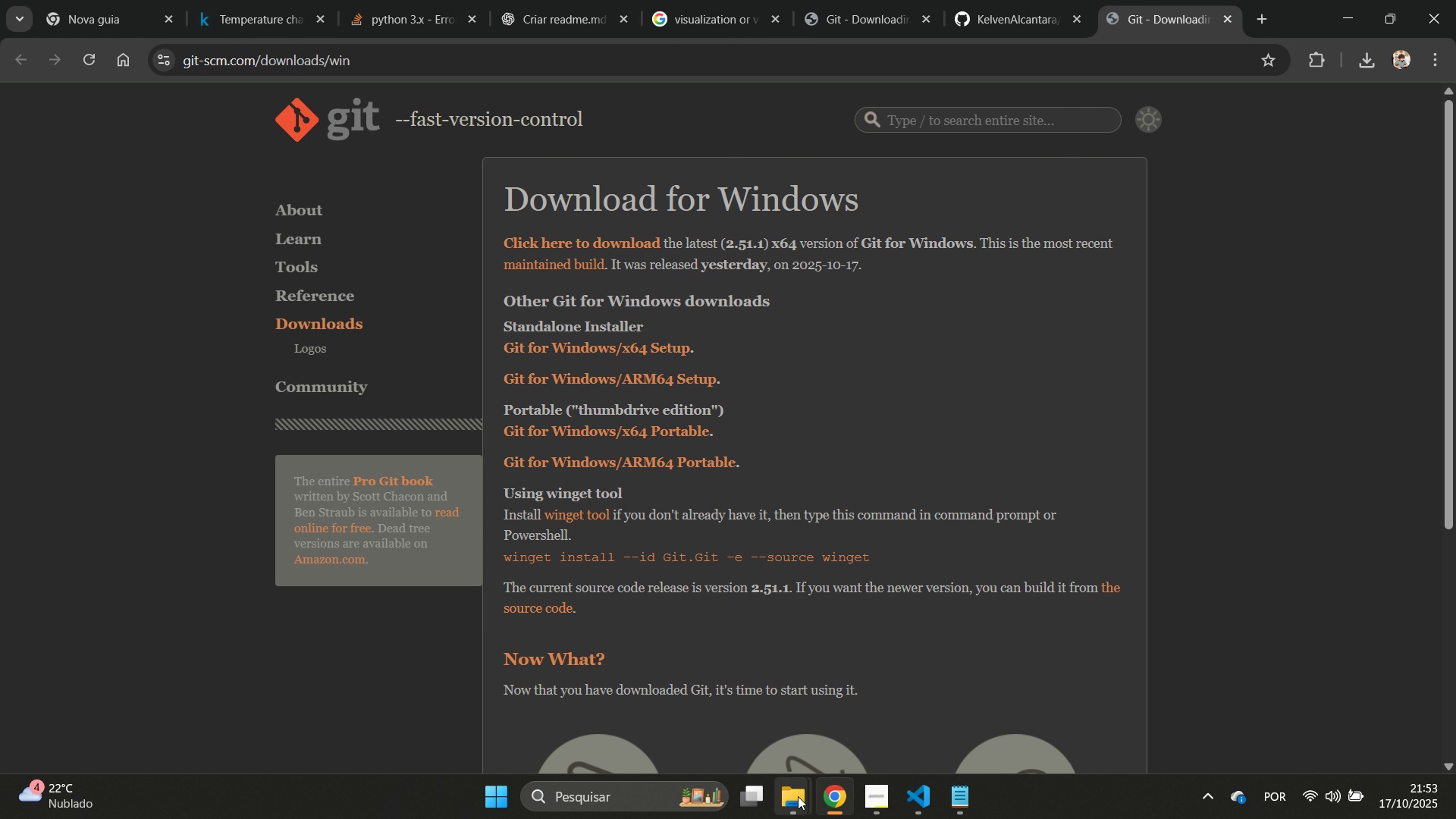 
left_click([588, 235])
 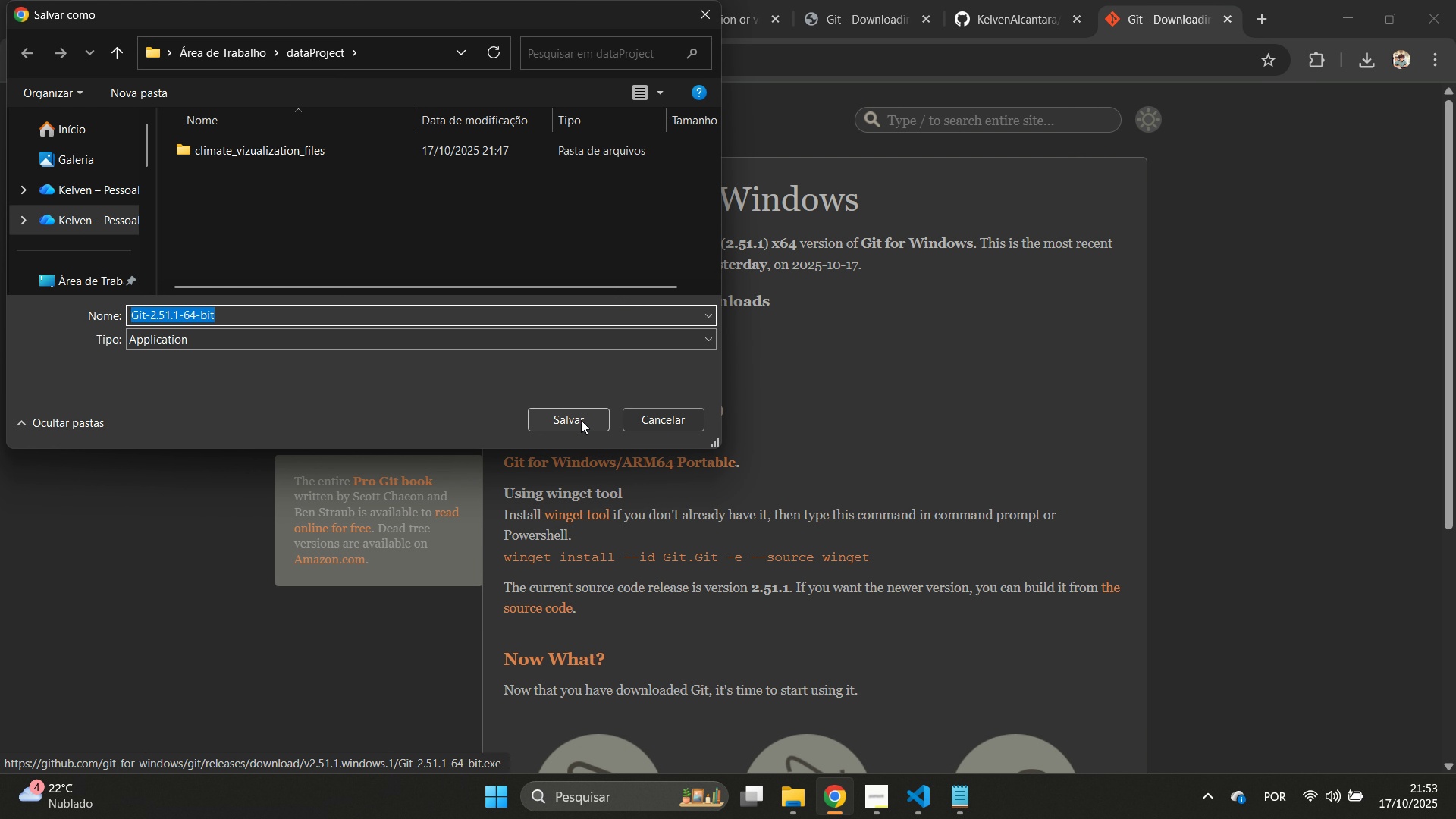 
left_click([584, 422])
 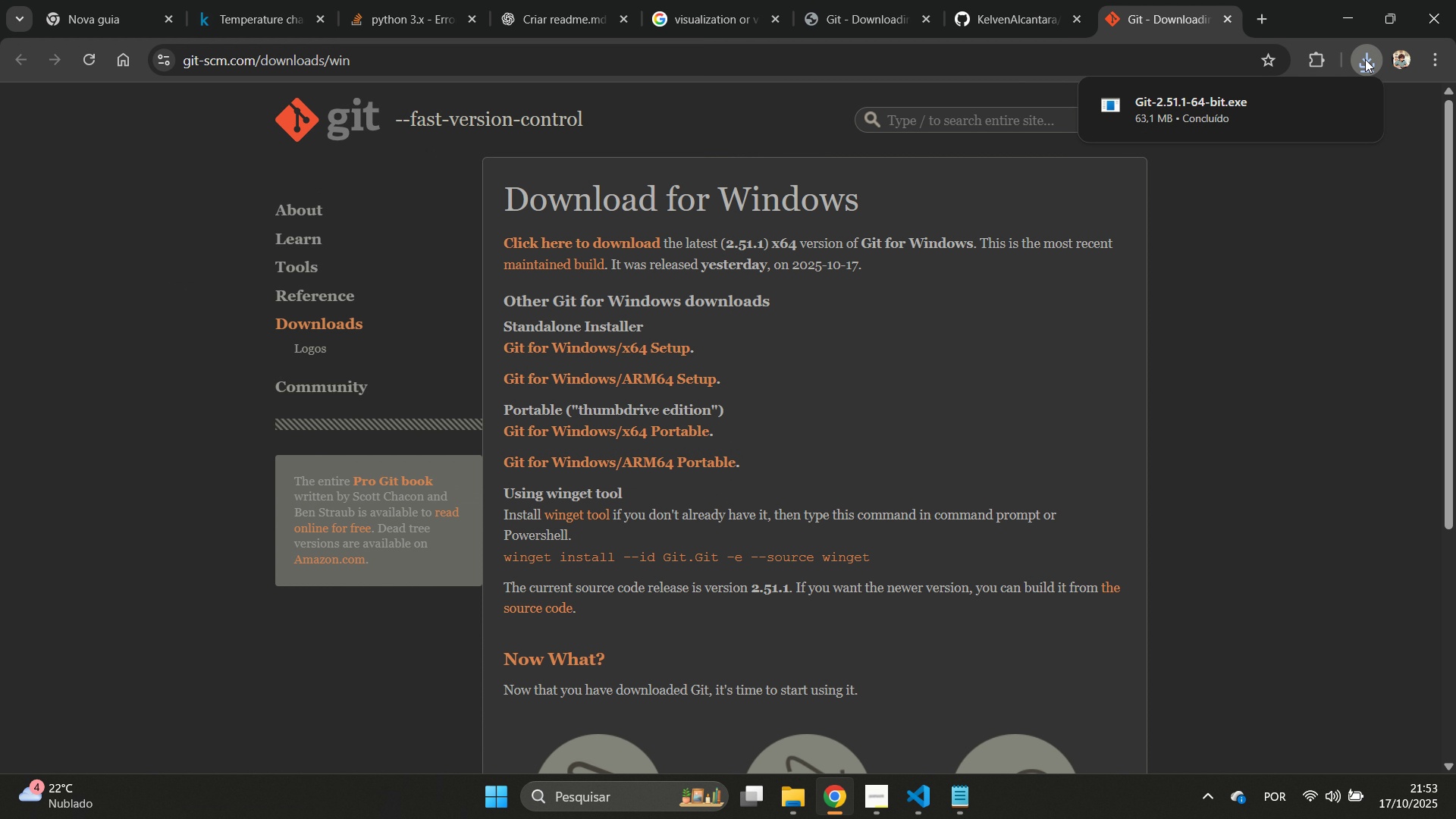 
left_click([1264, 118])
 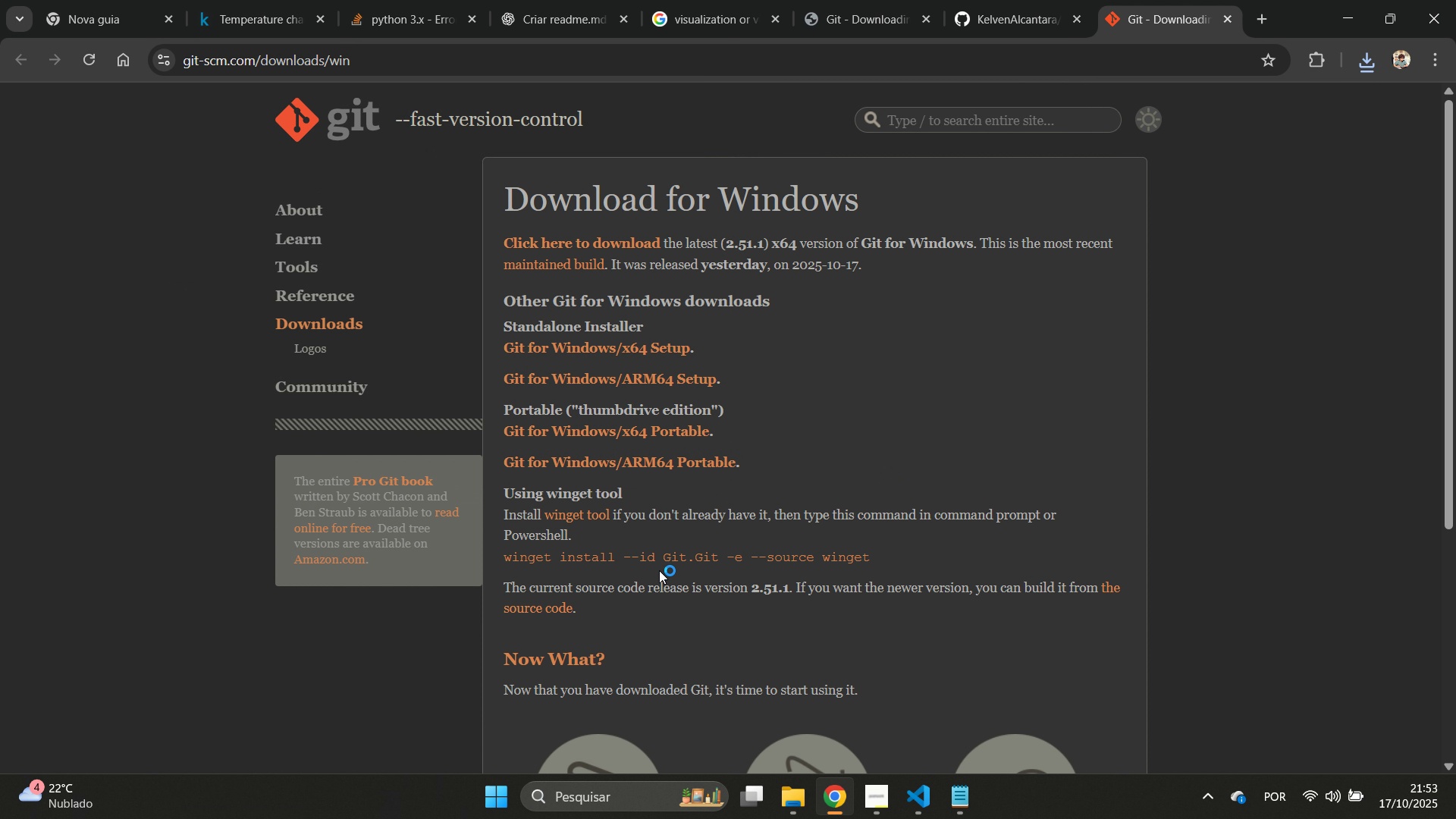 
wait(5.0)
 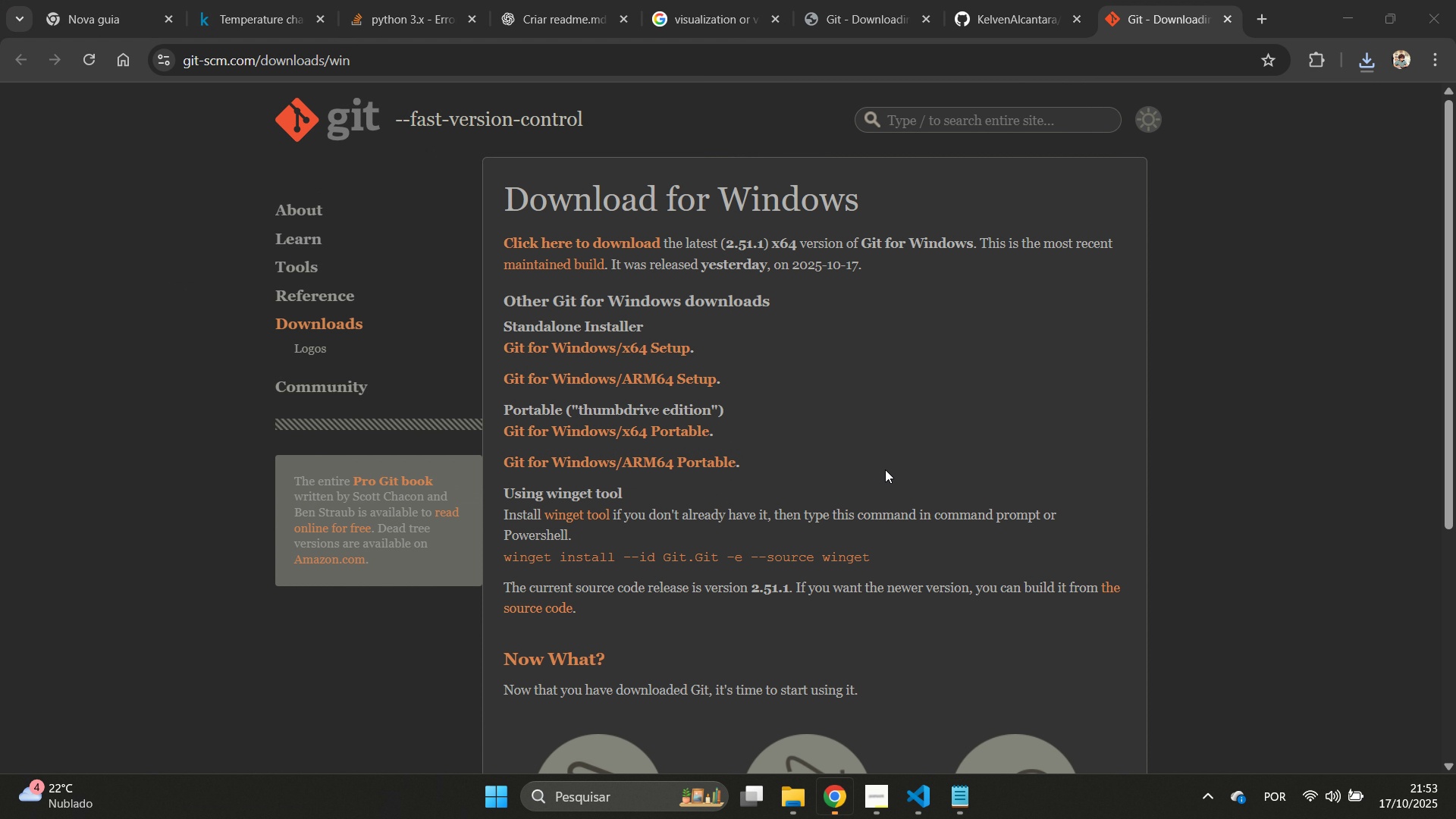 
left_click([921, 802])
 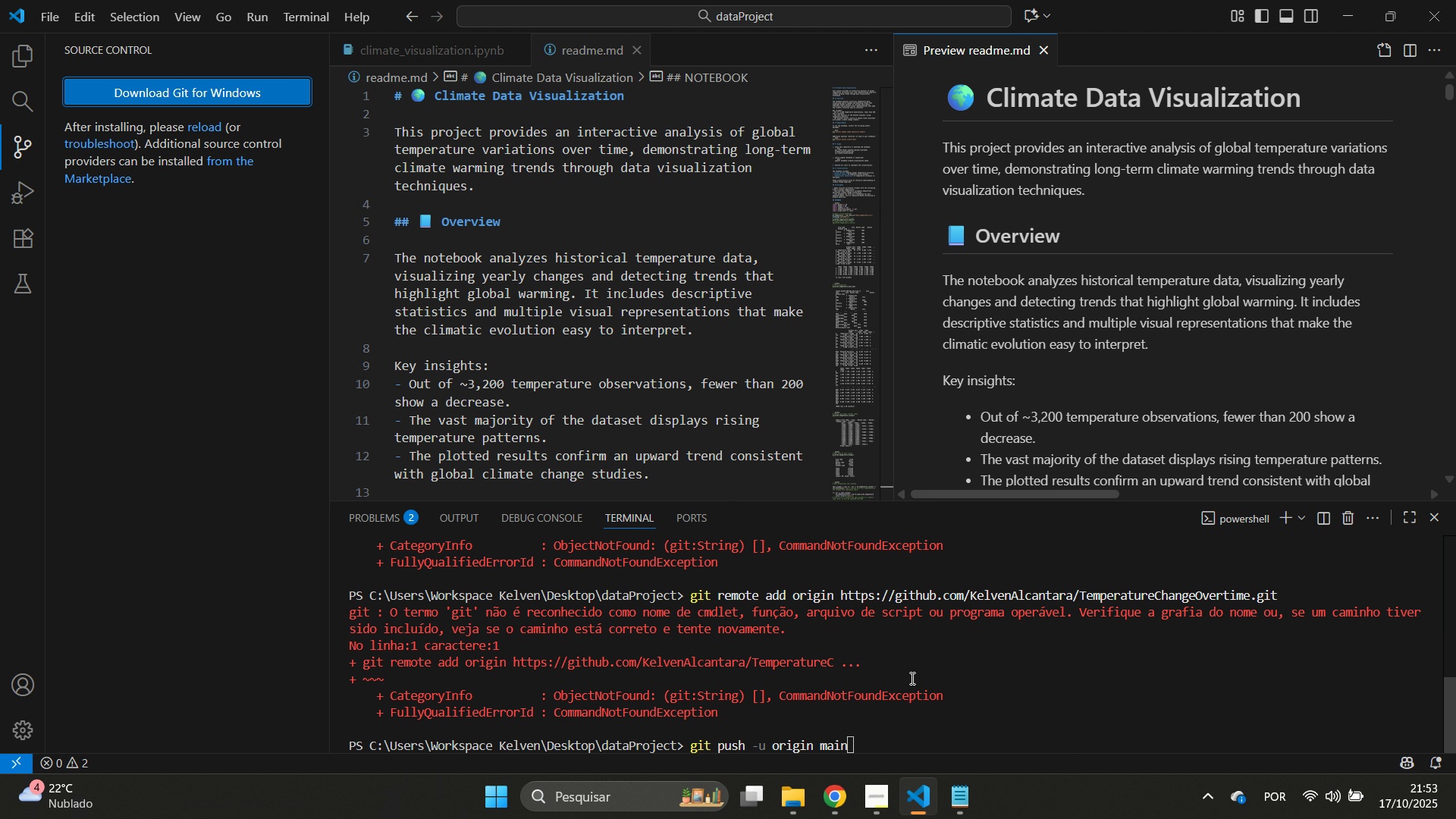 
left_click([911, 678])
 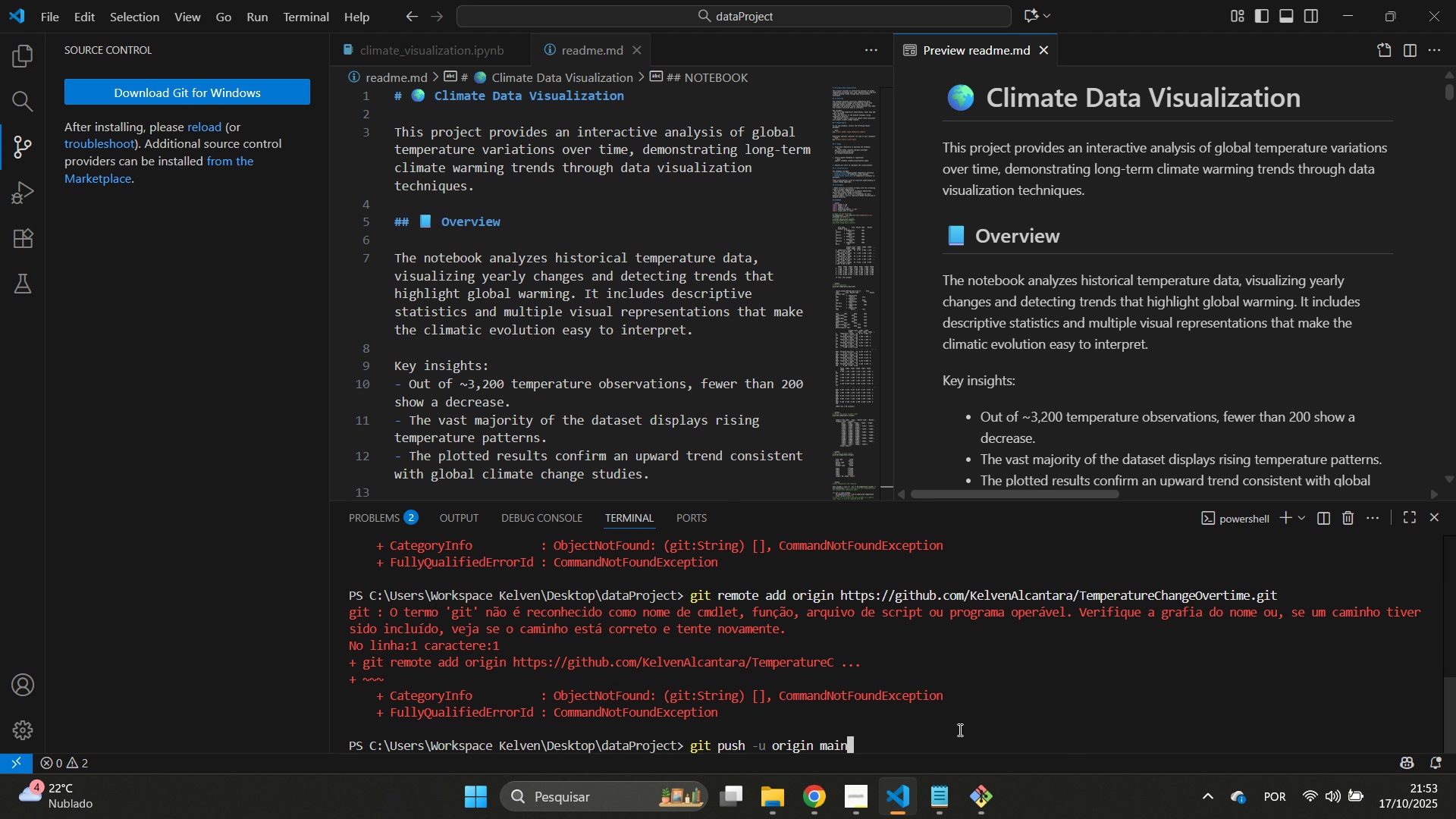 
hold_key(key=Backspace, duration=1.31)
 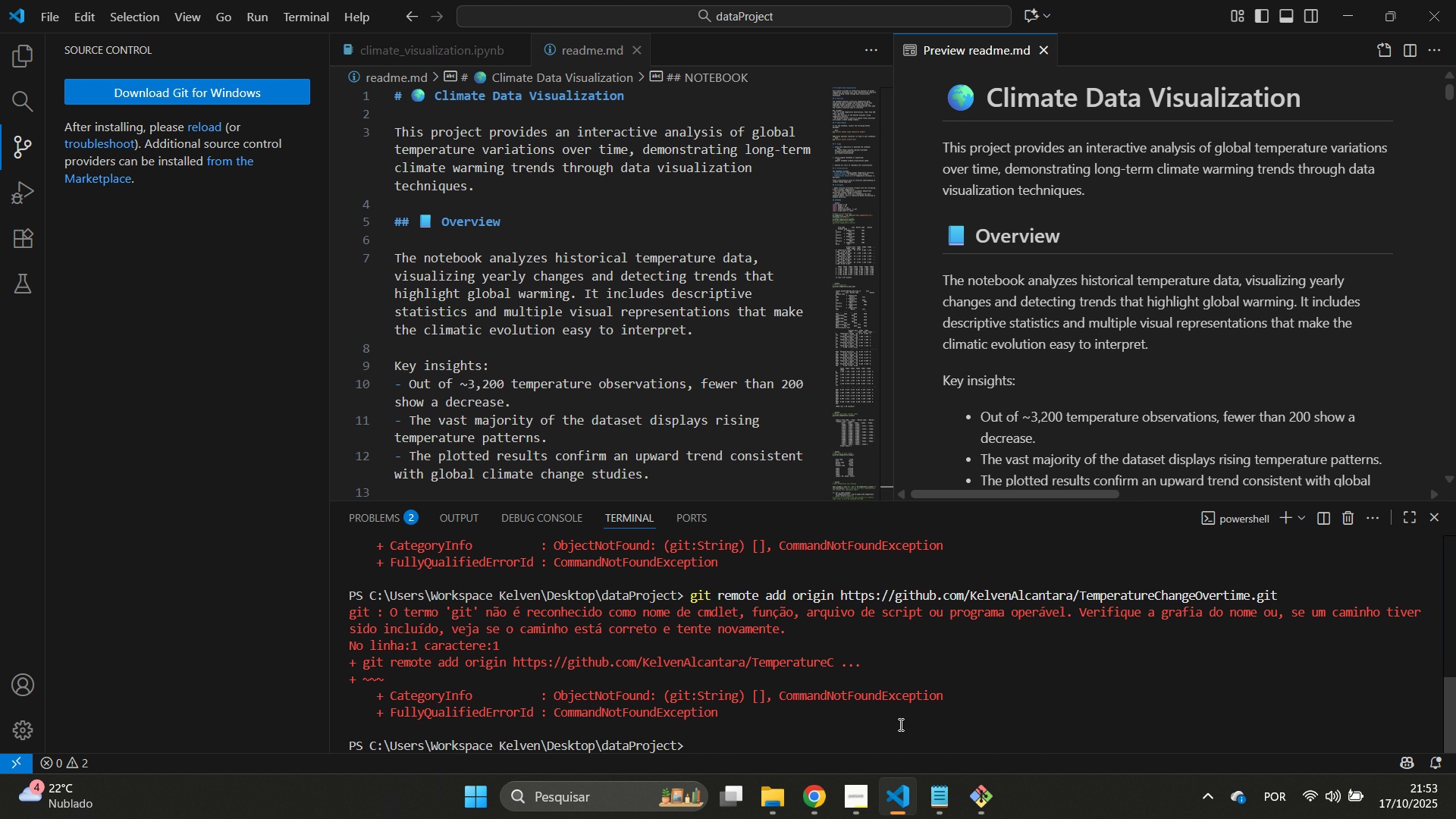 
type(cls)
 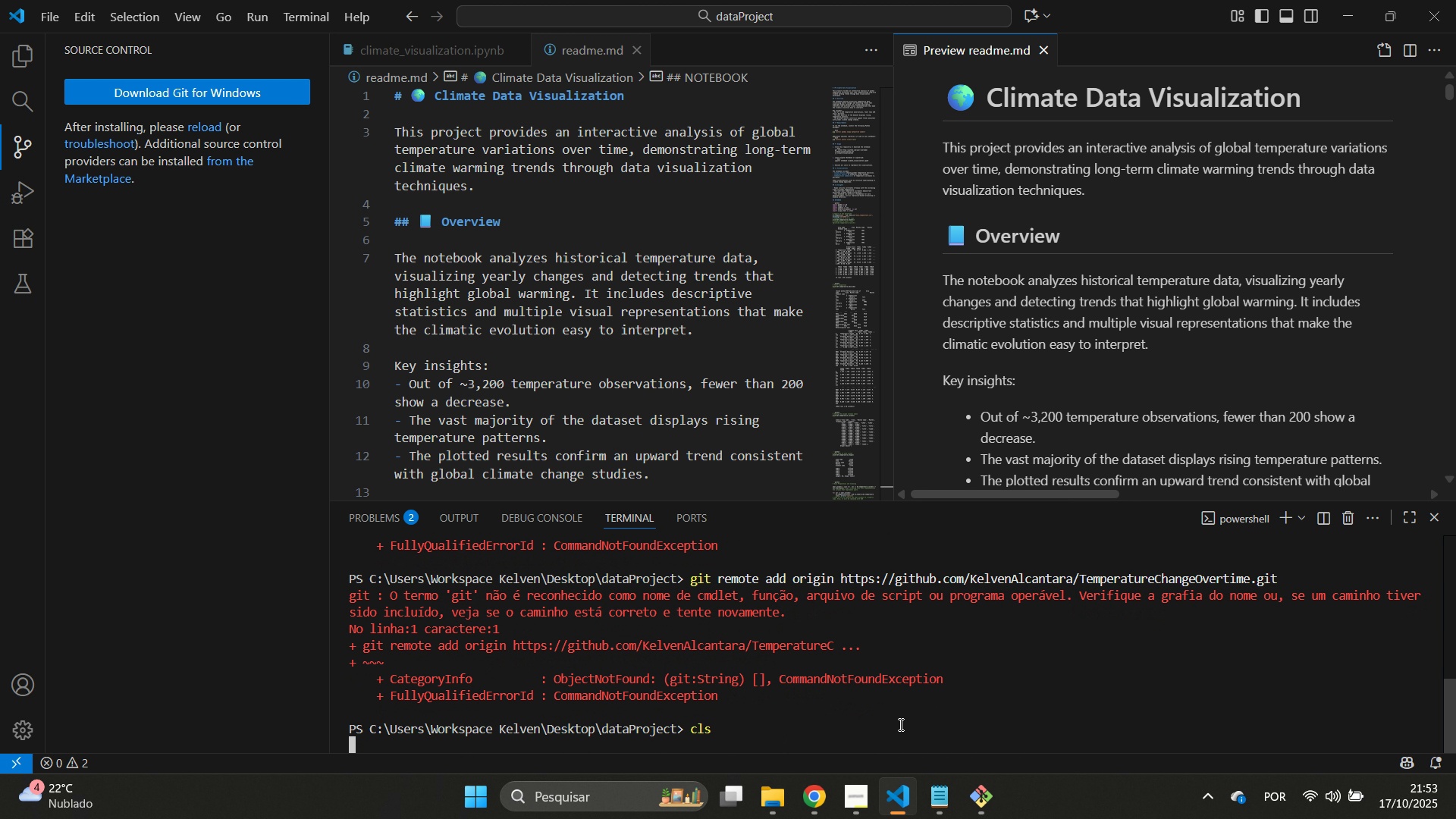 
key(Enter)
 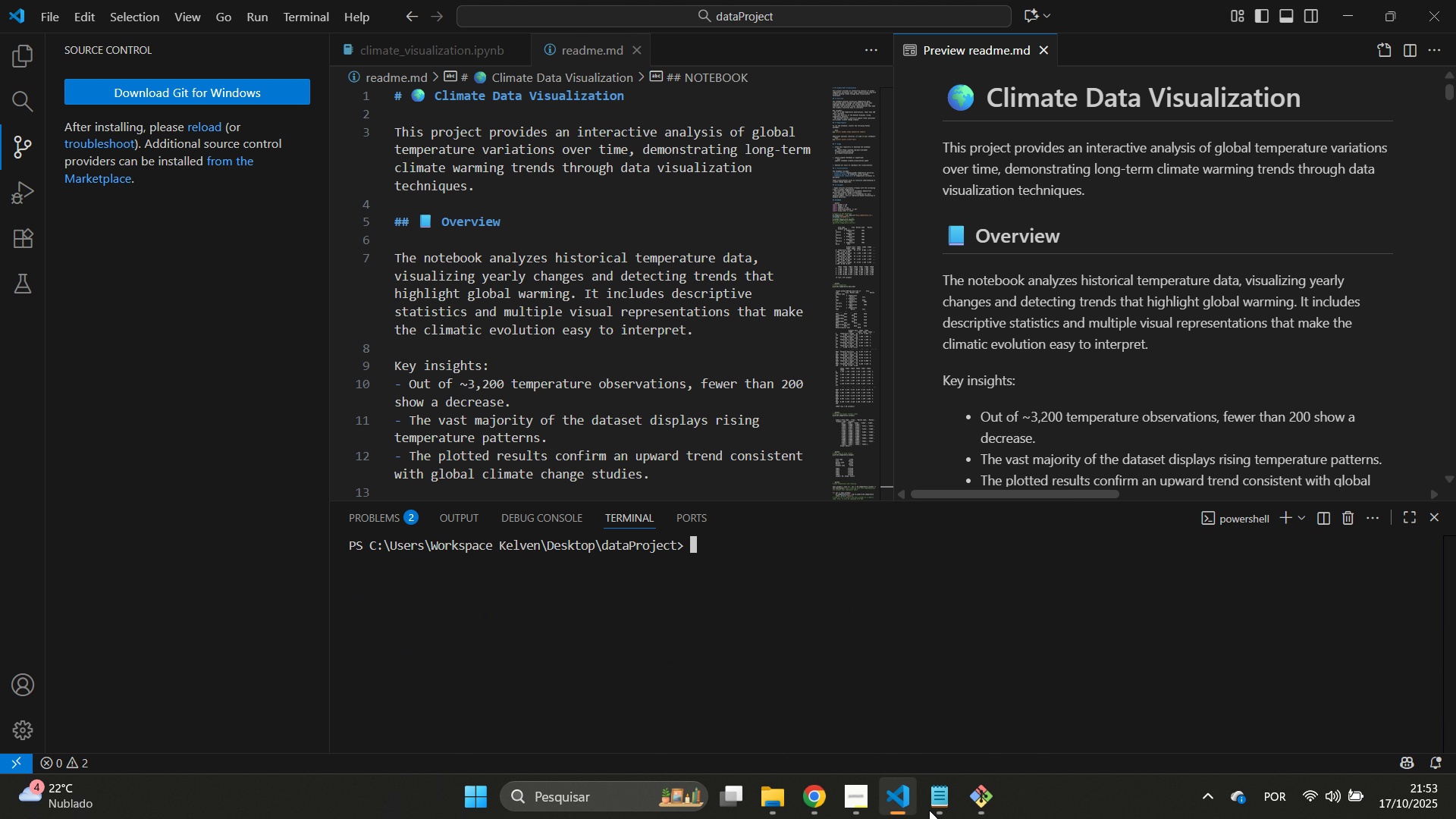 
left_click([981, 801])
 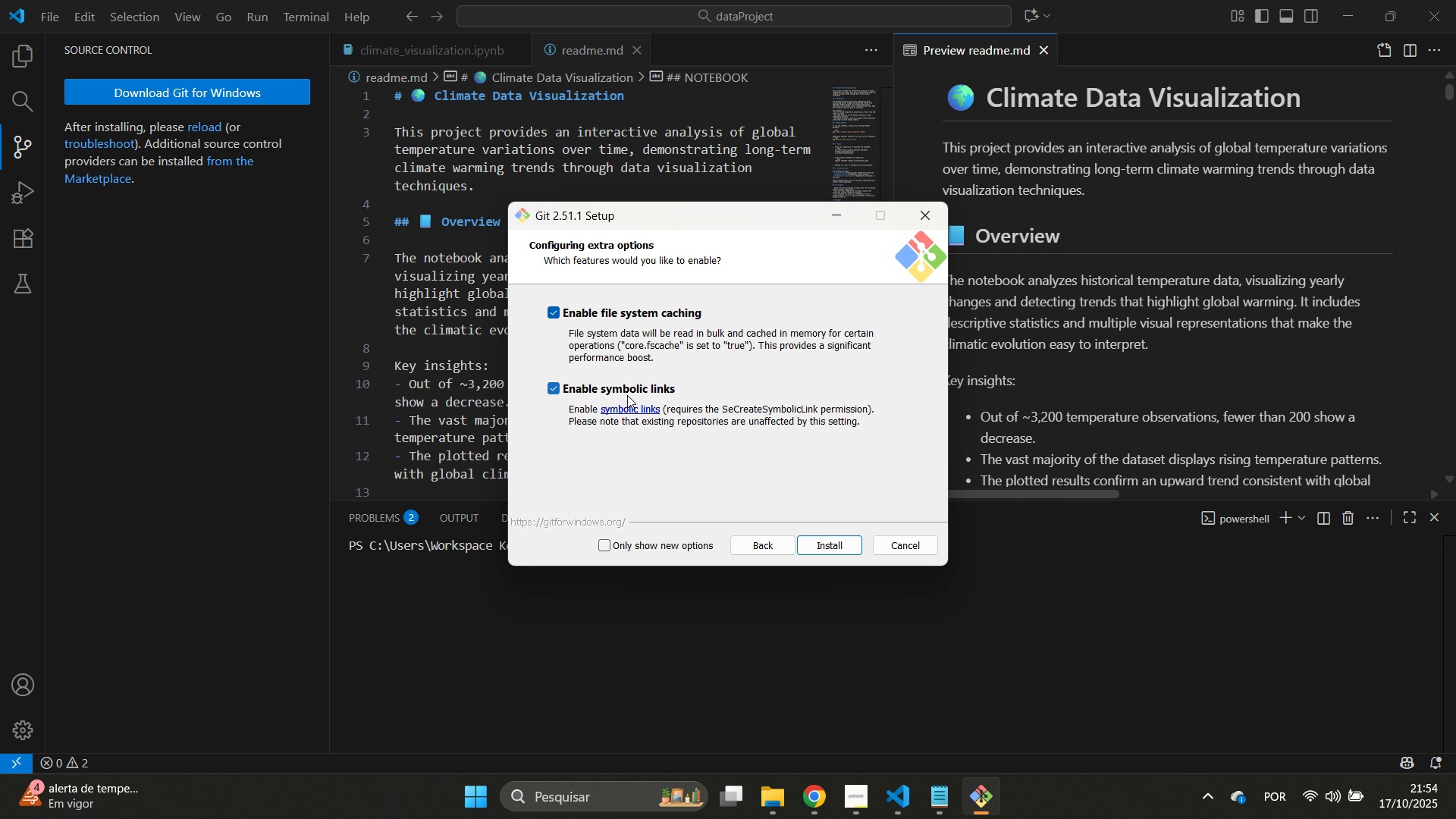 
wait(43.8)
 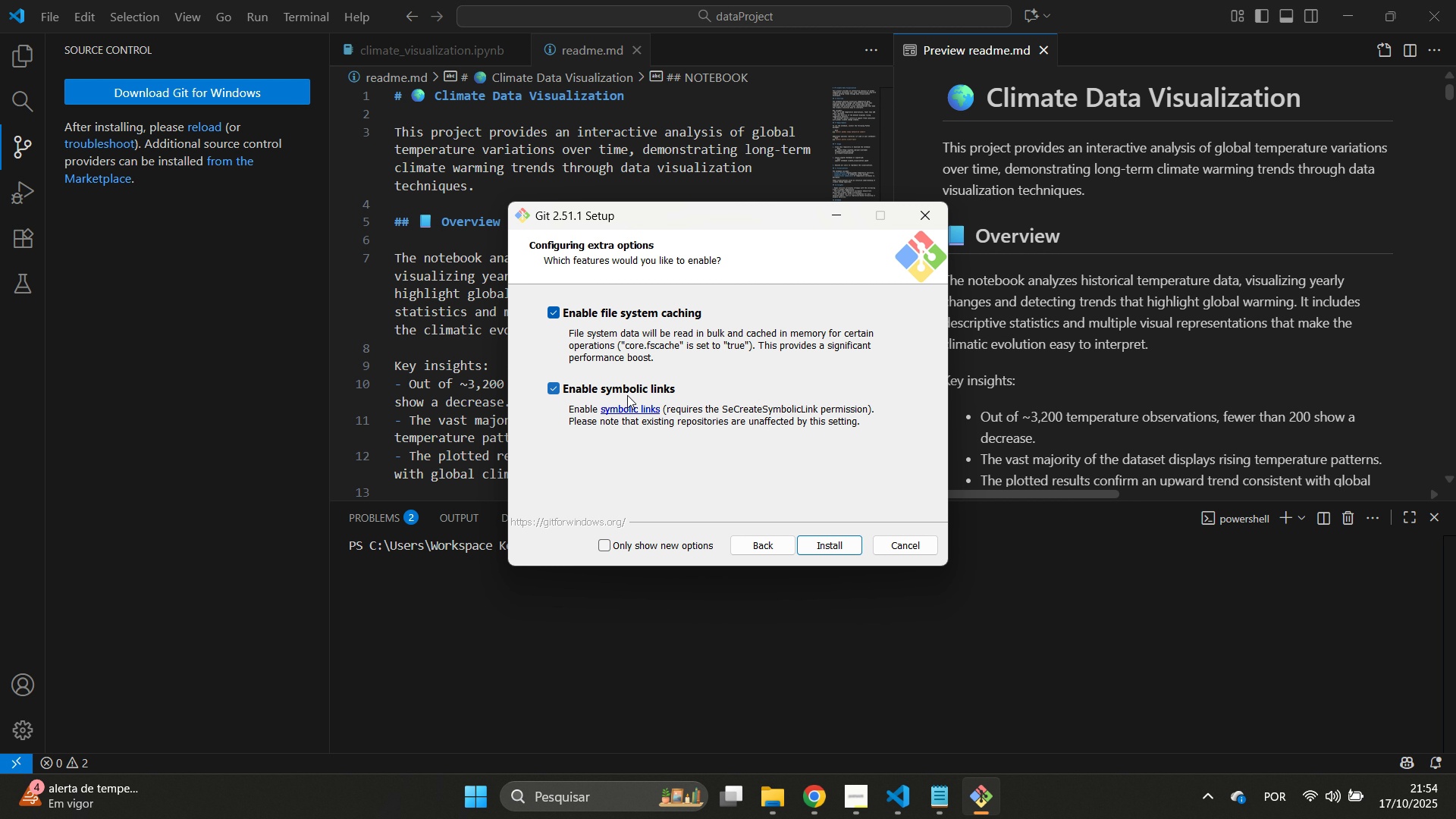 
left_click([546, 799])
 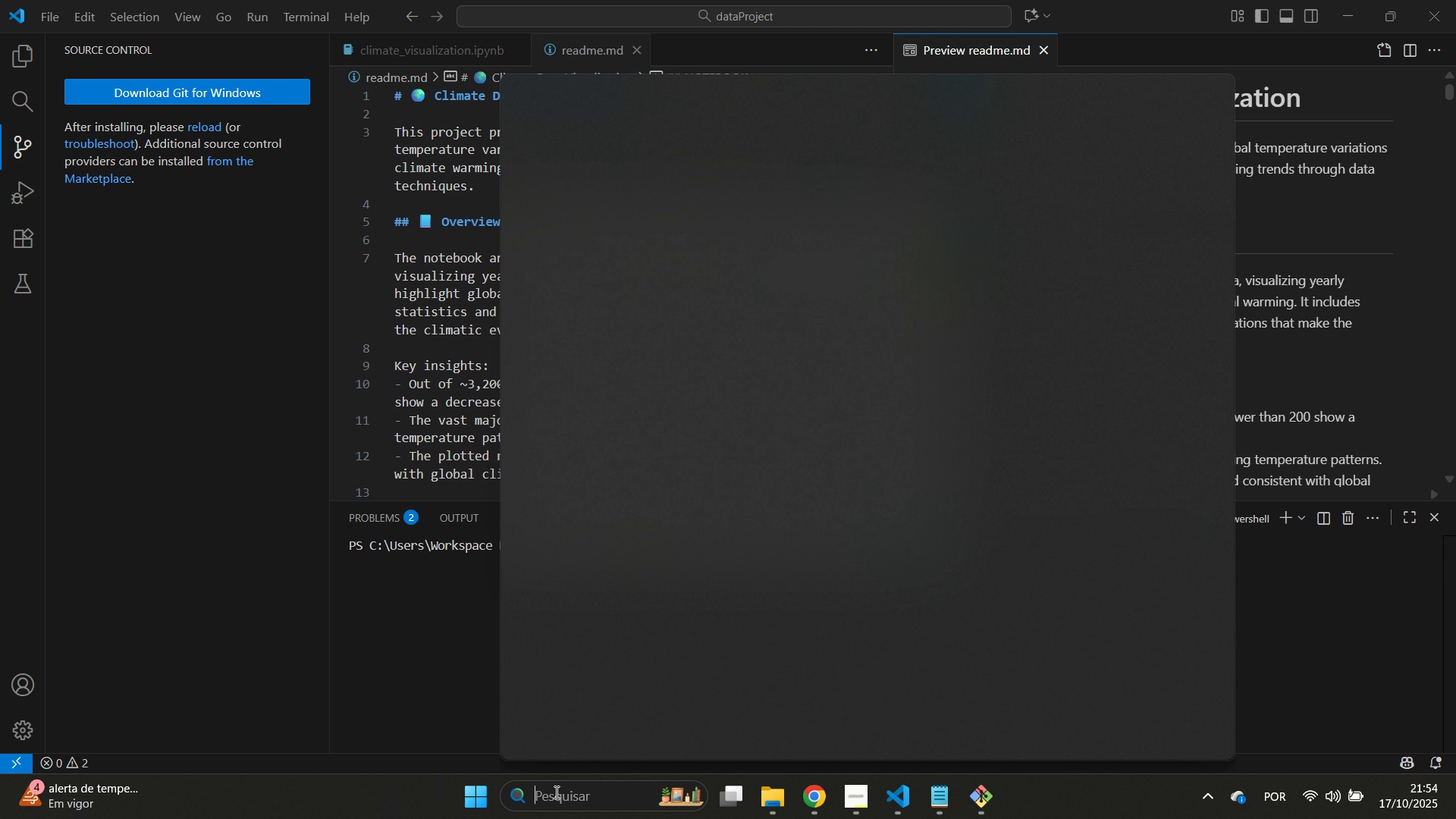 
type(cms)
key(Backspace)
type(d)
 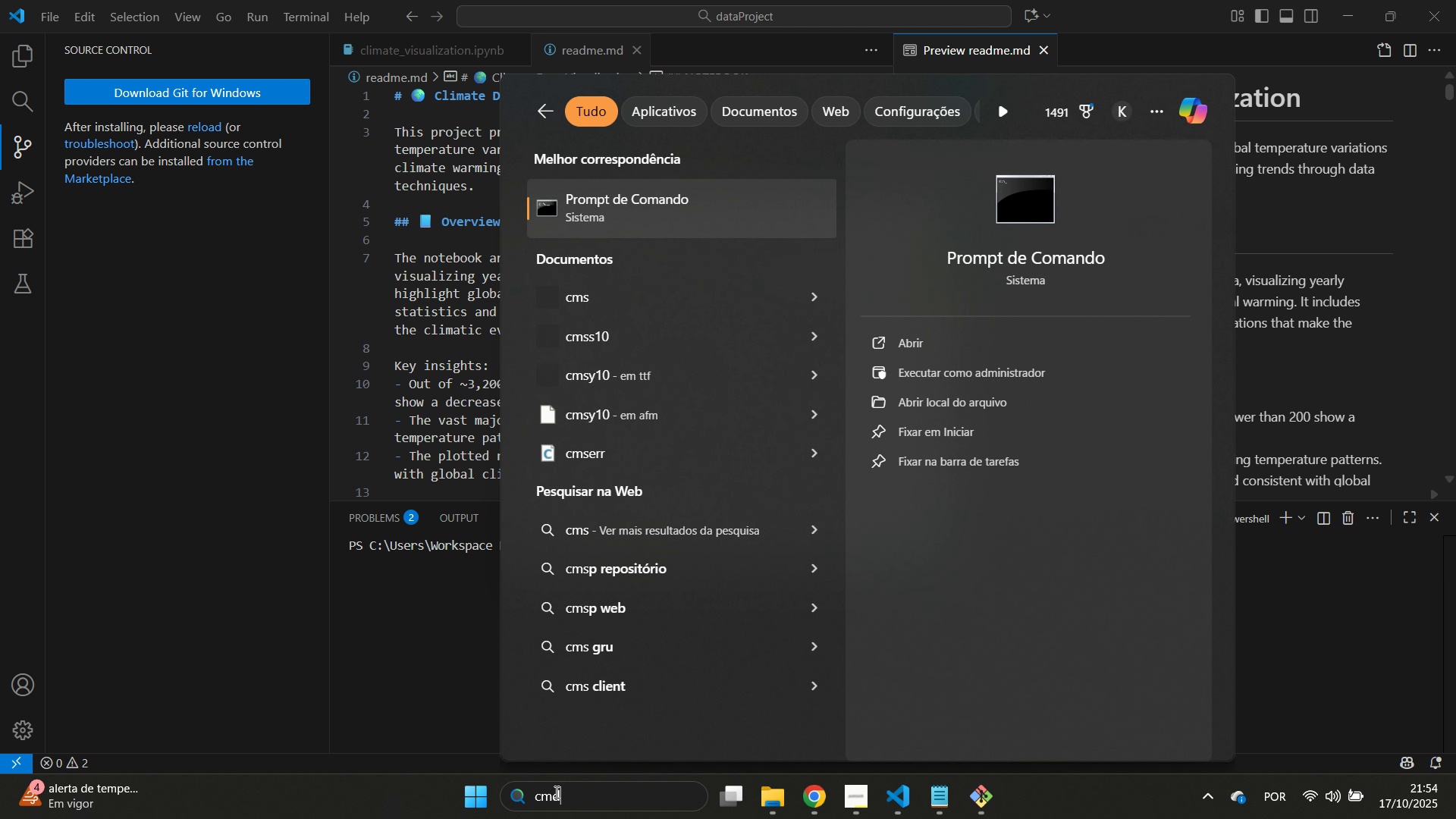 
key(Control+Shift+Enter)
 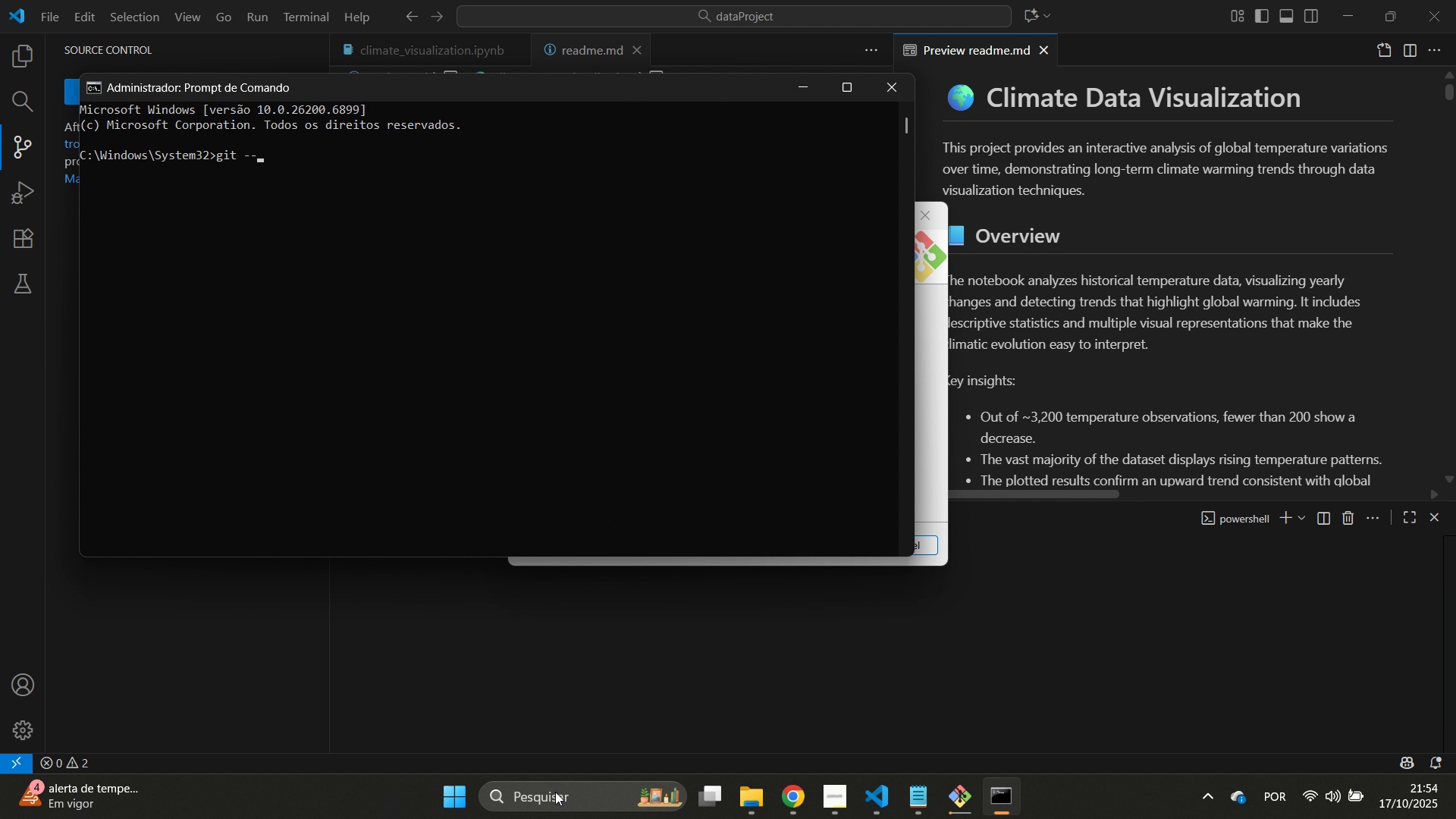 
wait(11.1)
 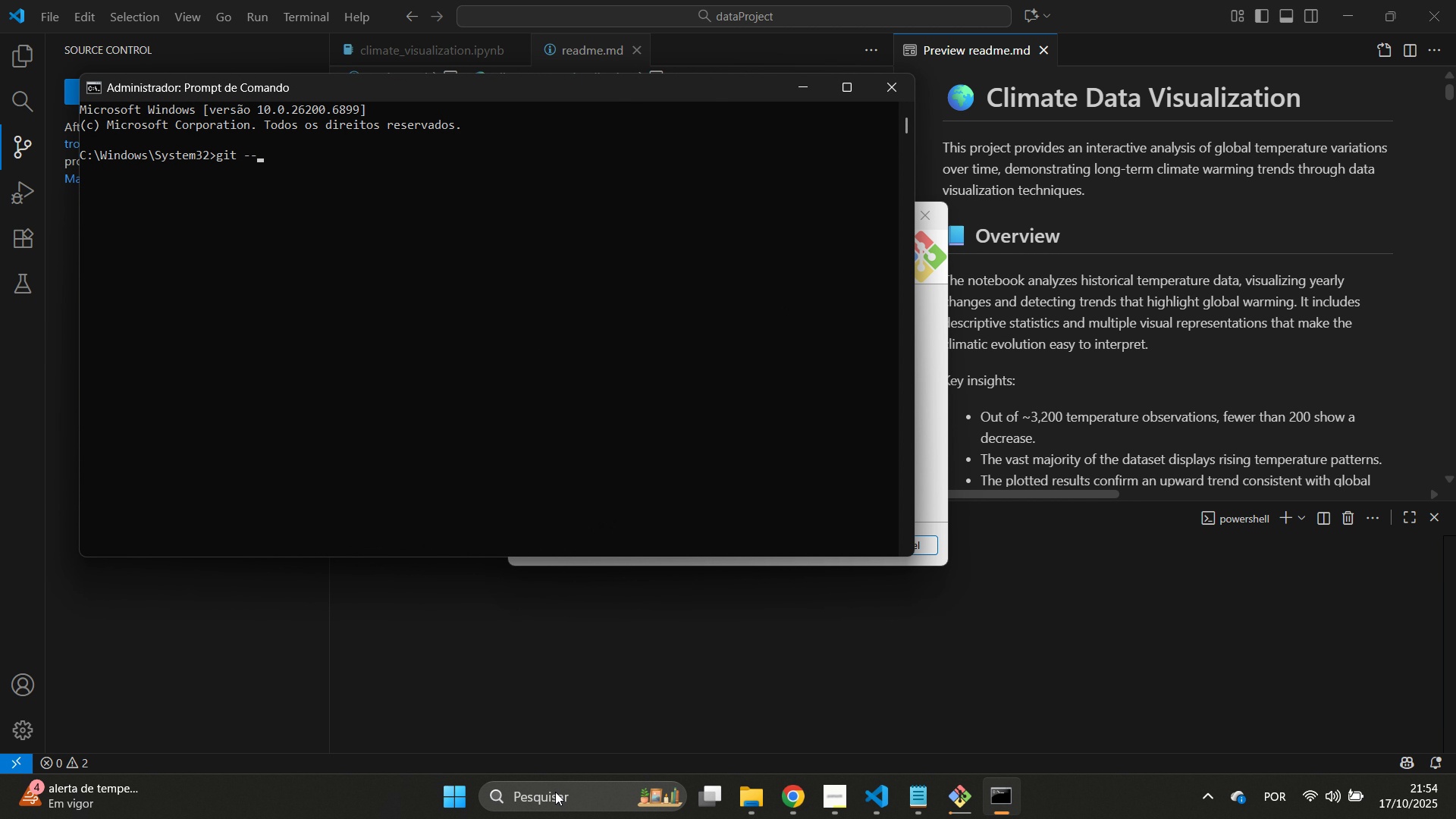 
left_click([803, 795])
 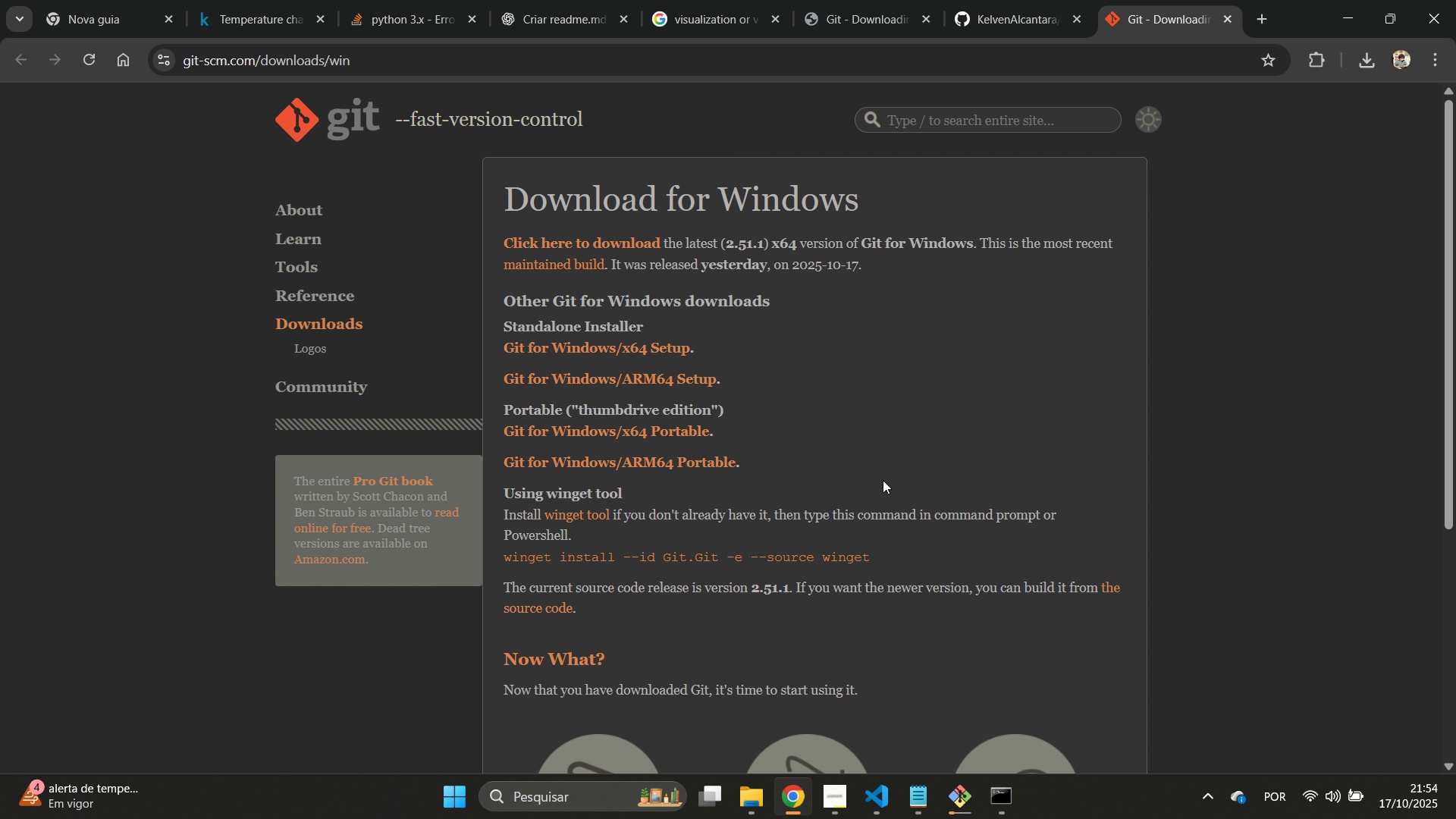 
scroll: coordinate [892, 472], scroll_direction: down, amount: 5.0
 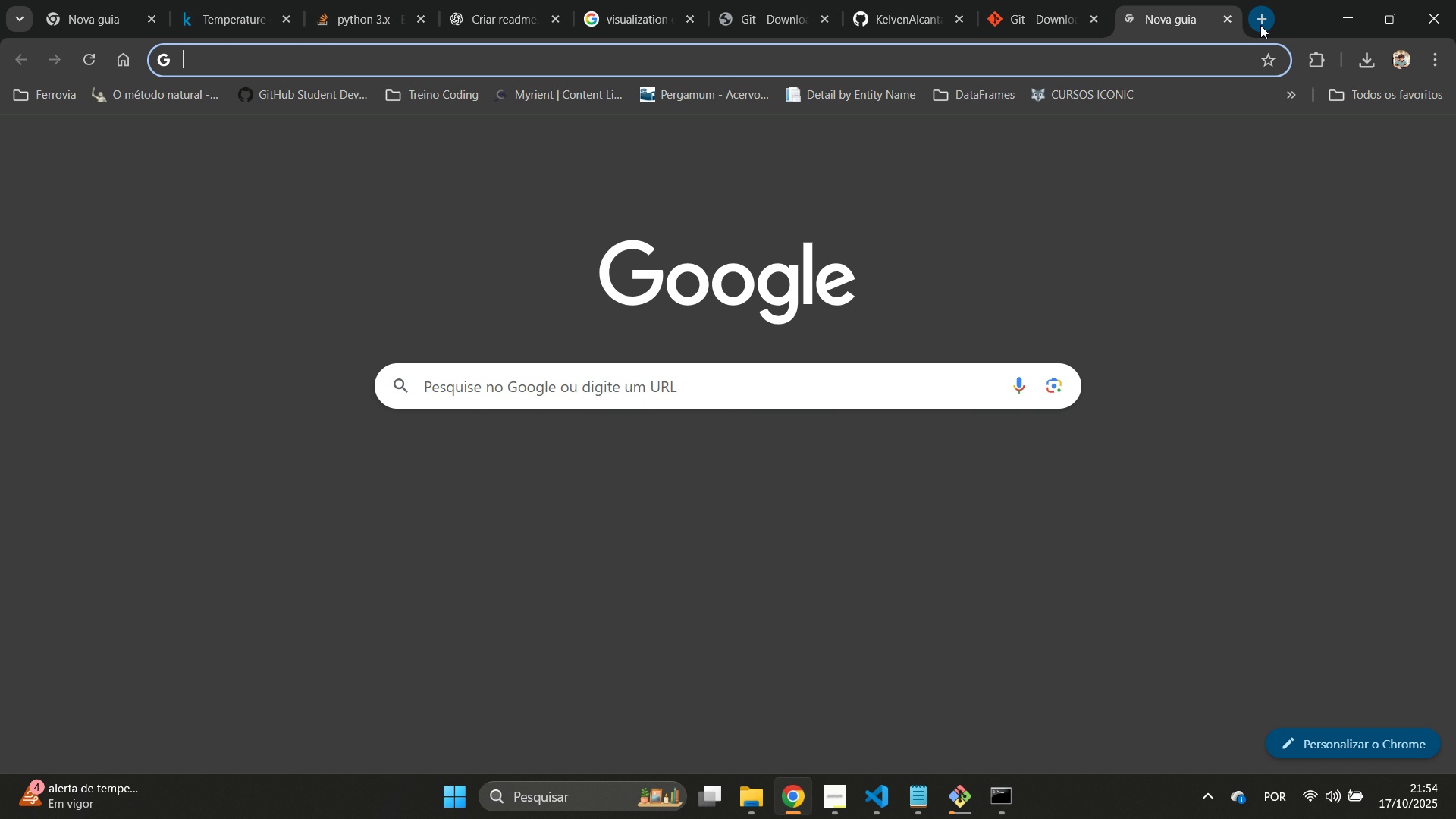 
type(add gf)
key(Backspace)
type(git o  )
 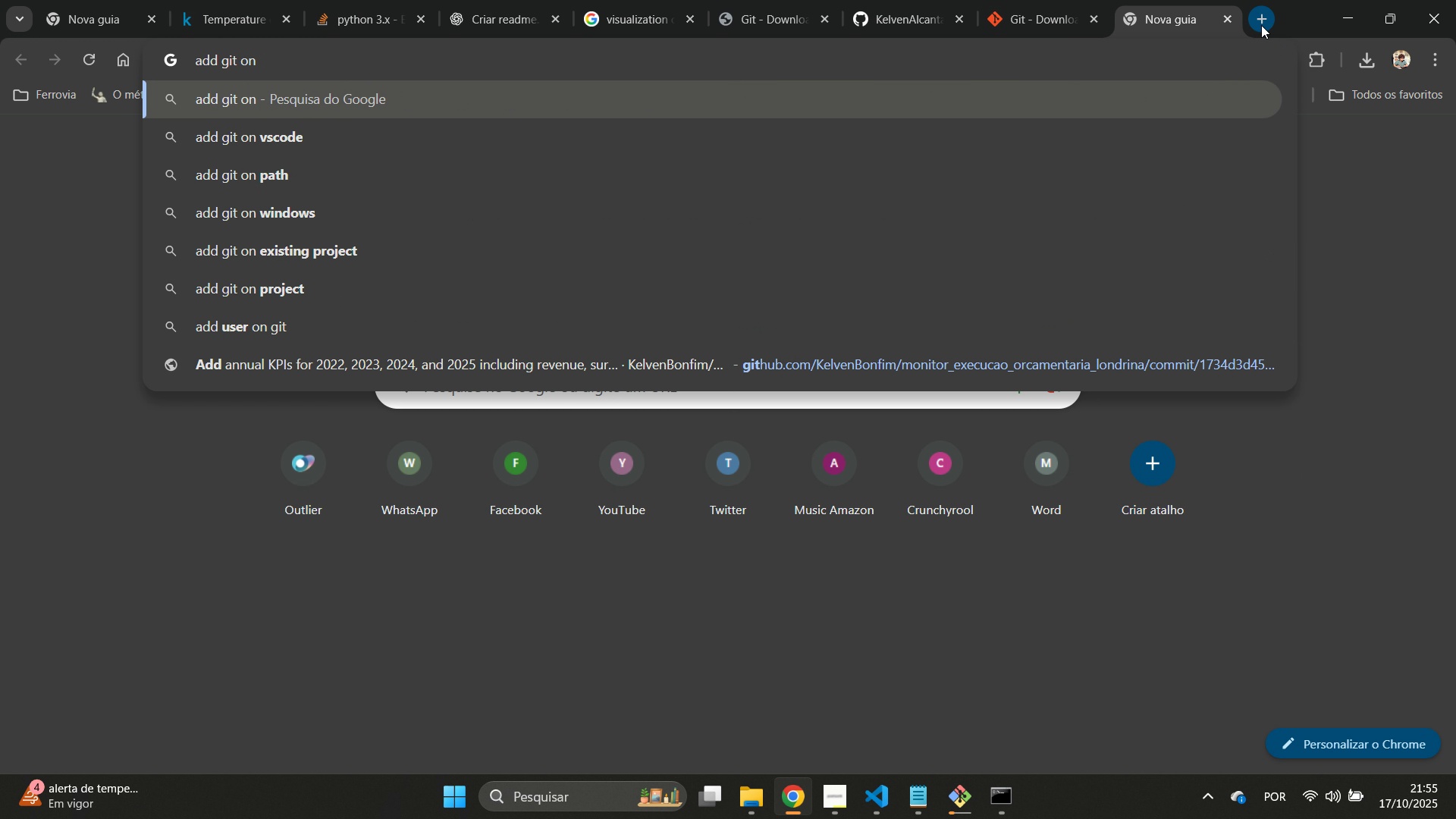 
hold_key(key=ArrowDown, duration=0.51)
 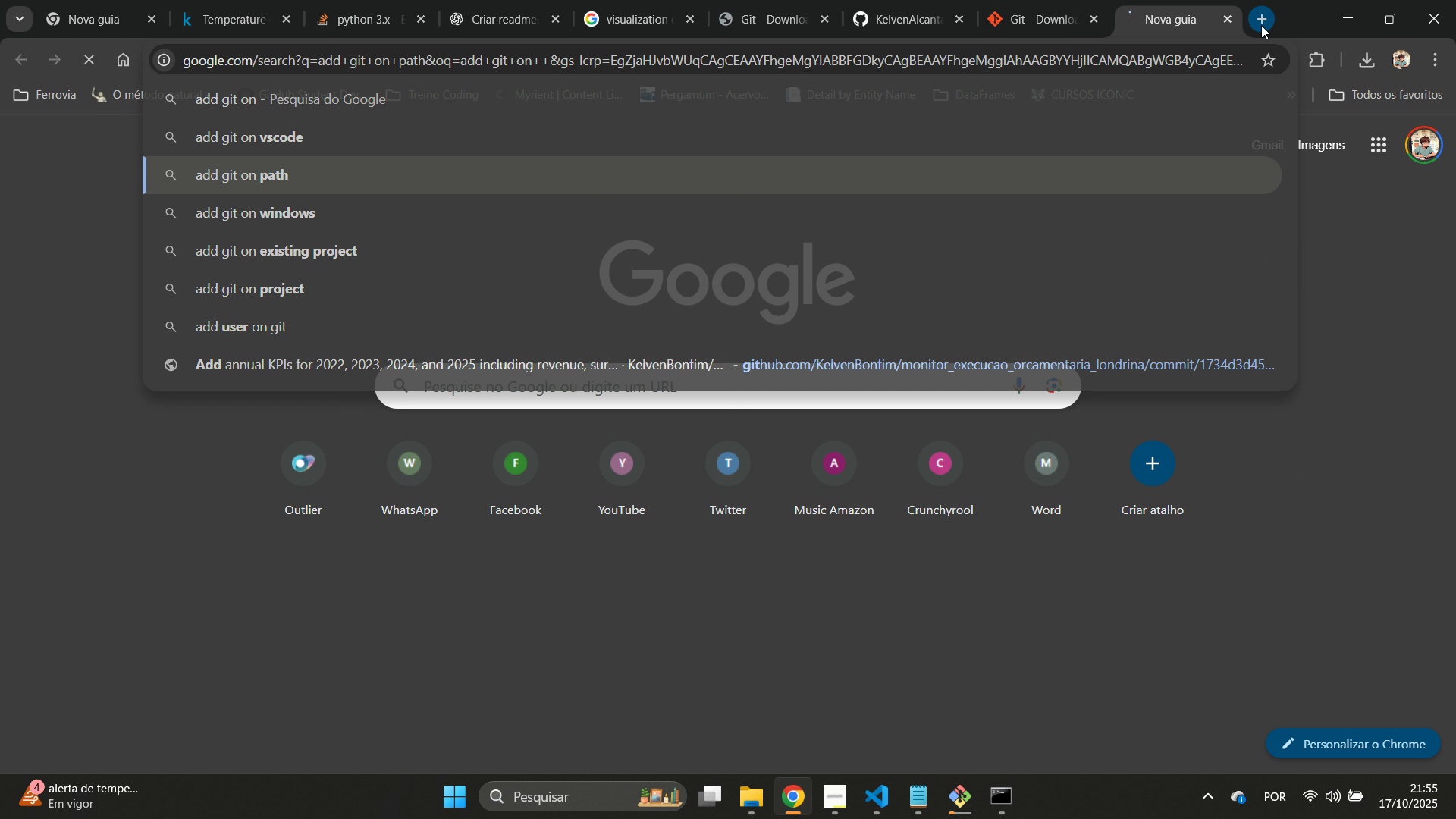 
key(Enter)
 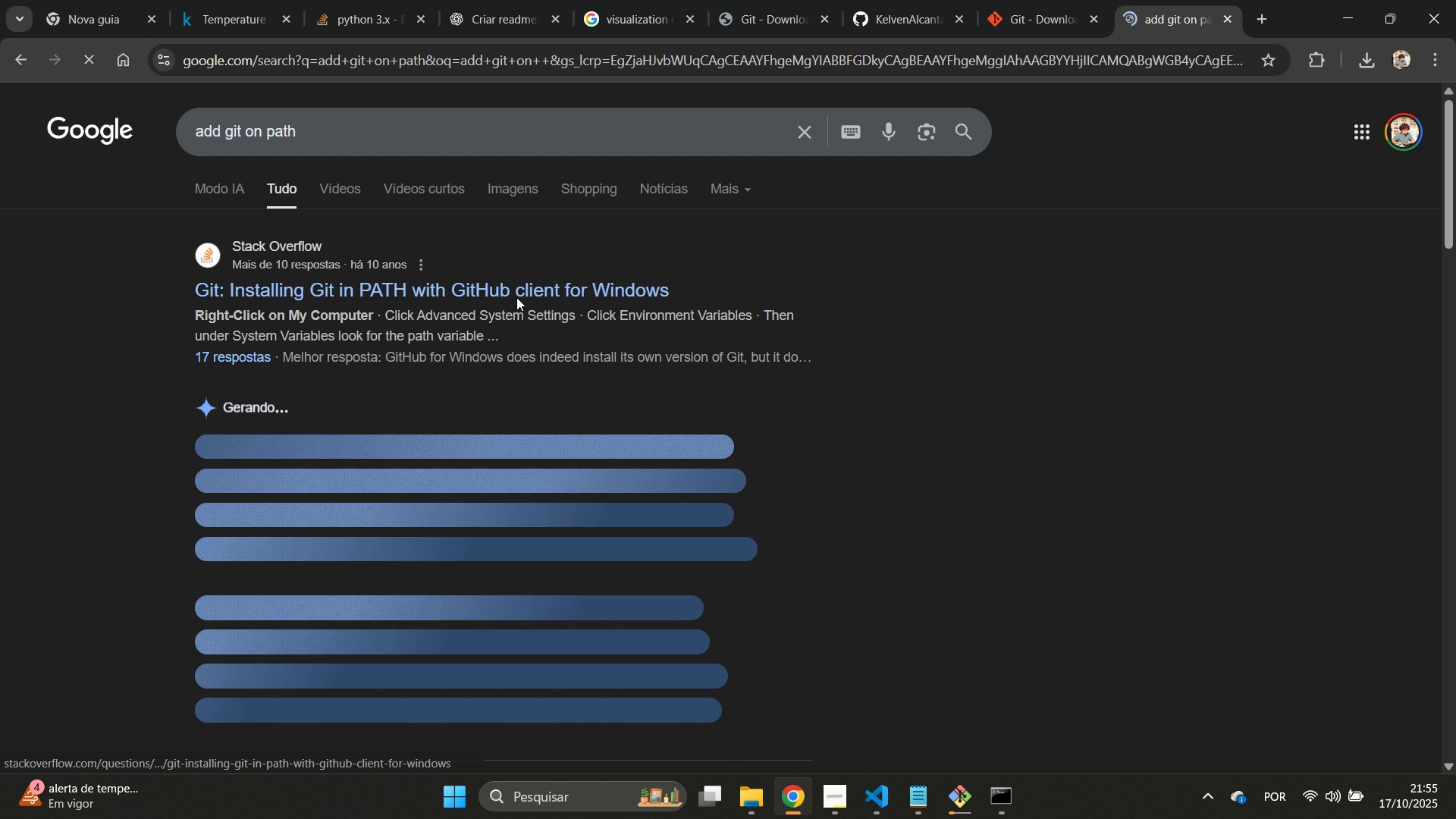 
scroll: coordinate [519, 293], scroll_direction: down, amount: 2.0
 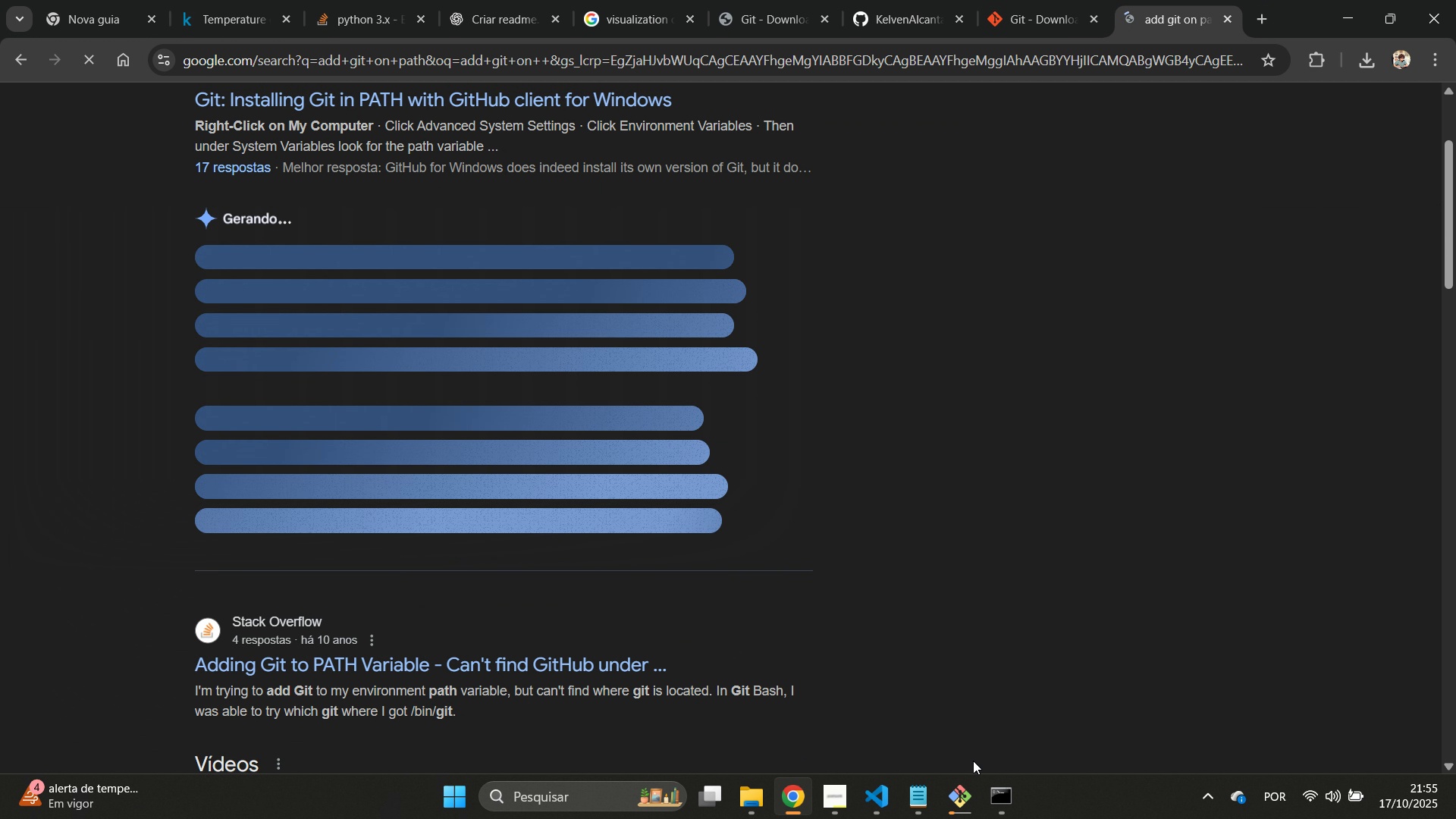 
left_click([968, 799])
 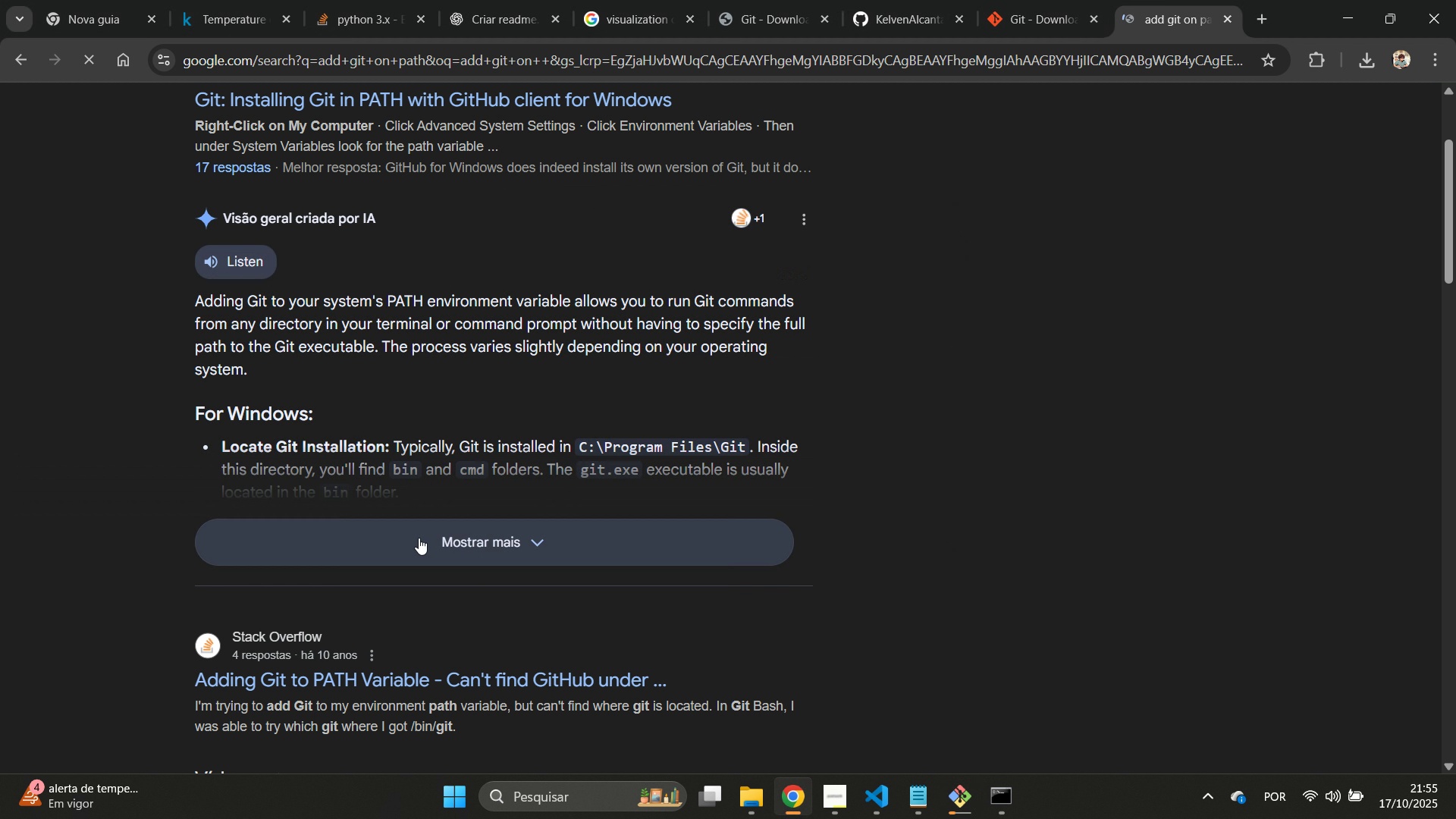 
left_click([1068, 613])
 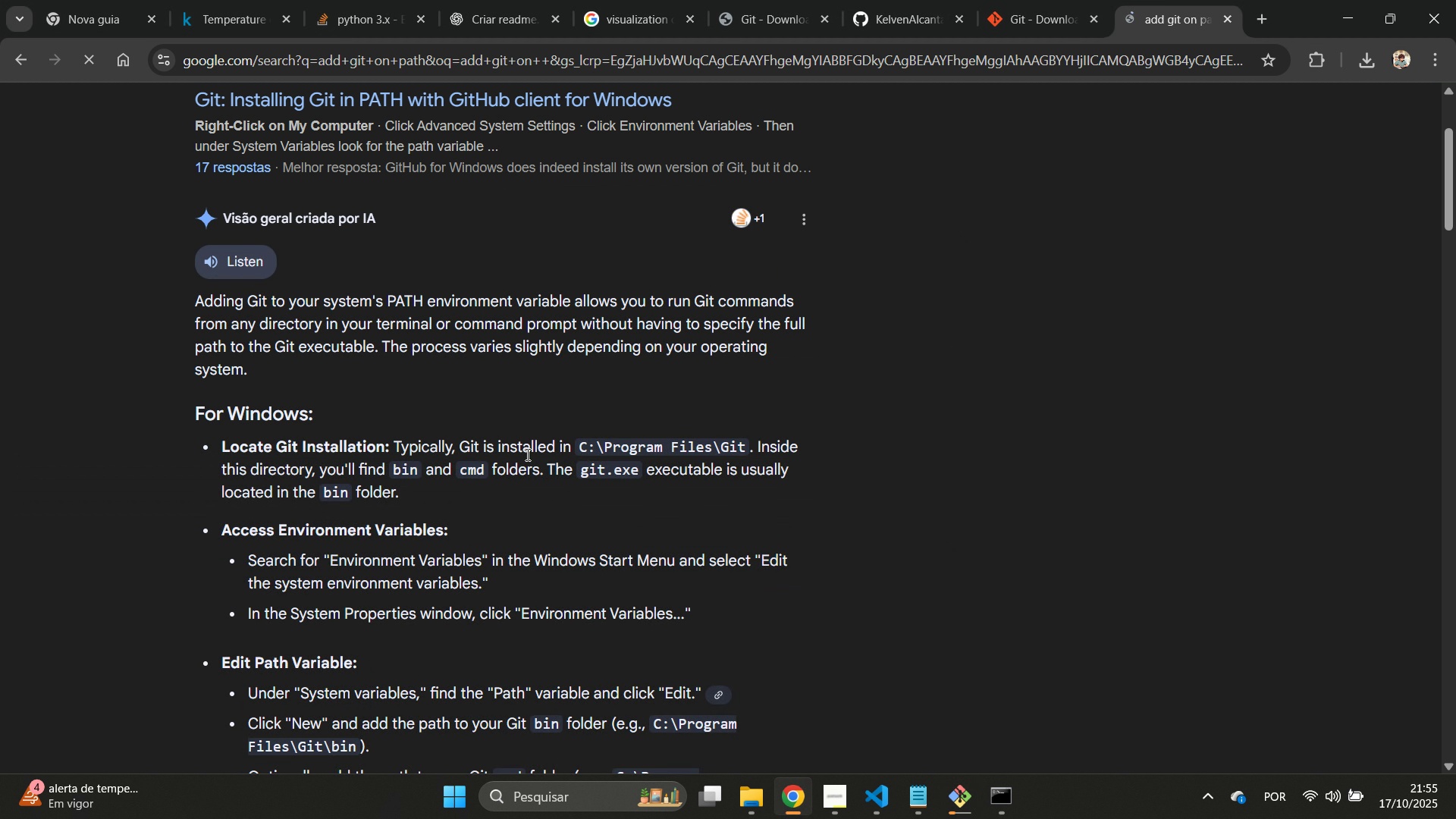 
left_click([424, 537])
 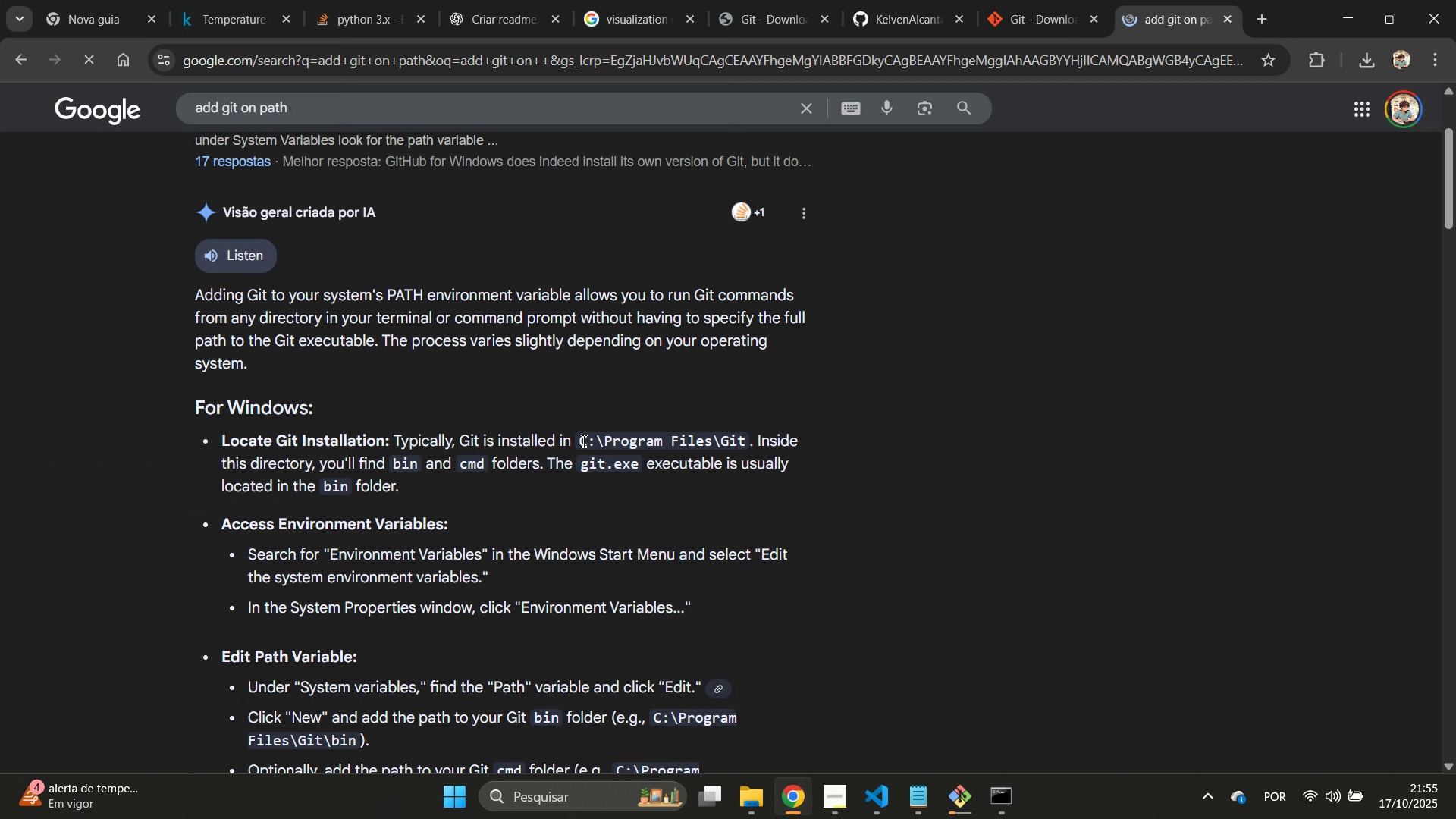 
scroll: coordinate [579, 439], scroll_direction: down, amount: 1.0
 